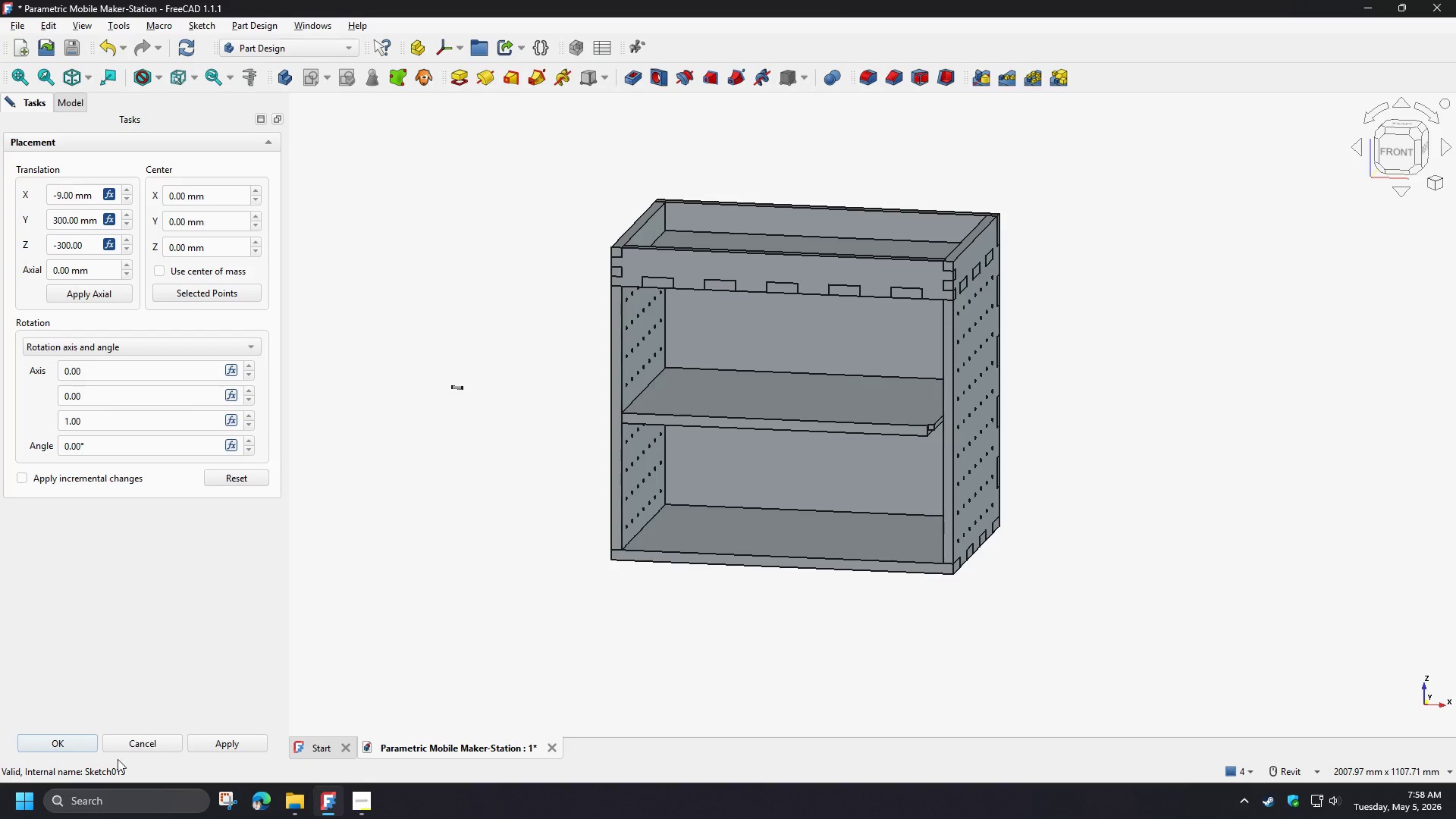 
left_click([50, 739])
 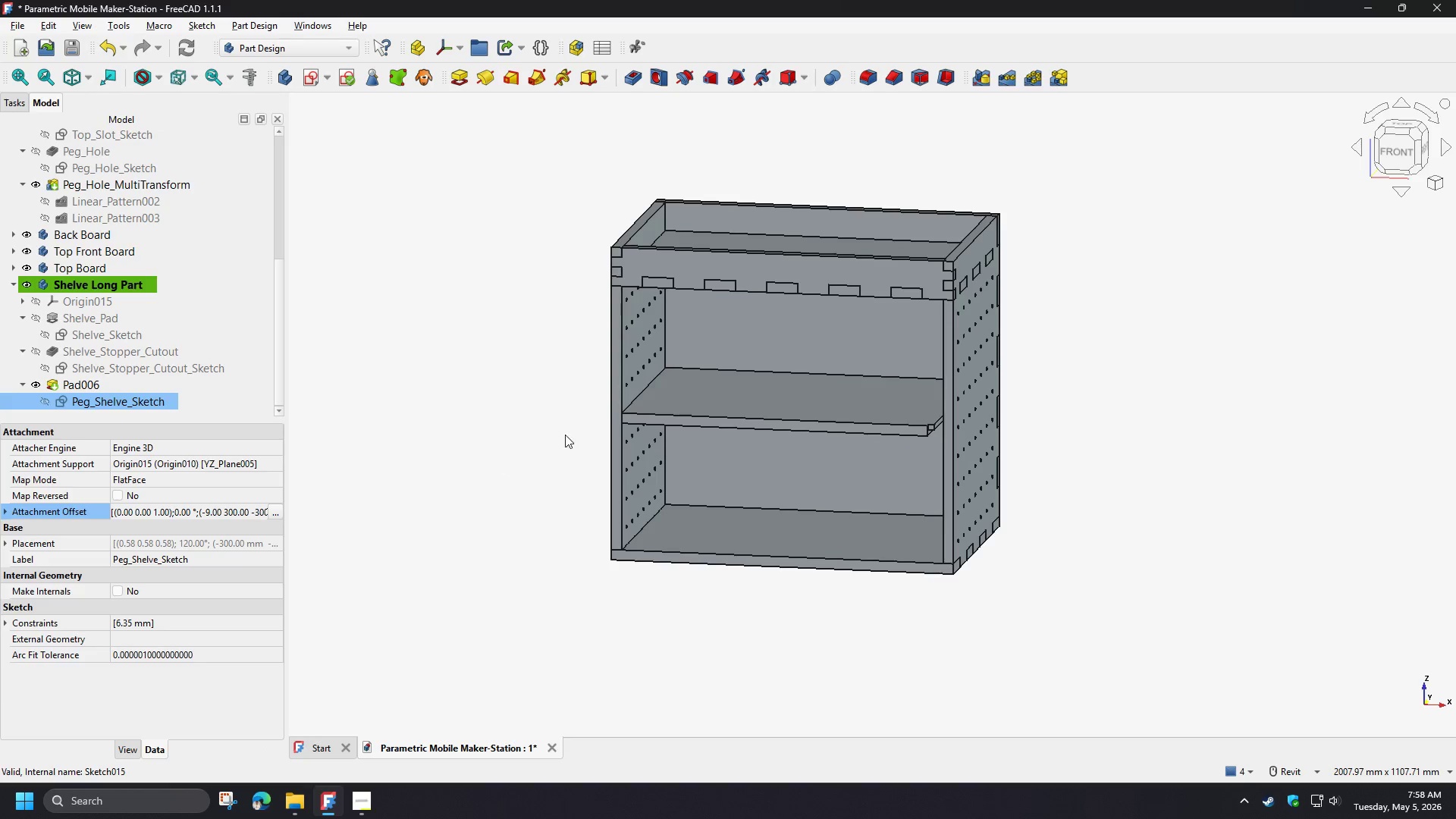 
hold_key(key=ShiftLeft, duration=1.51)
 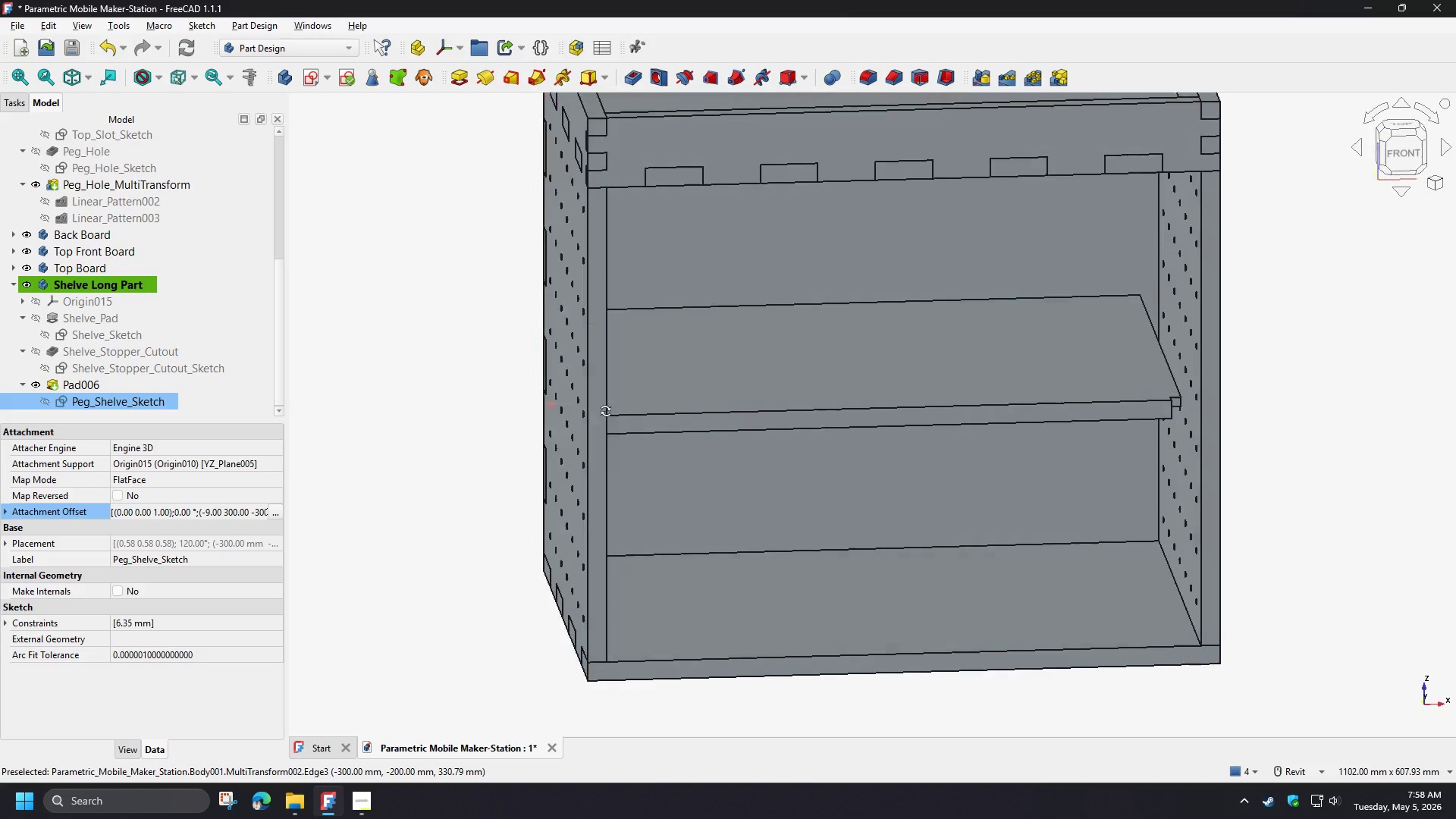 
scroll: coordinate [617, 400], scroll_direction: up, amount: 3.0
 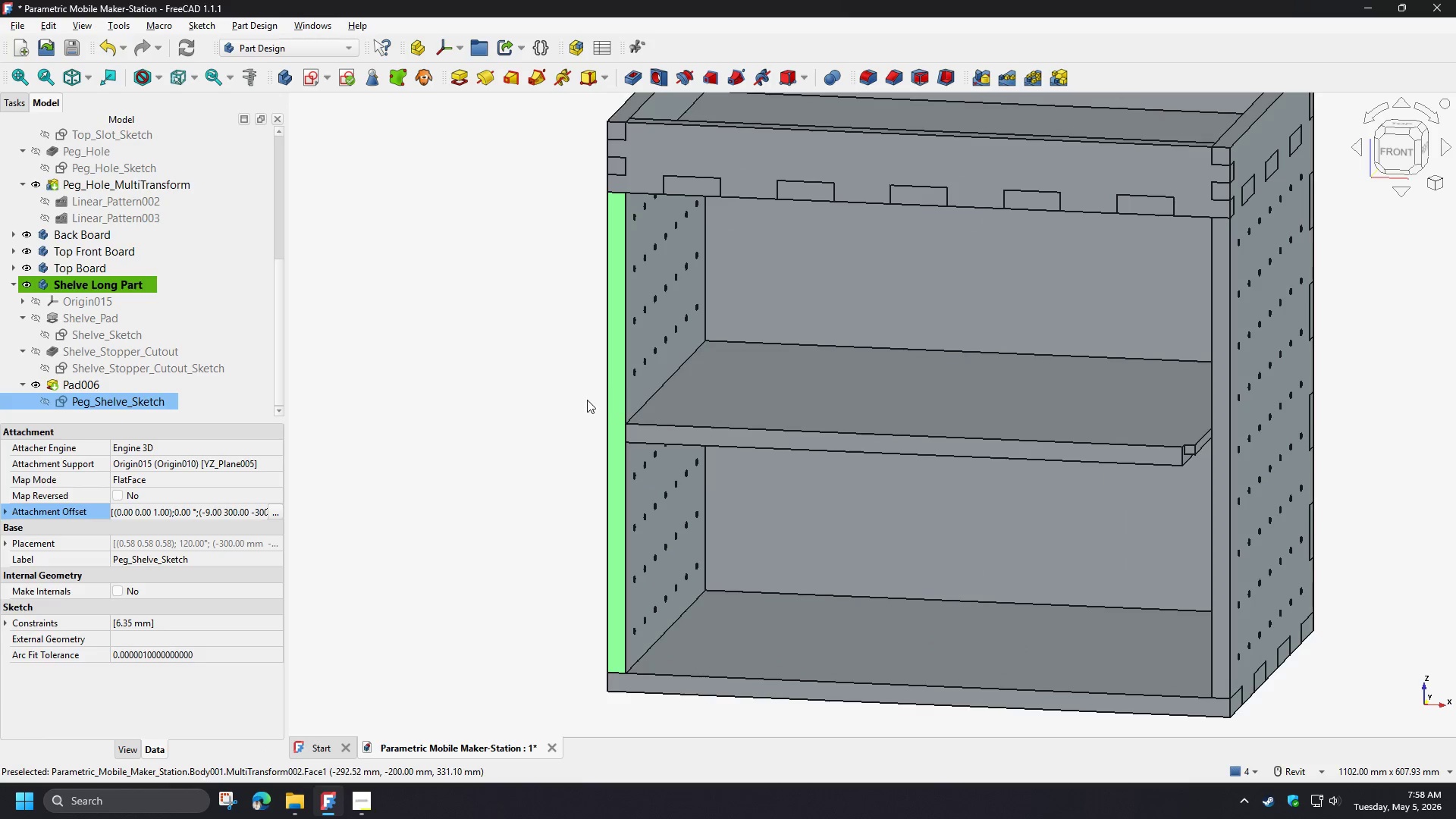 
key(Shift+ShiftLeft)
 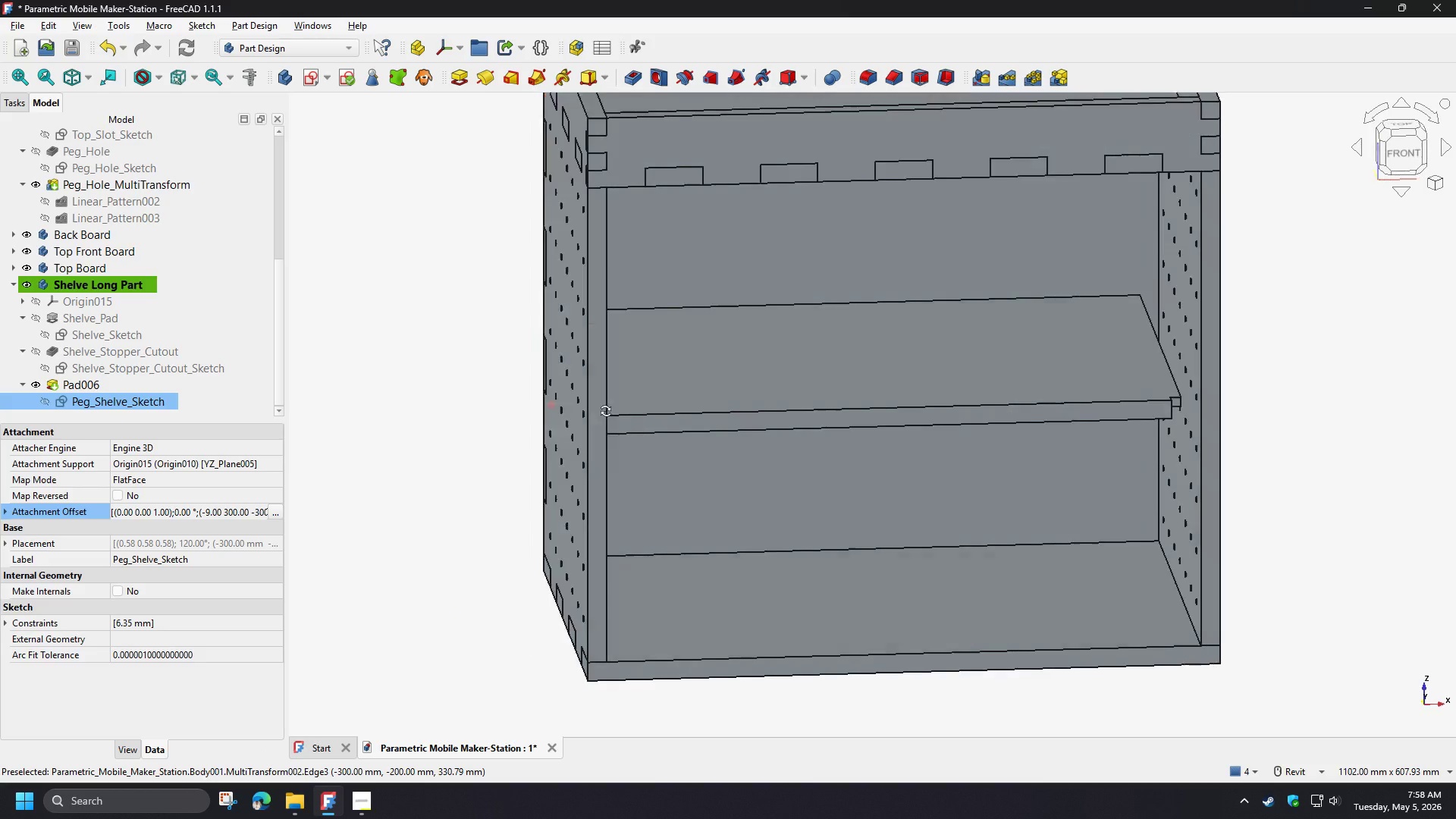 
key(Shift+ShiftLeft)
 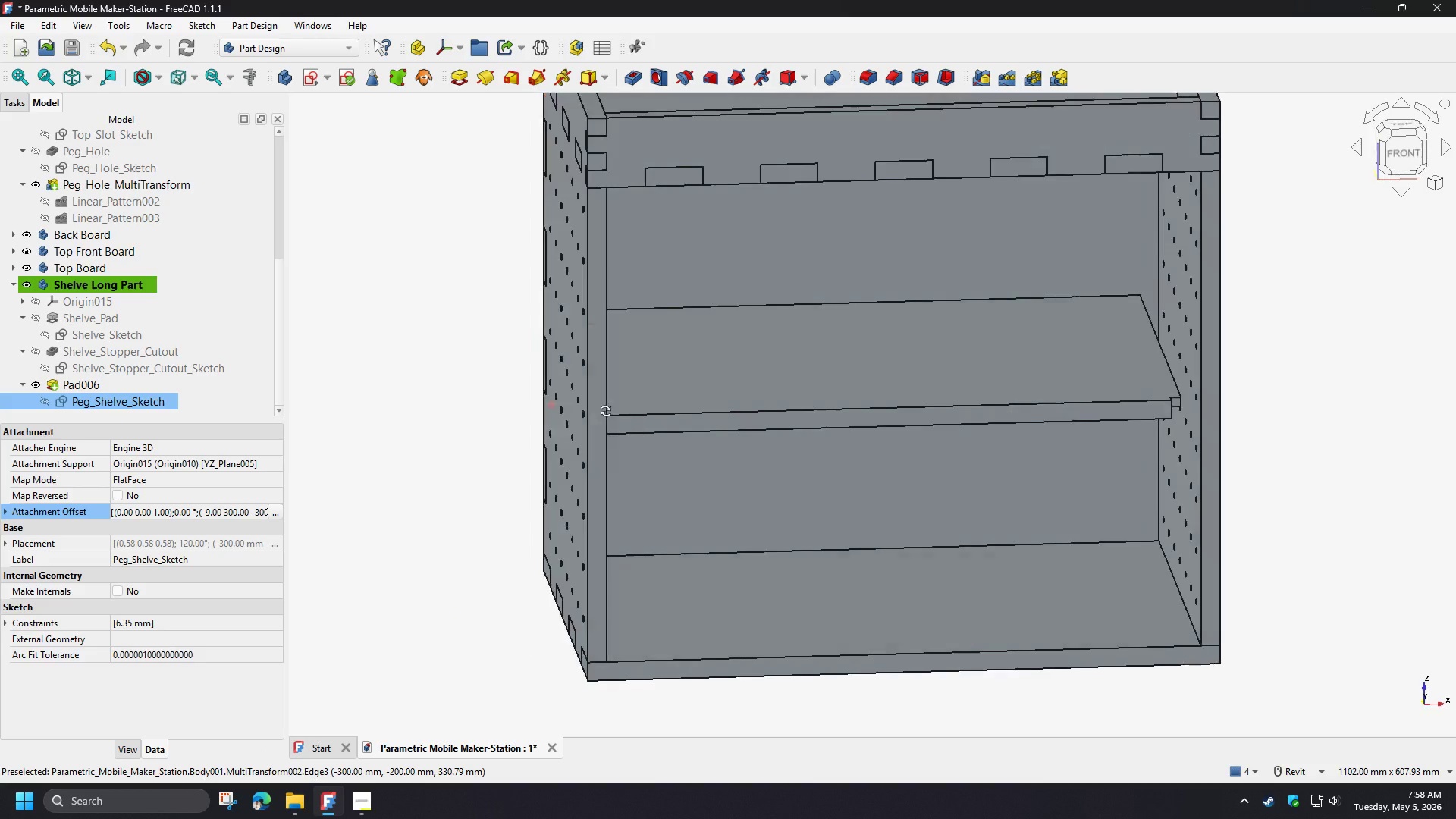 
key(Shift+ShiftLeft)
 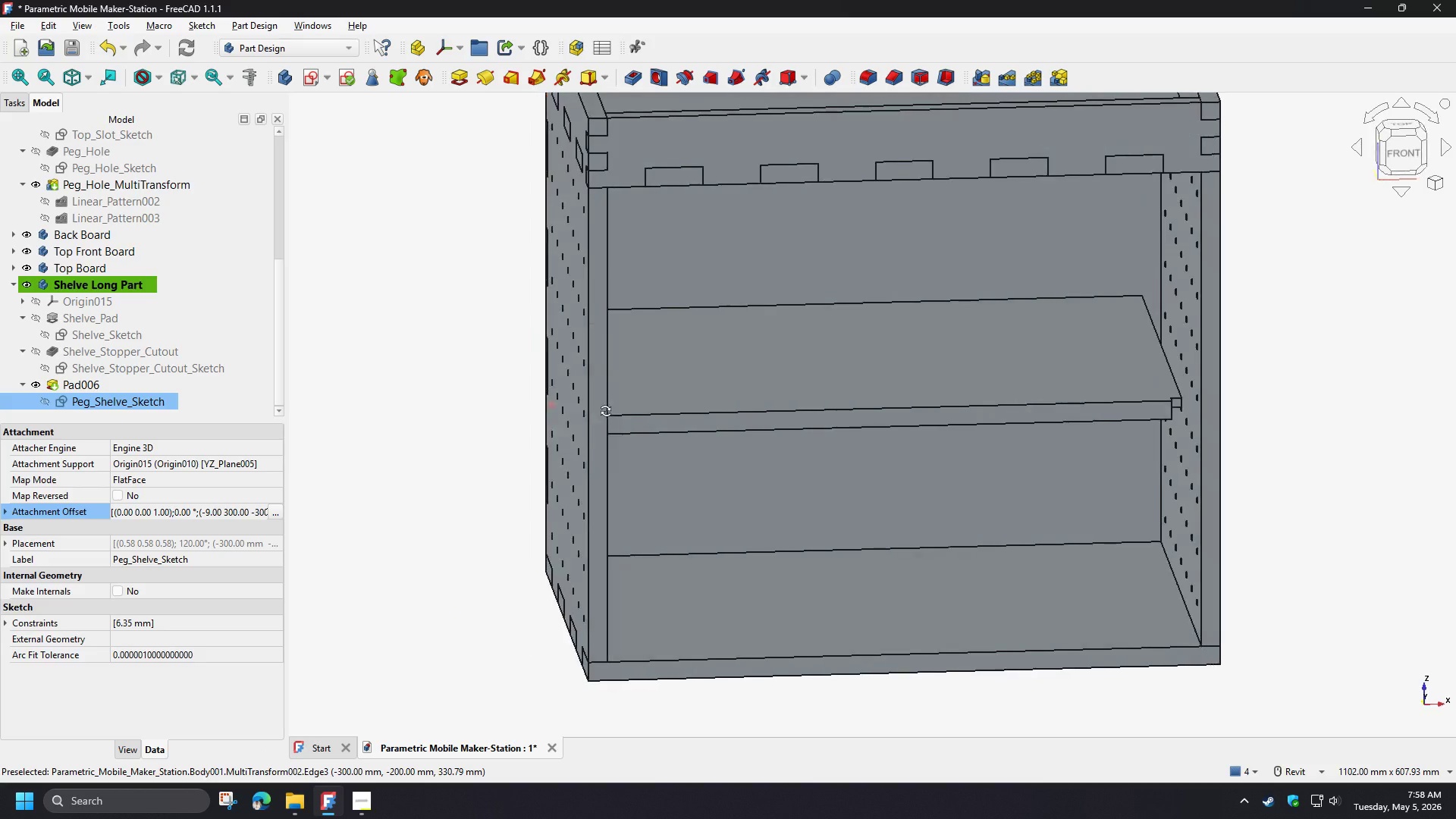 
key(Shift+ShiftLeft)
 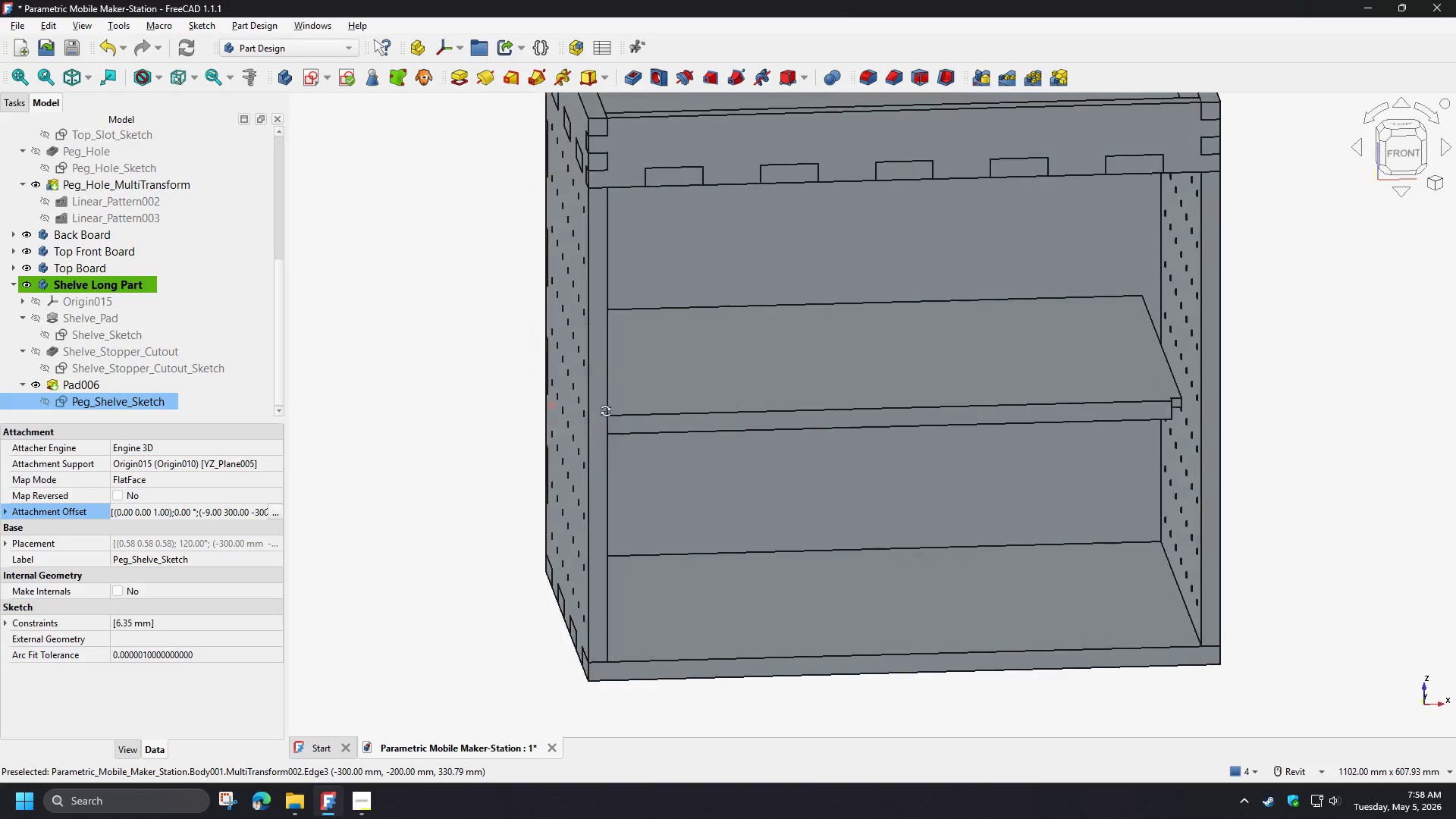 
key(Shift+ShiftLeft)
 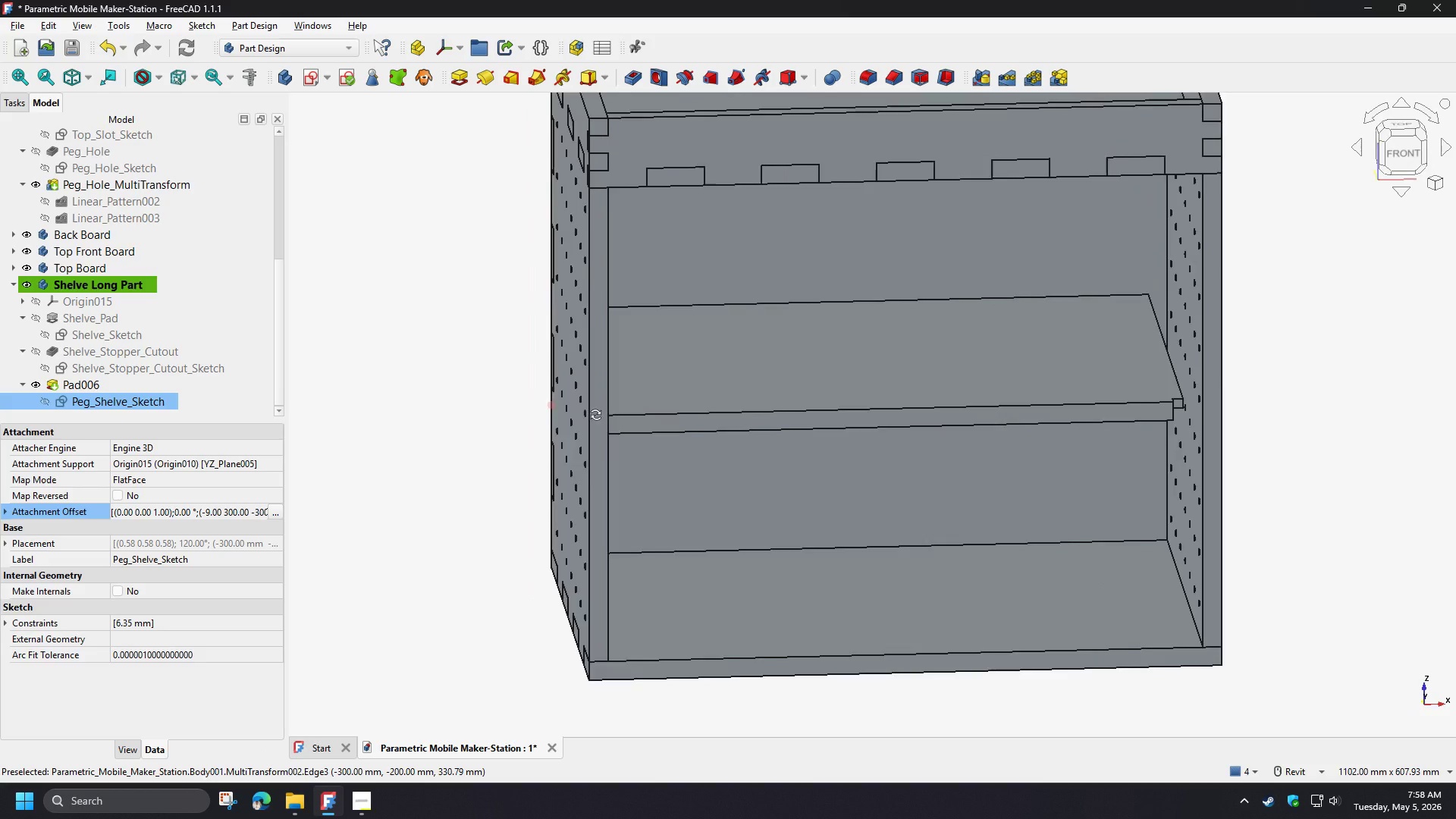 
key(Shift+ShiftLeft)
 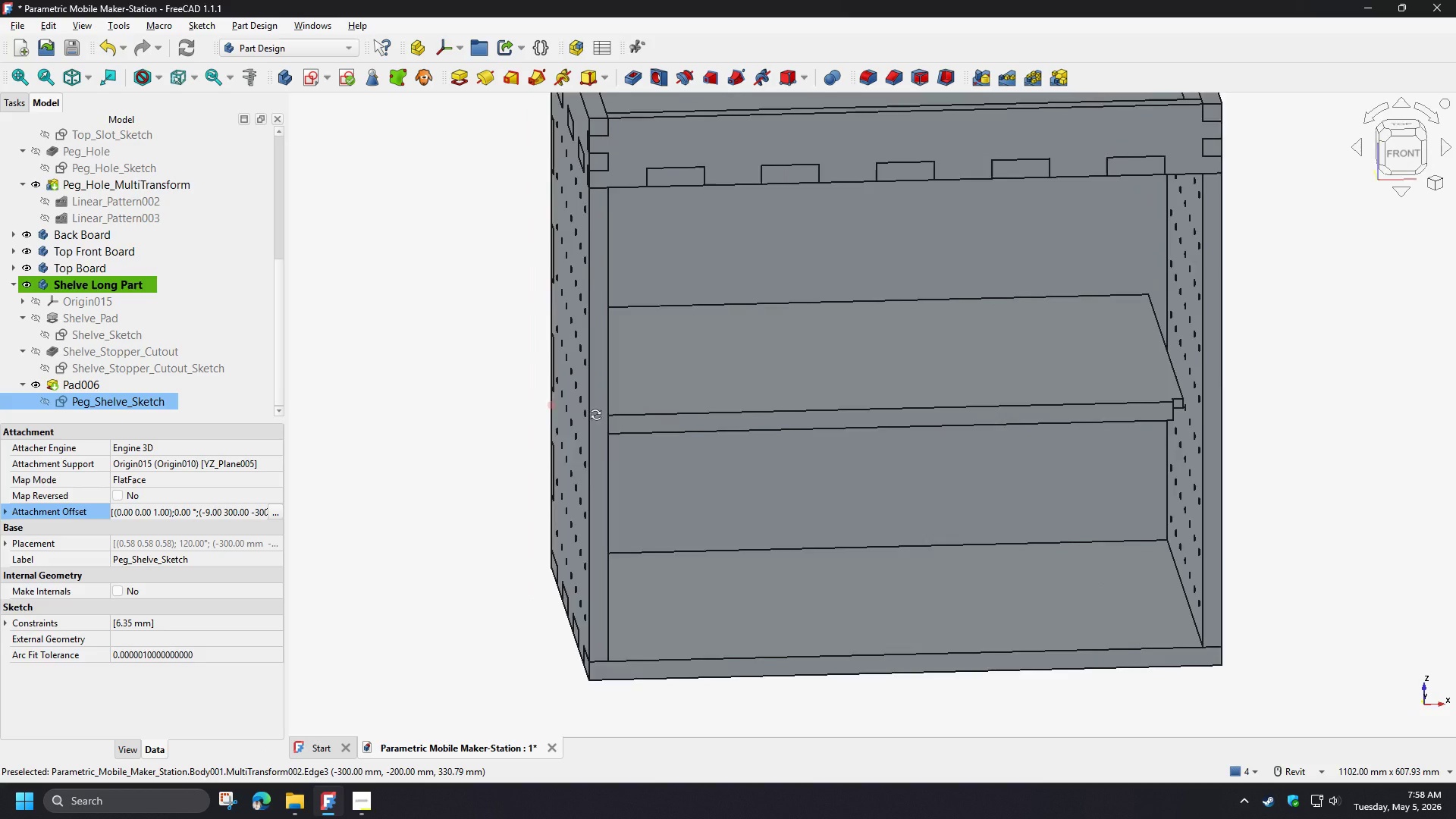 
key(Shift+ShiftLeft)
 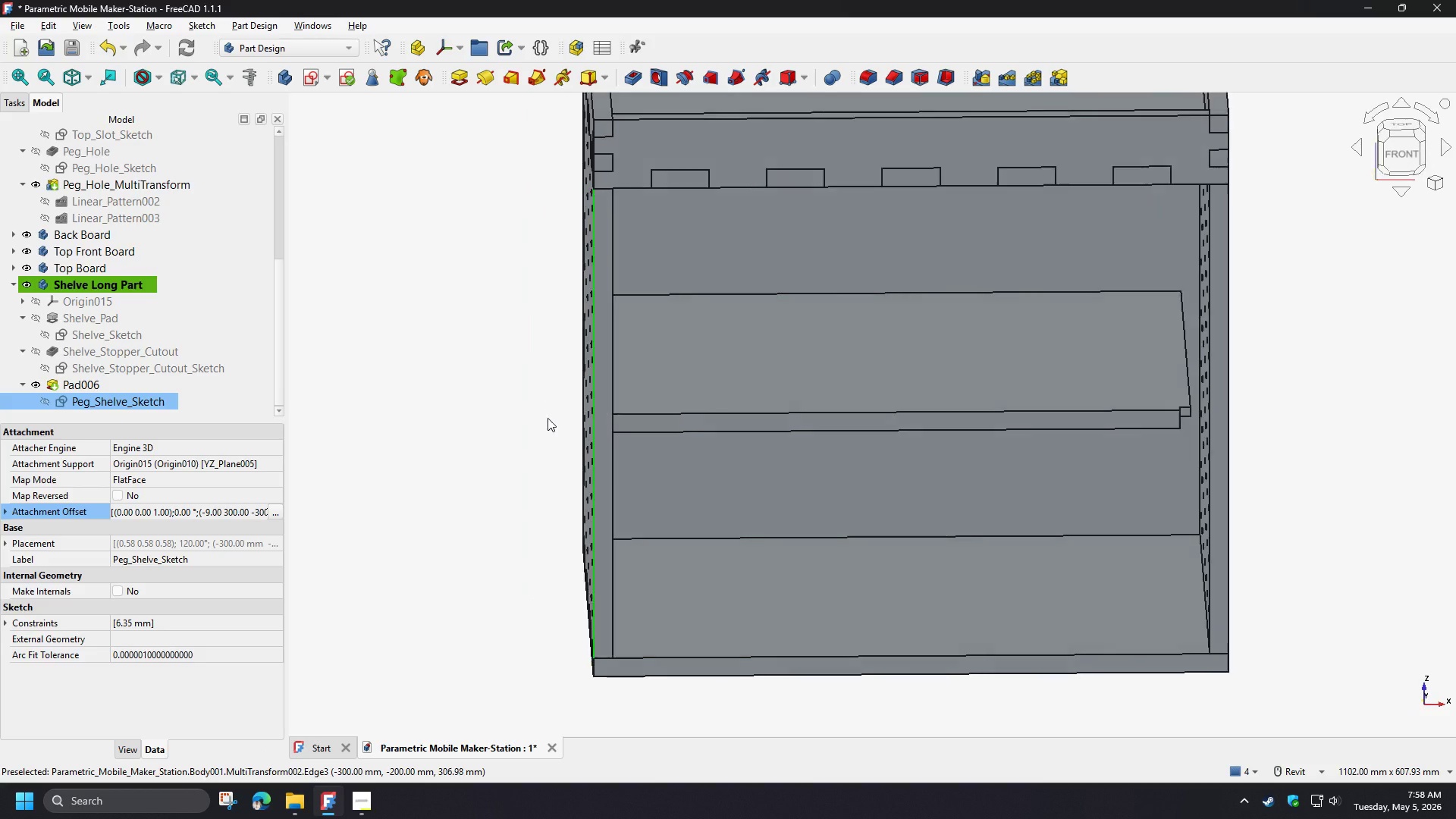 
key(Shift+ShiftLeft)
 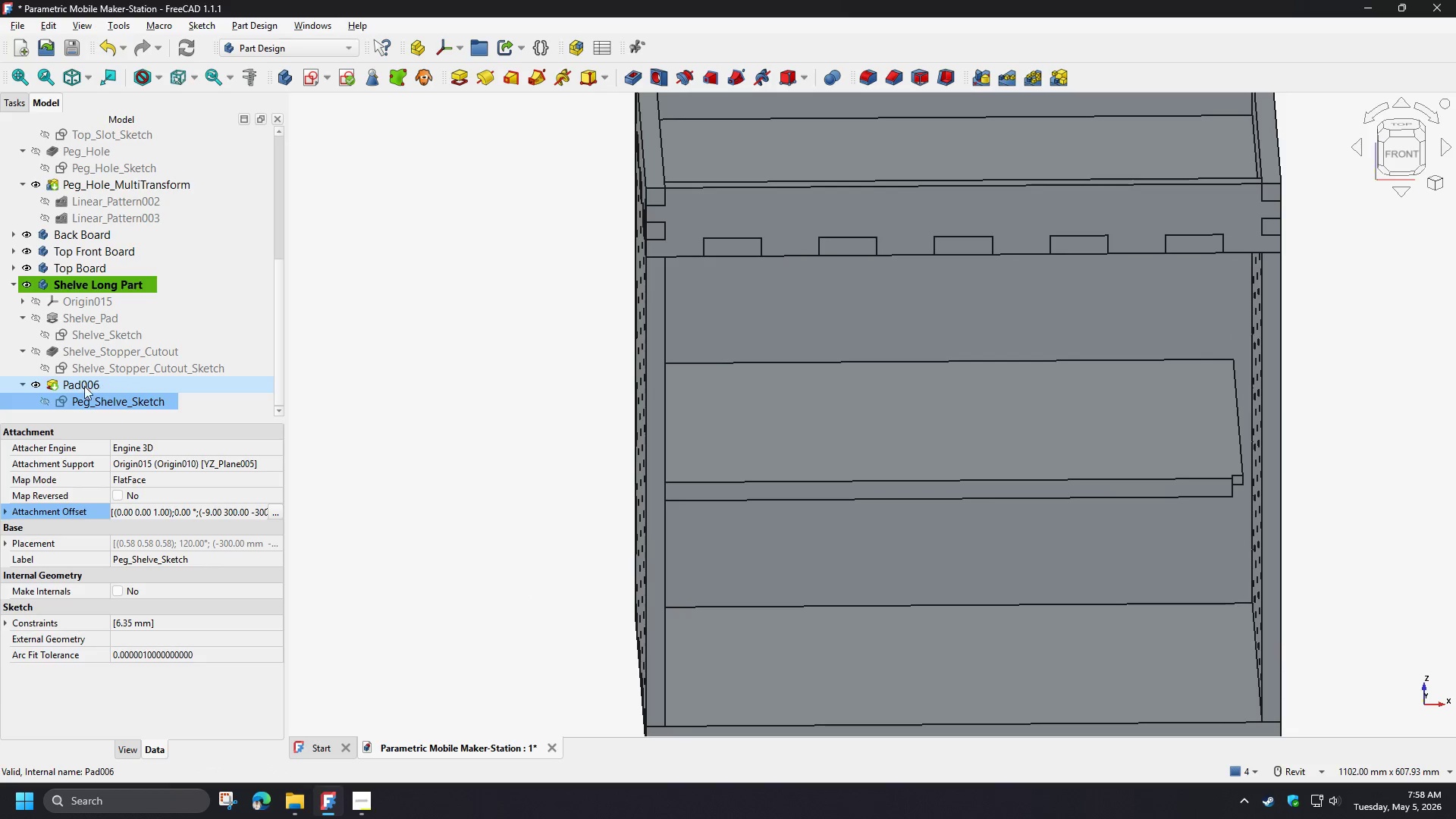 
left_click([83, 386])
 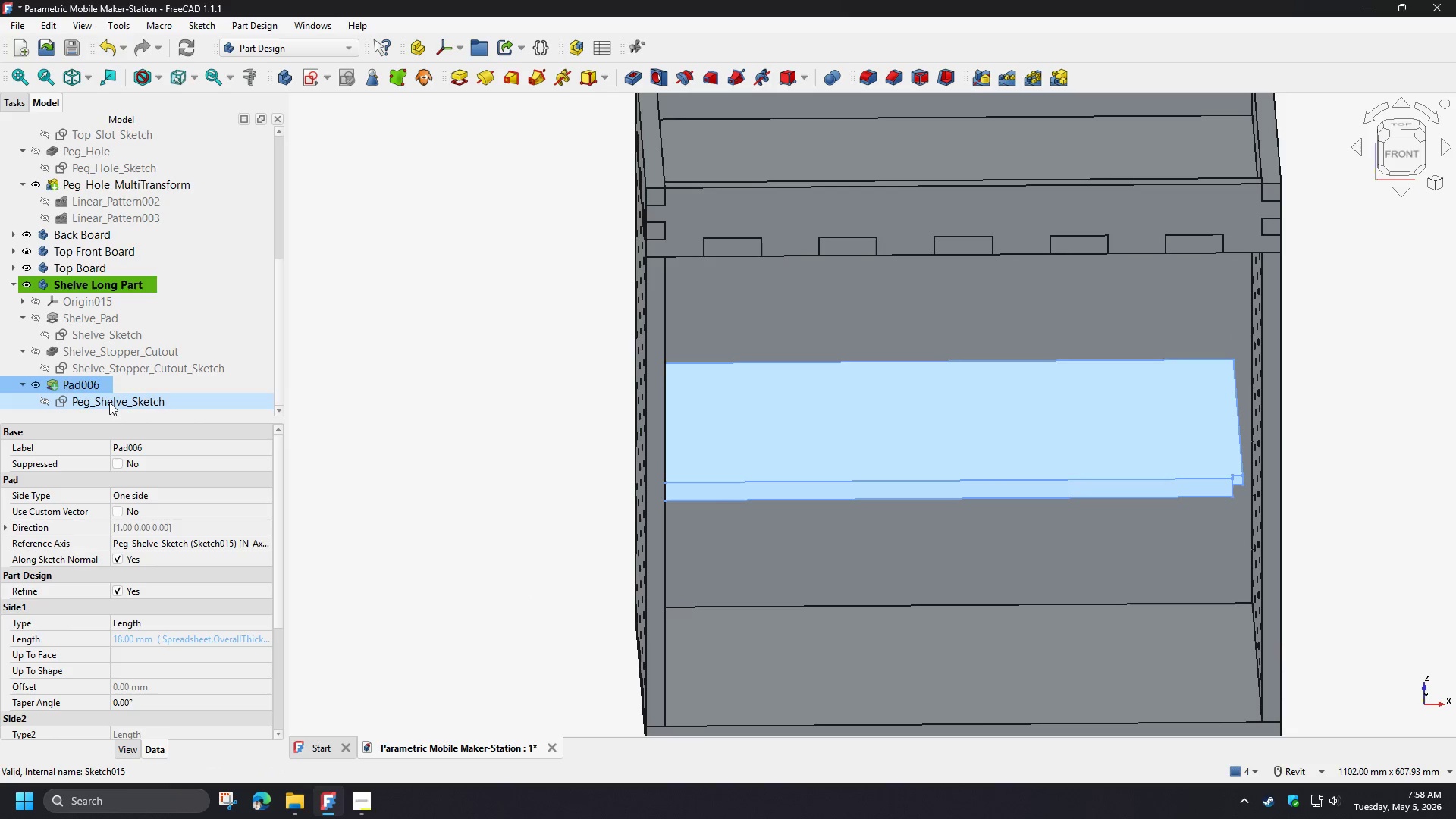 
type([F2]Peg_Shle)
key(Backspace)
key(Backspace)
type(elve)
 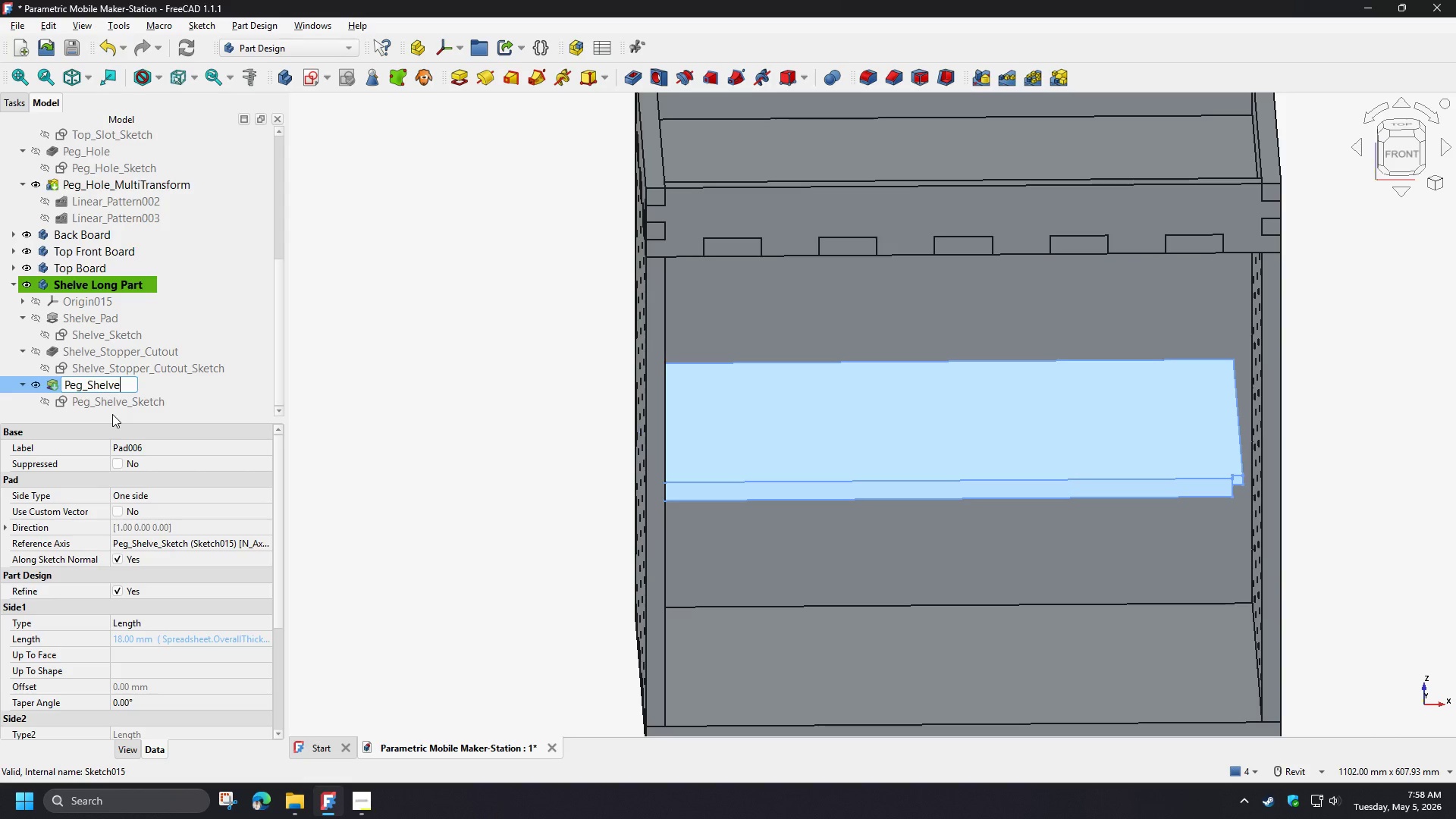 
left_click([483, 321])
 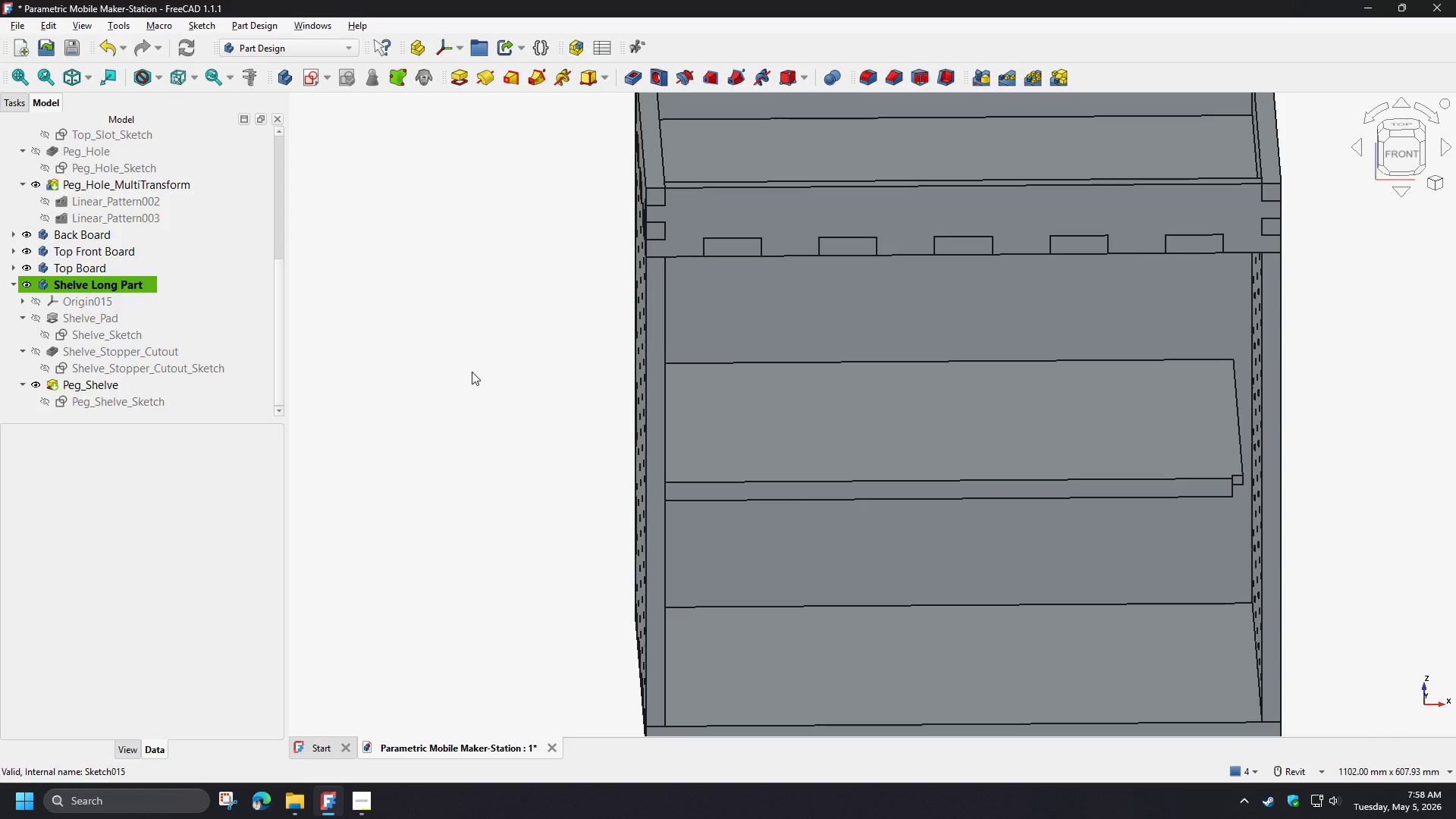 
wait(14.69)
 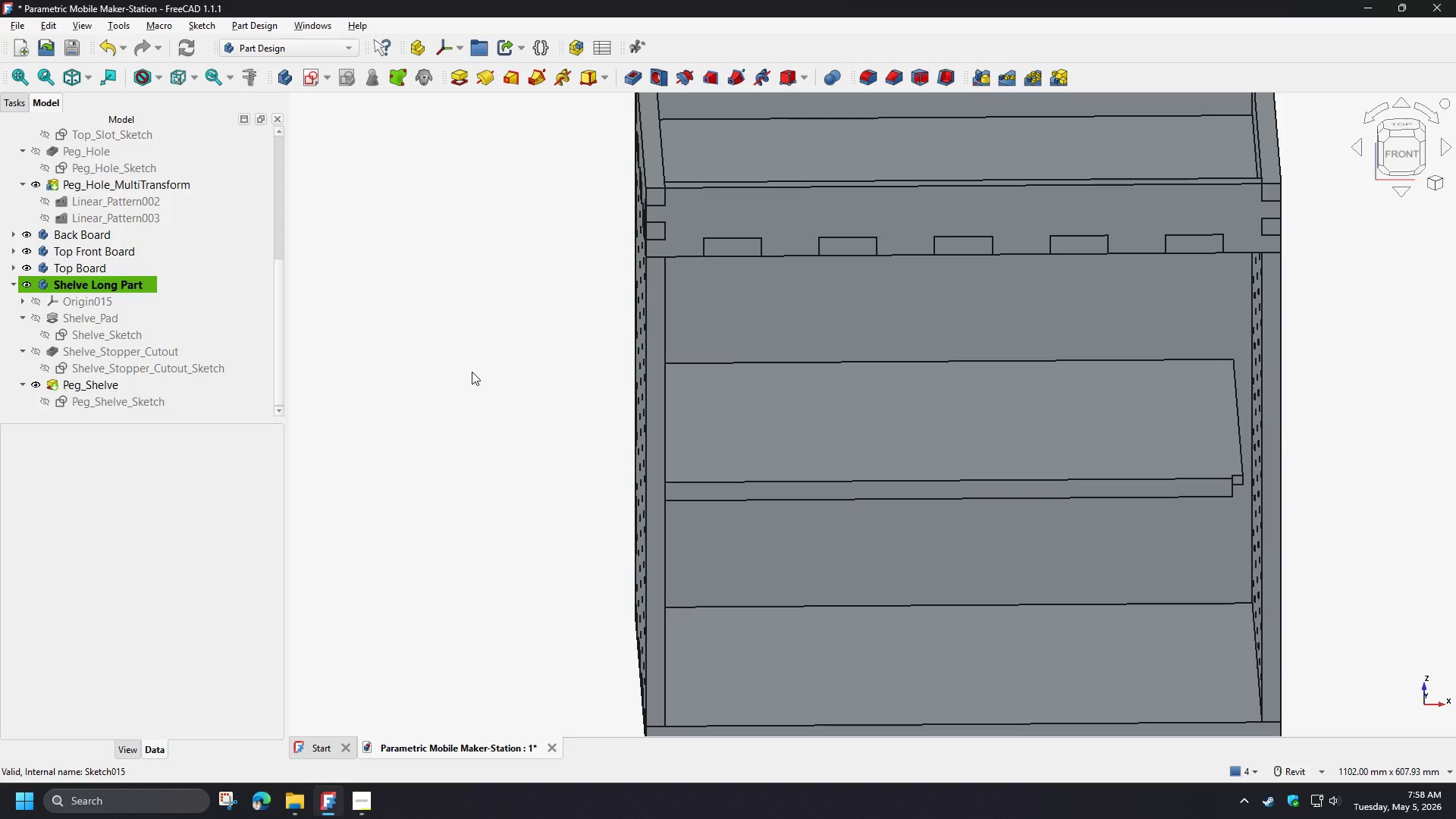 
left_click([97, 388])
 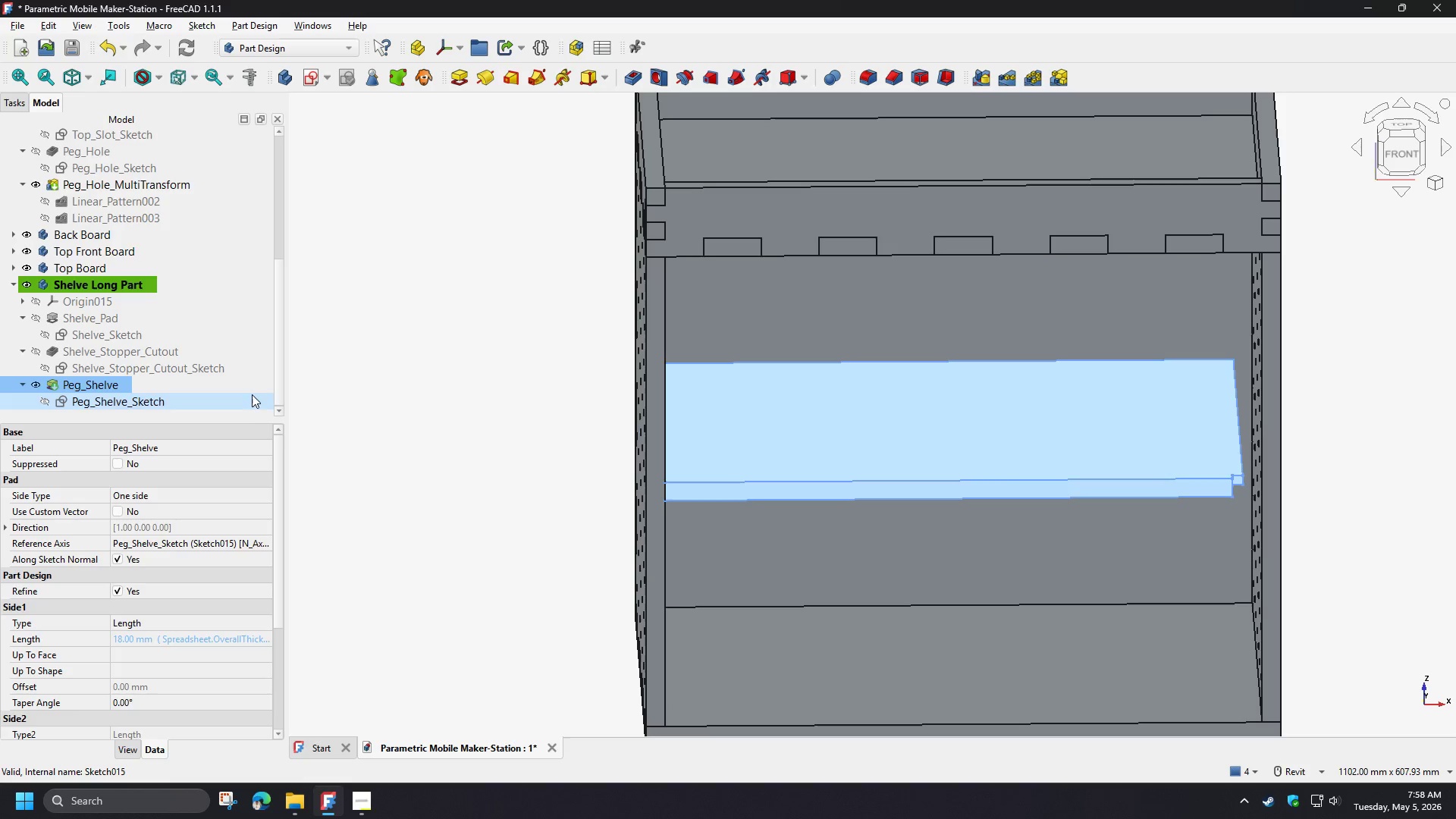 
left_click([244, 415])
 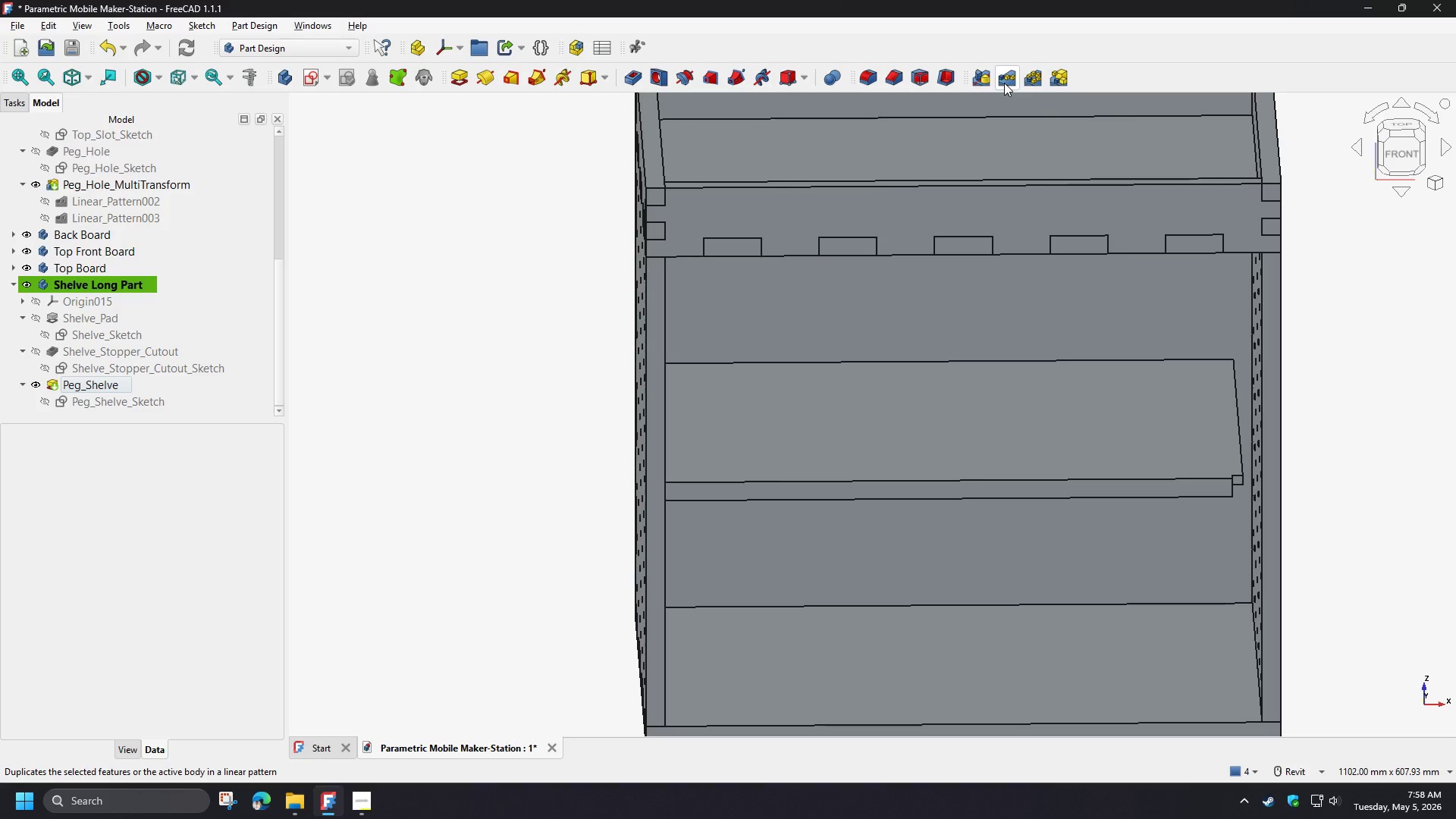 
left_click([1004, 83])
 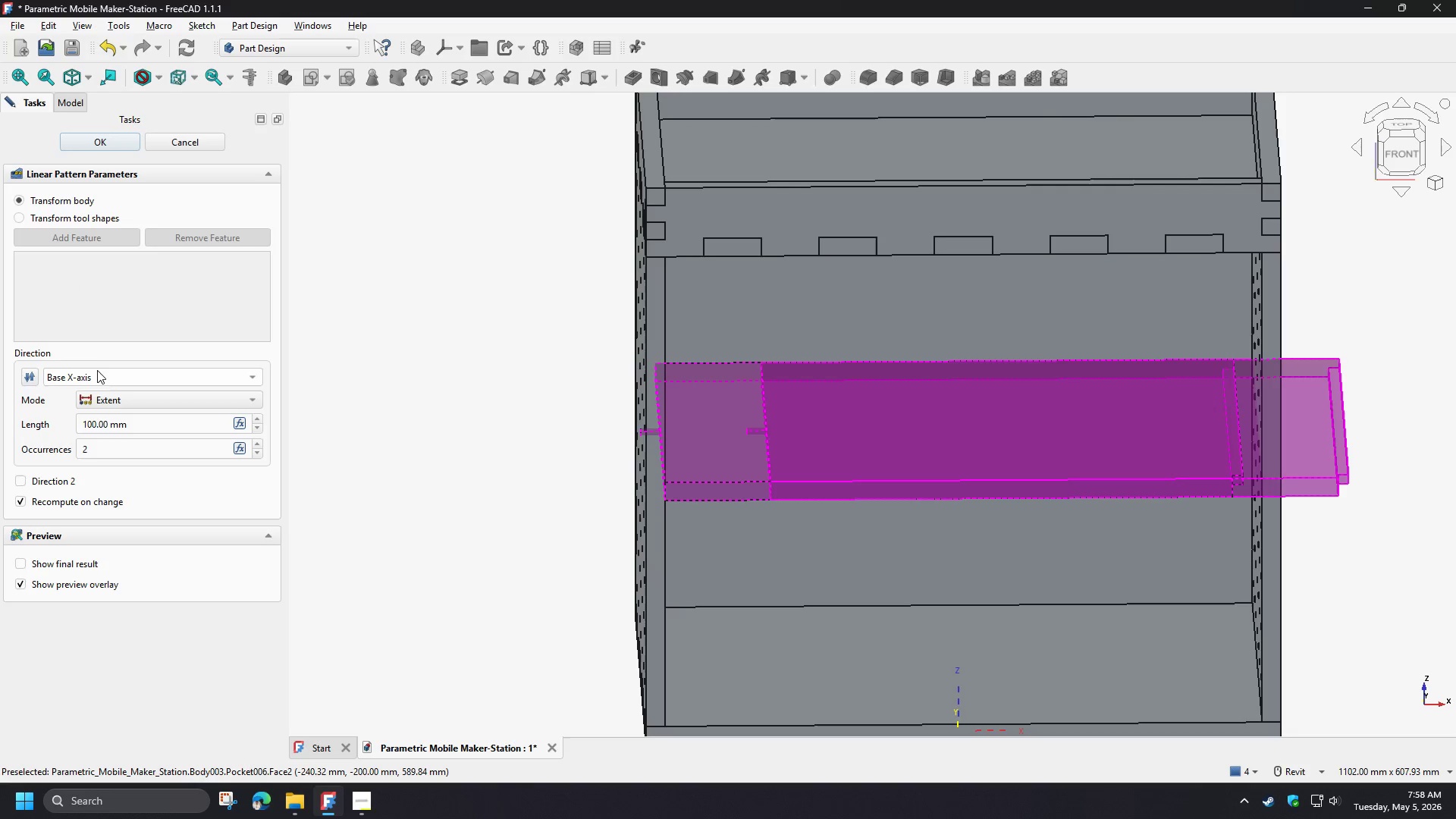 
left_click([96, 376])
 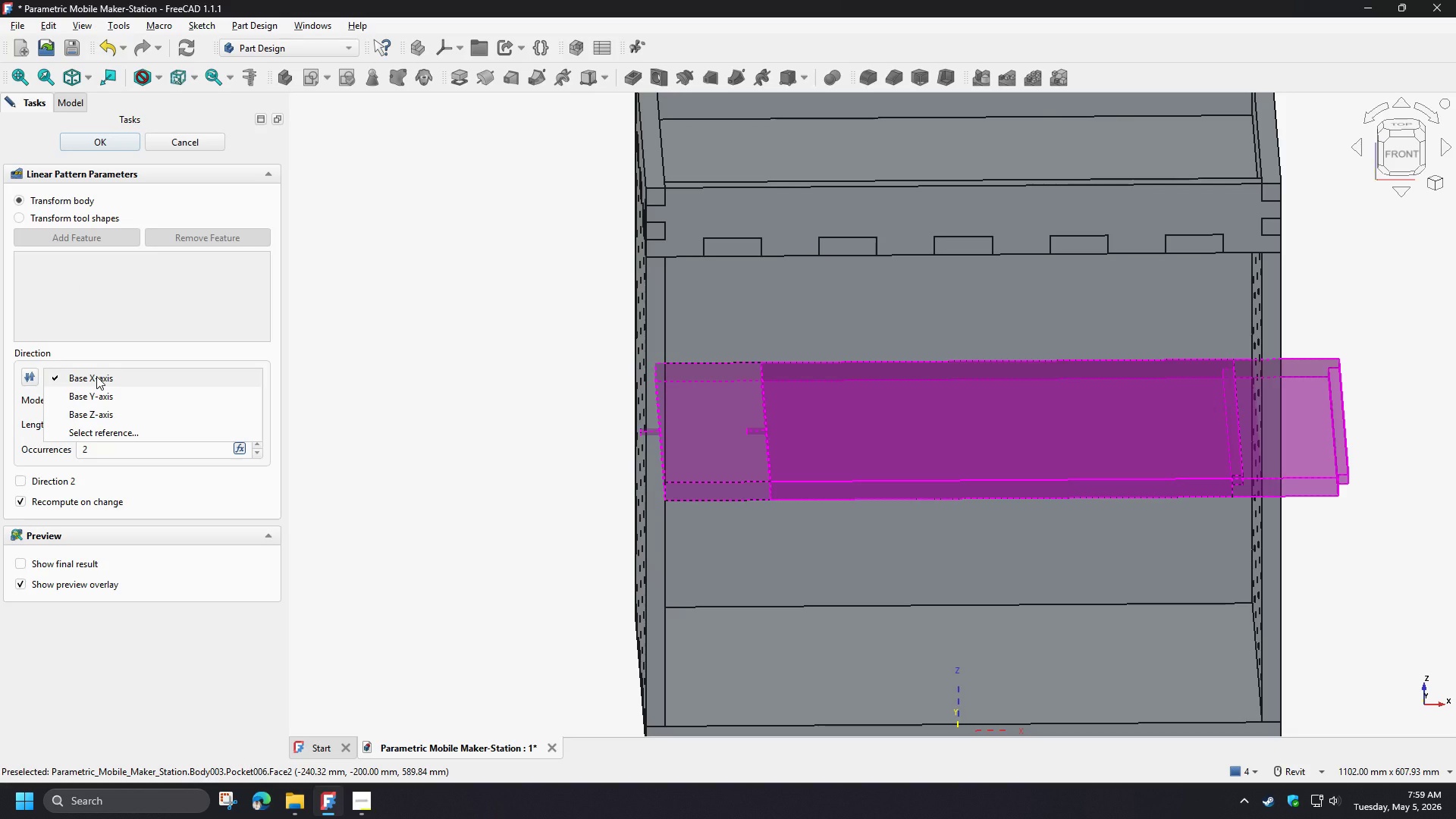 
left_click([111, 353])
 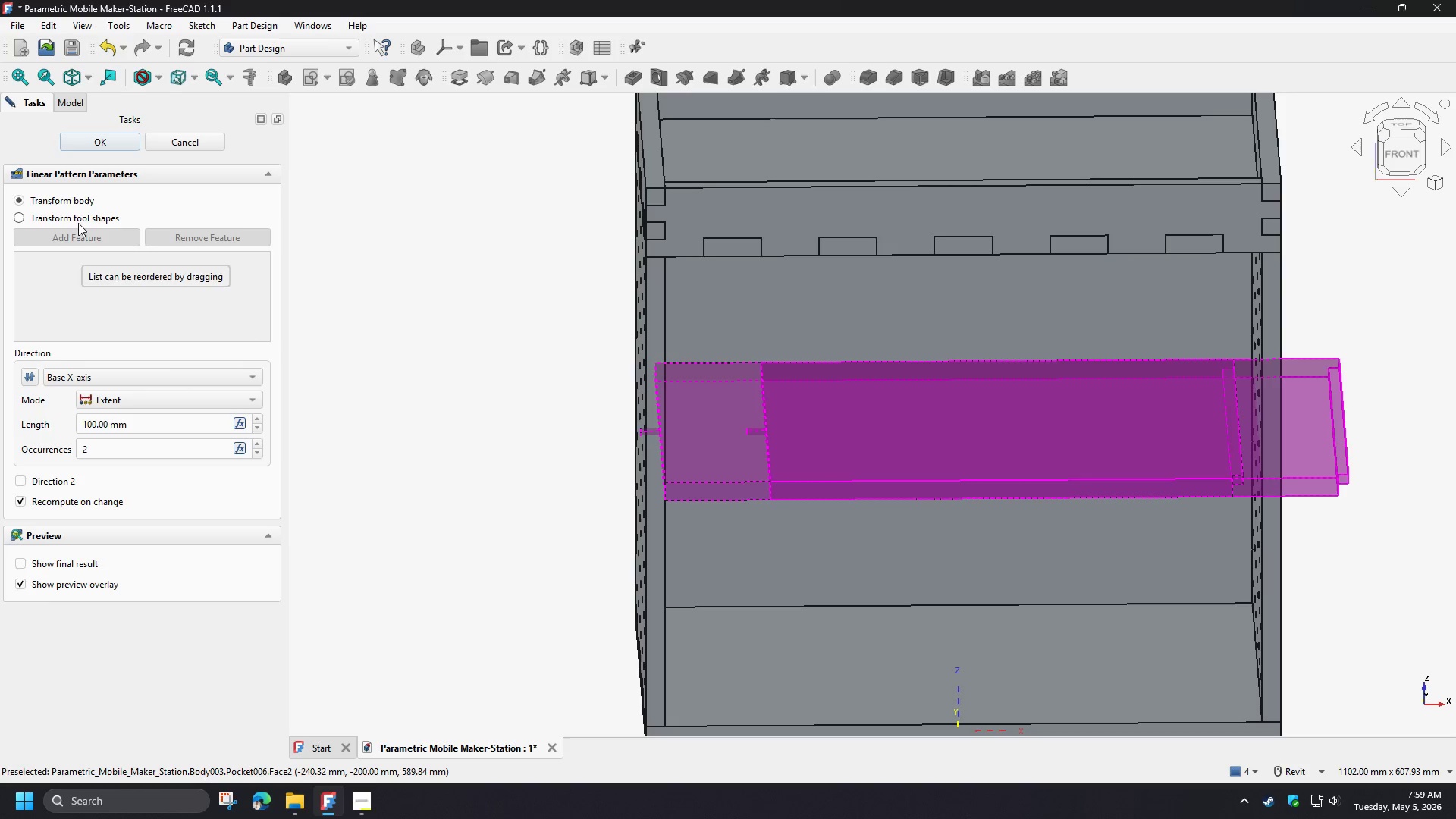 
left_click([199, 148])
 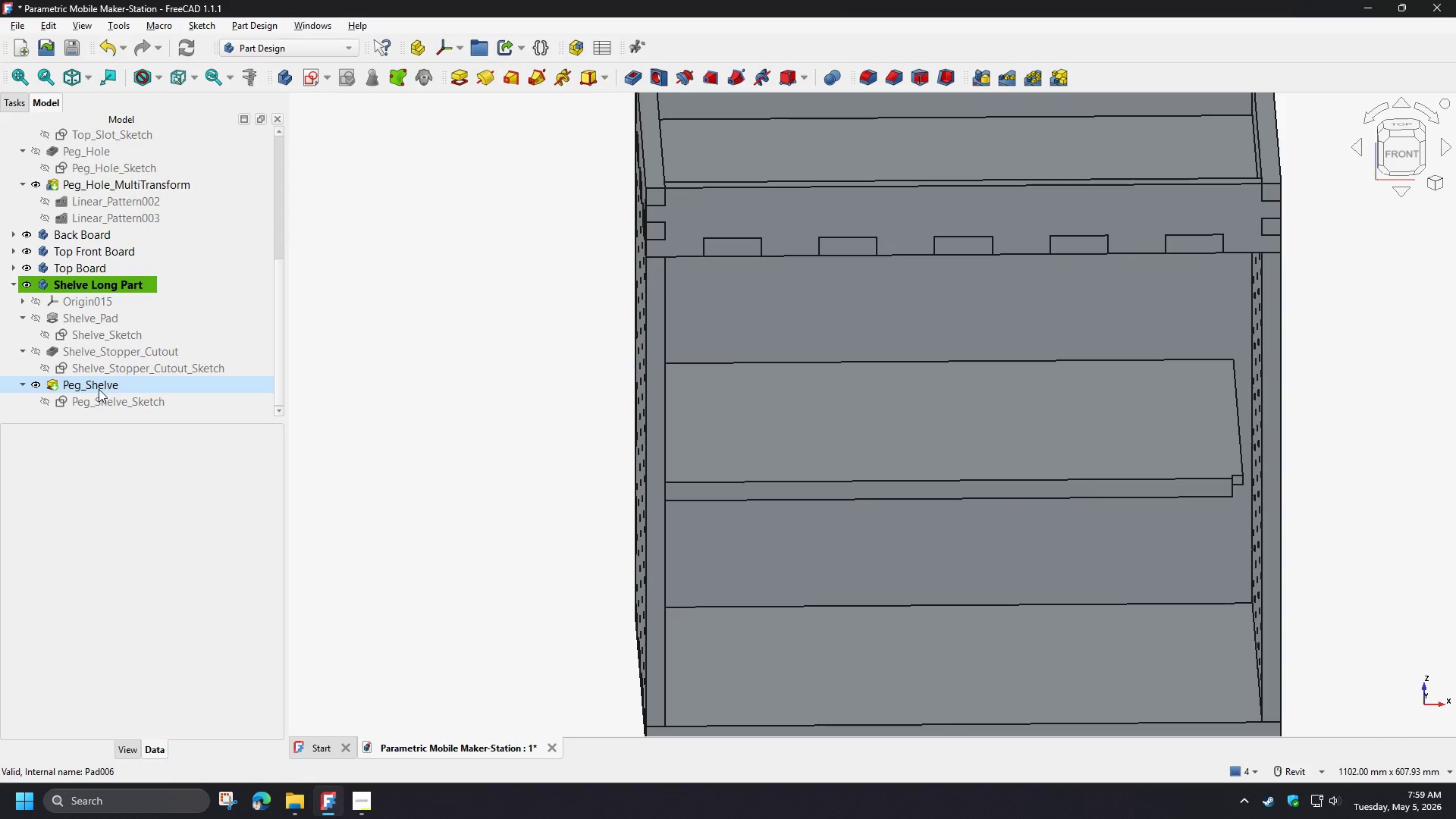 
left_click([99, 389])
 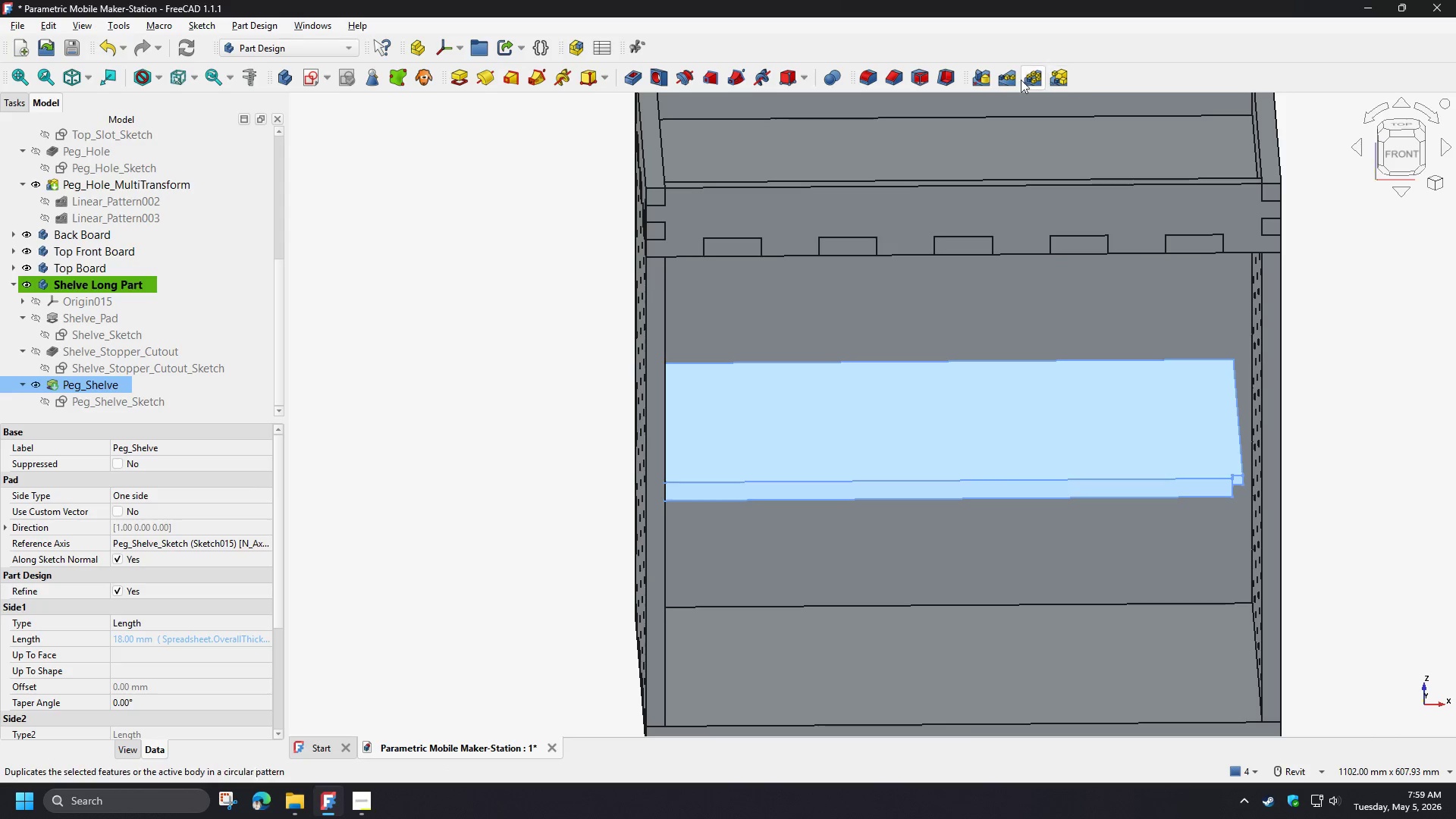 
left_click([1005, 82])
 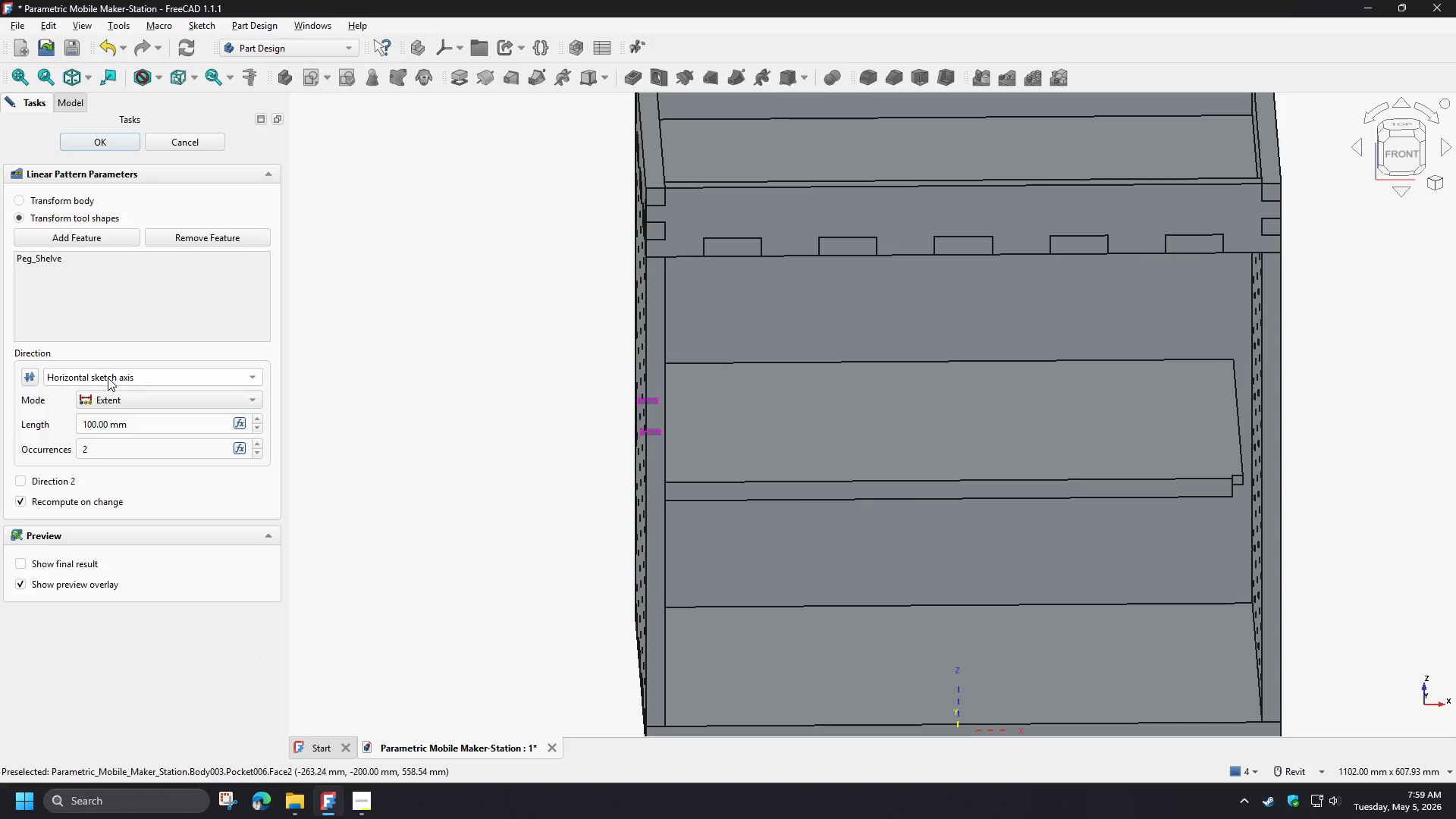 
wait(5.05)
 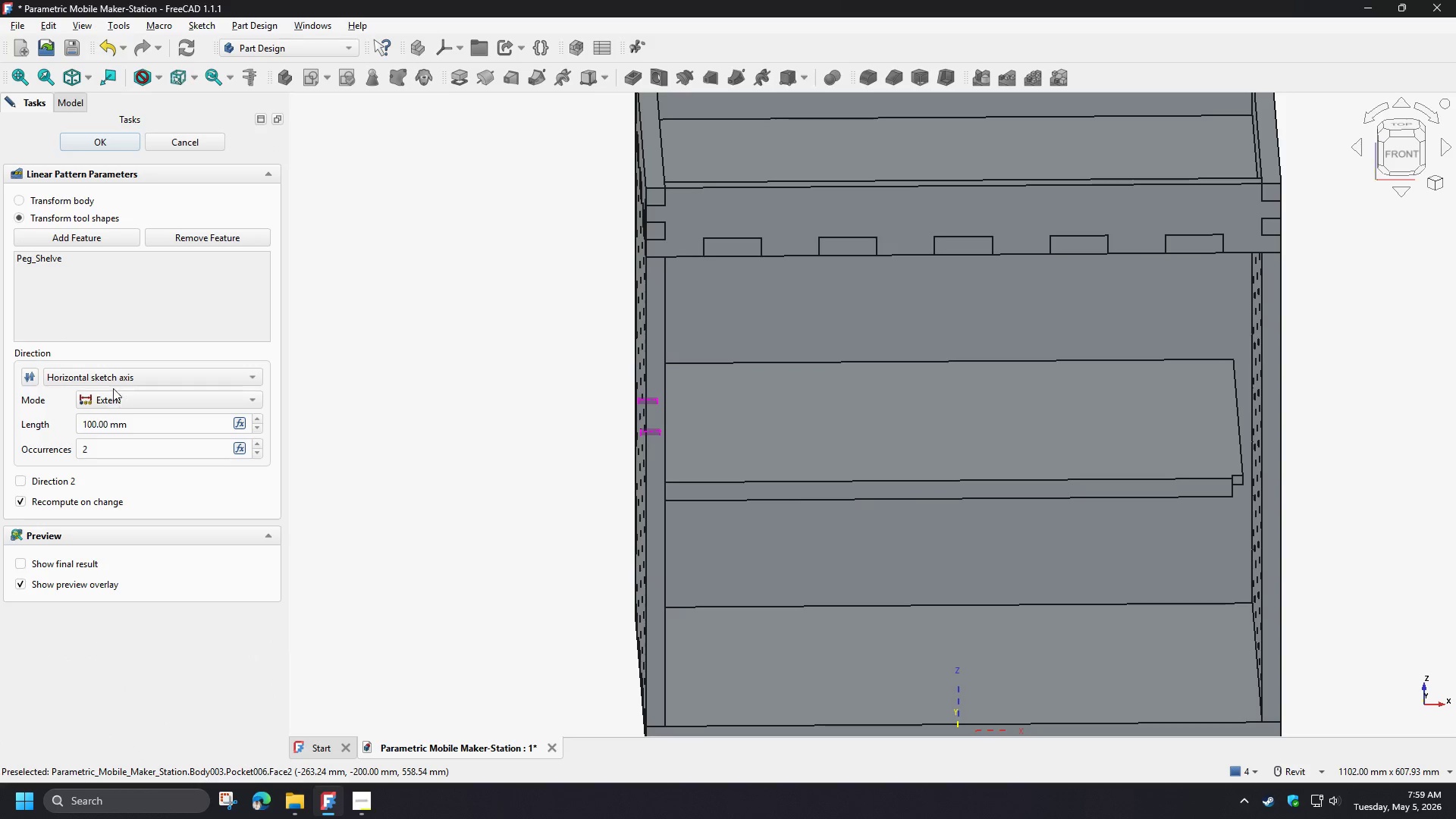 
left_click([114, 398])
 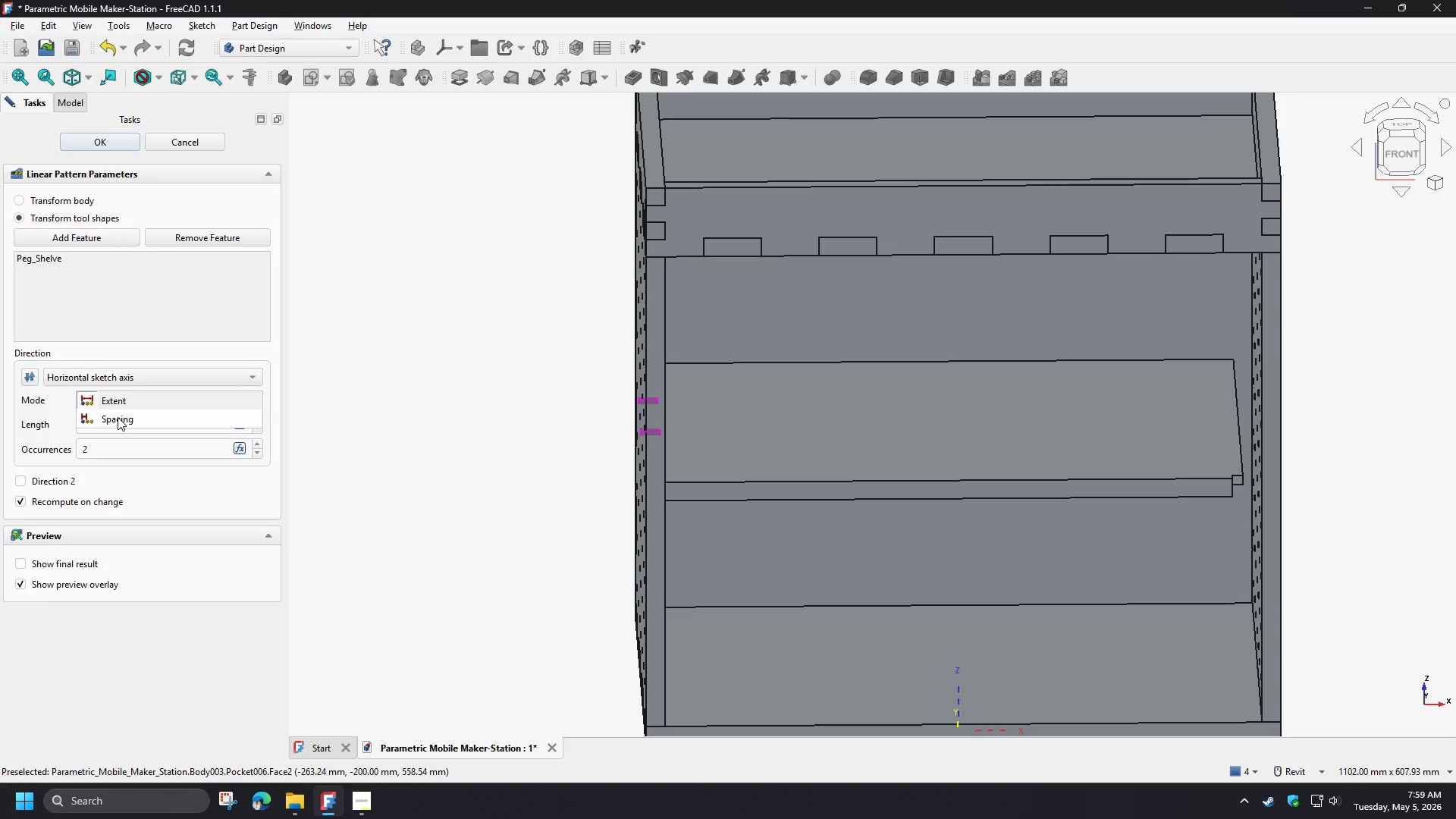 
left_click([118, 417])
 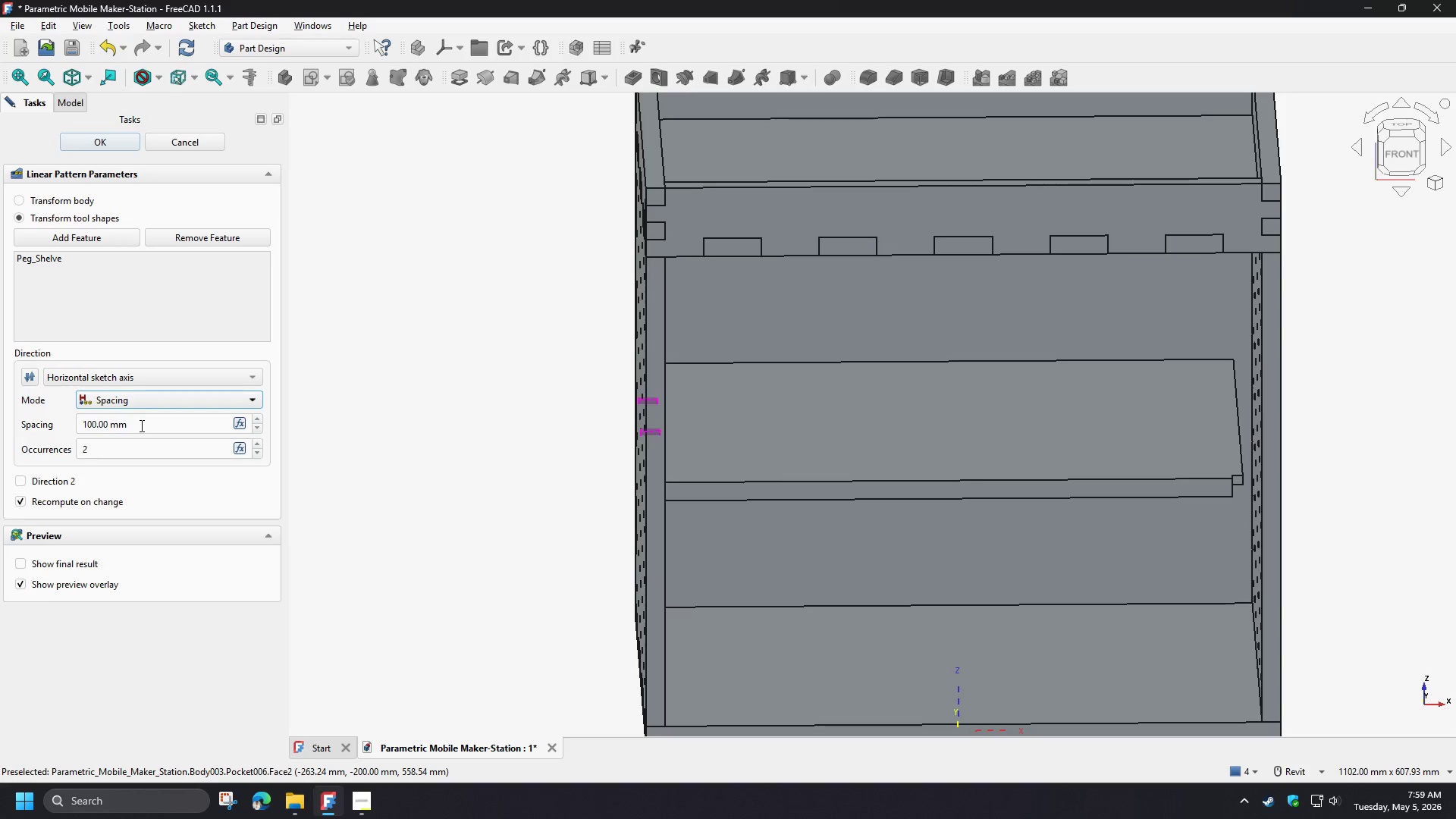 
left_click_drag(start_coordinate=[140, 425], to_coordinate=[17, 417])
 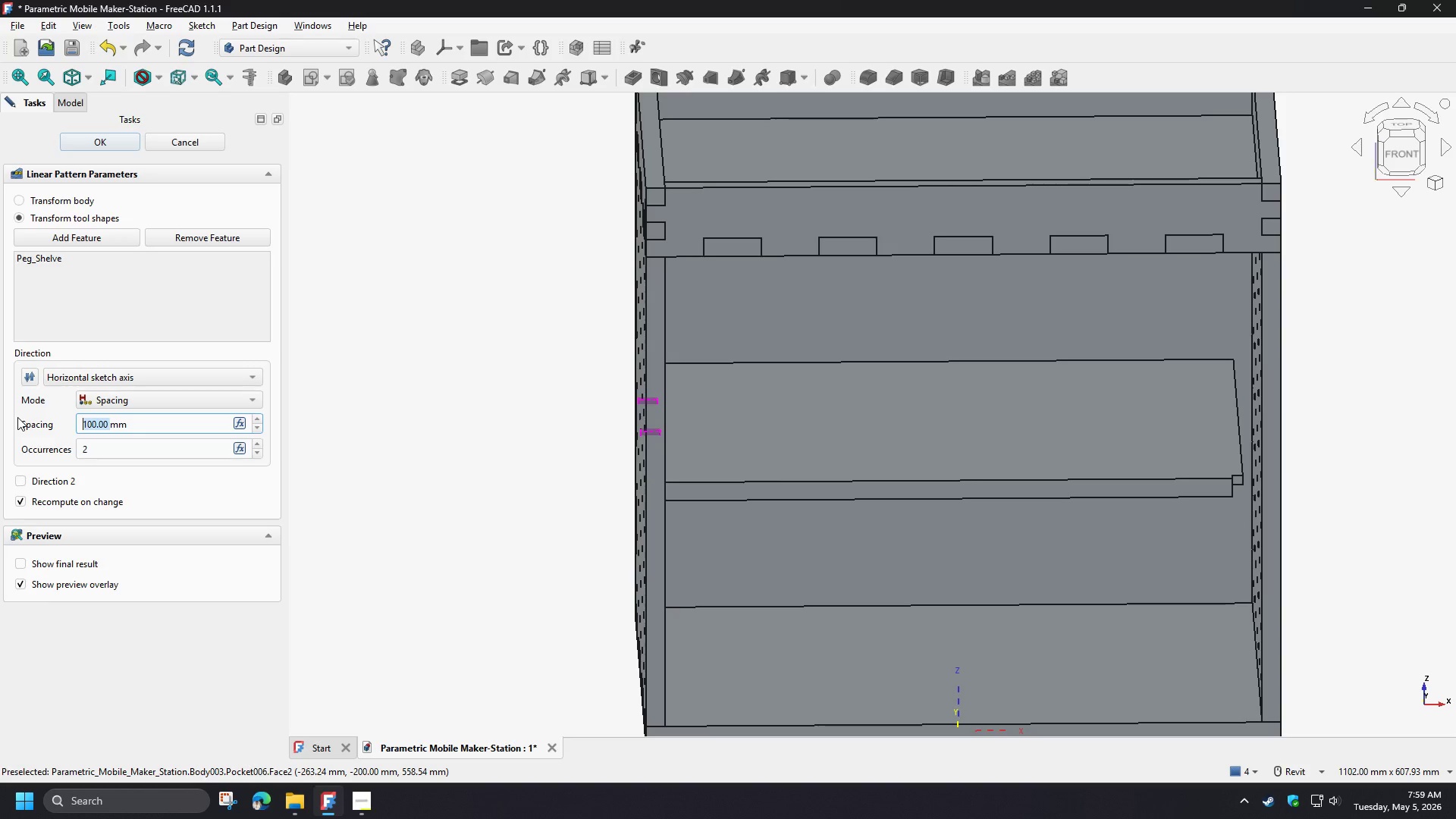 
key(Numpad5)
 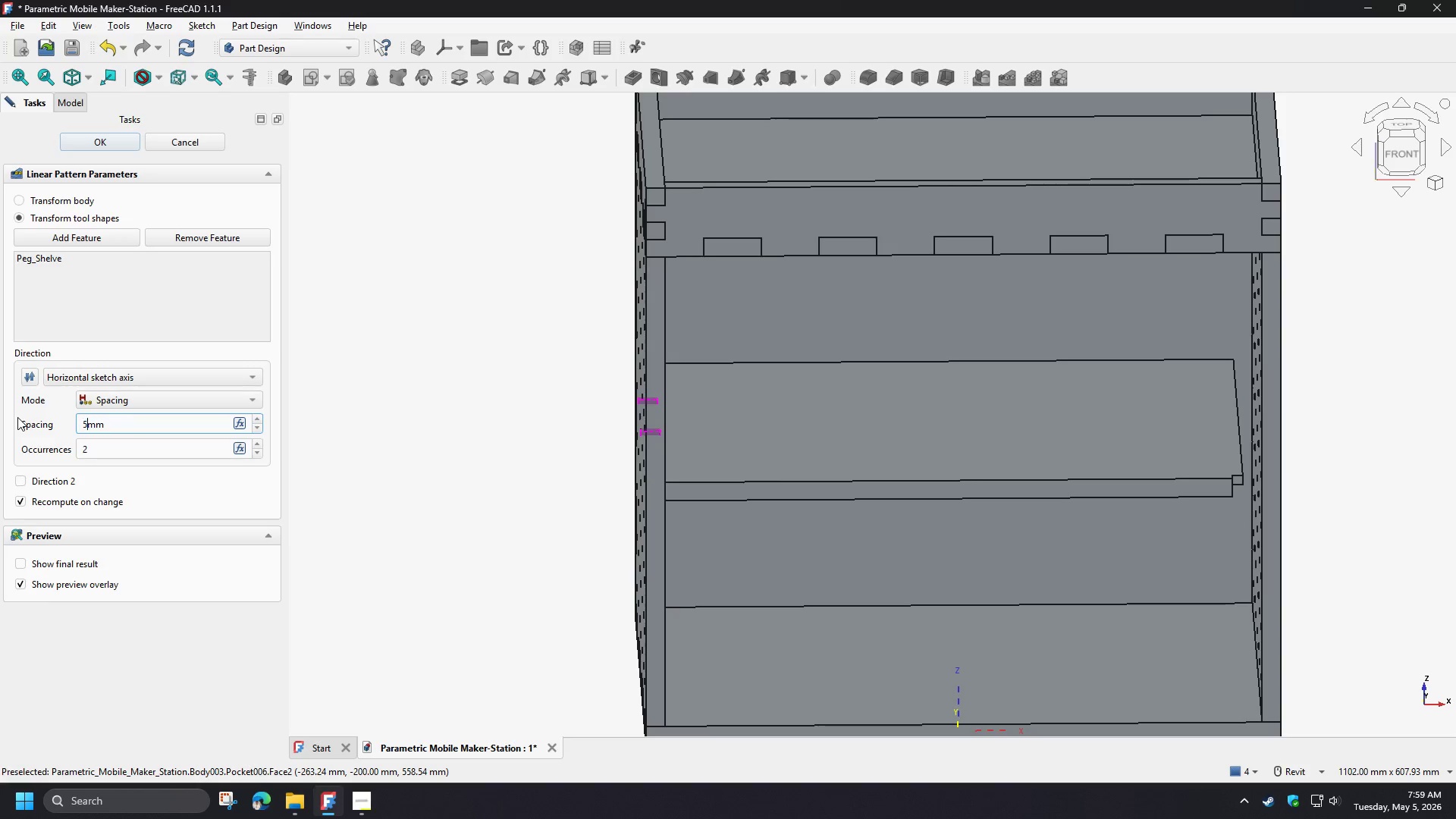 
key(Numpad0)
 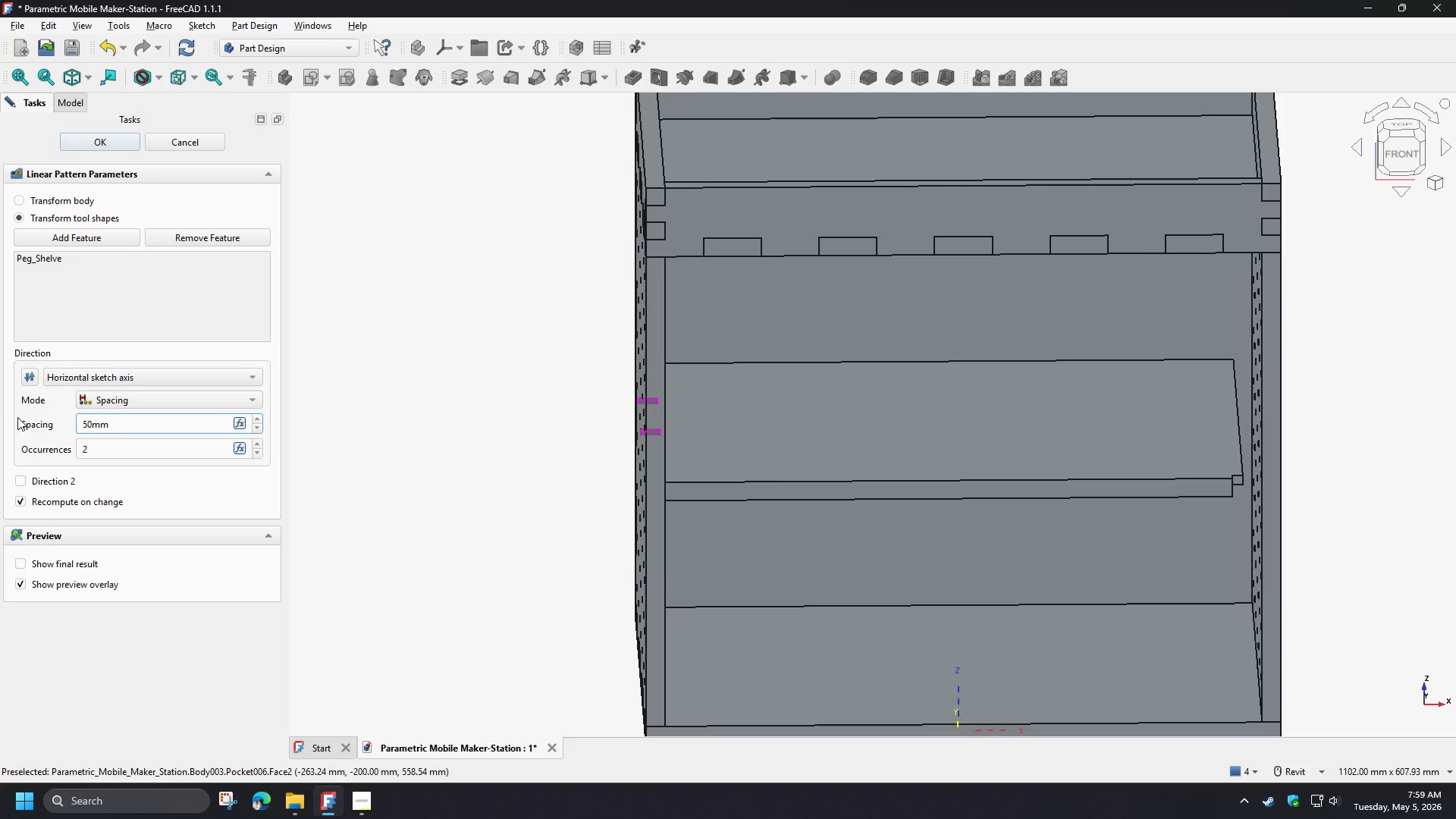 
left_click([18, 417])
 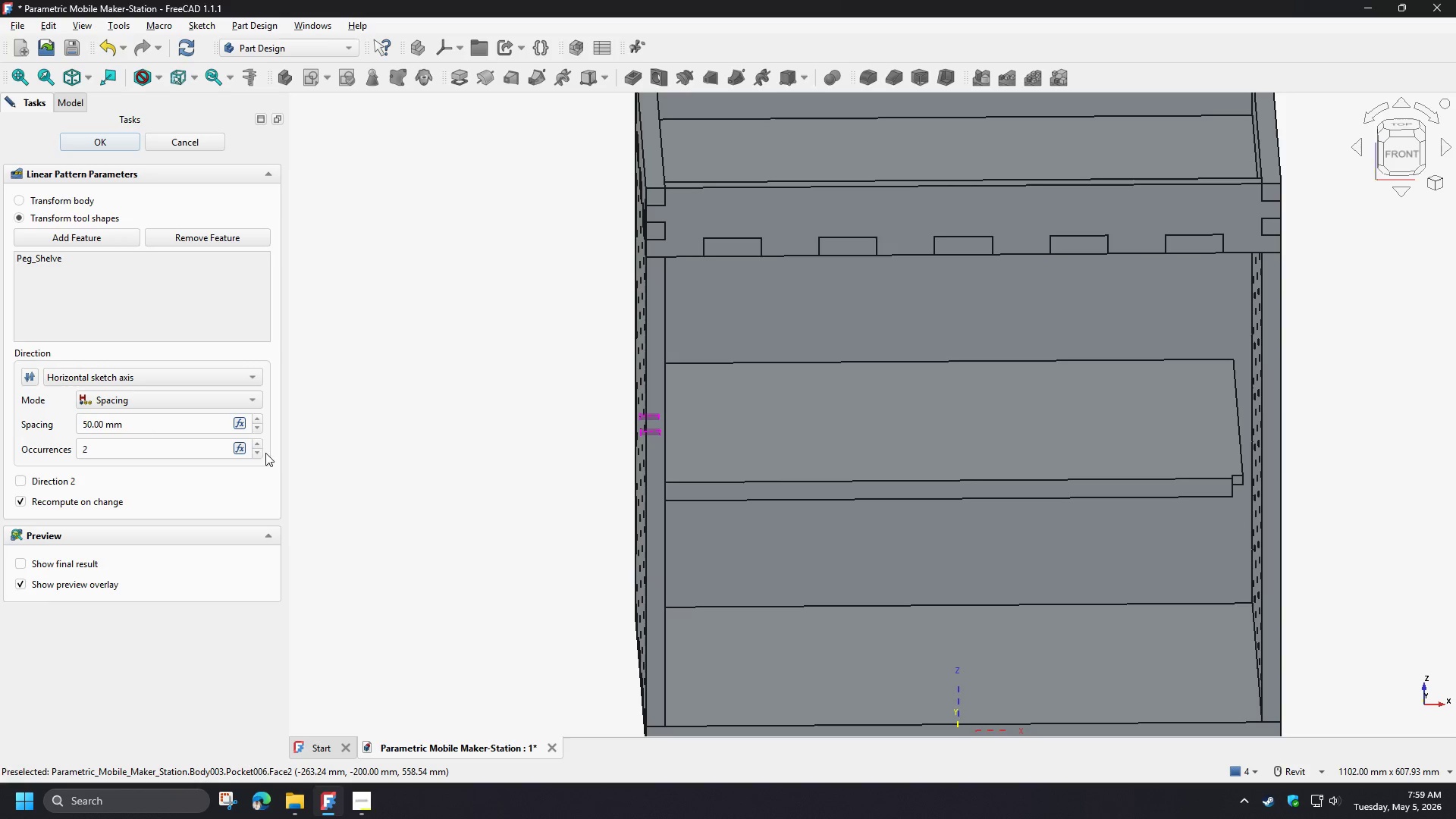 
hold_key(key=ShiftLeft, duration=1.38)
 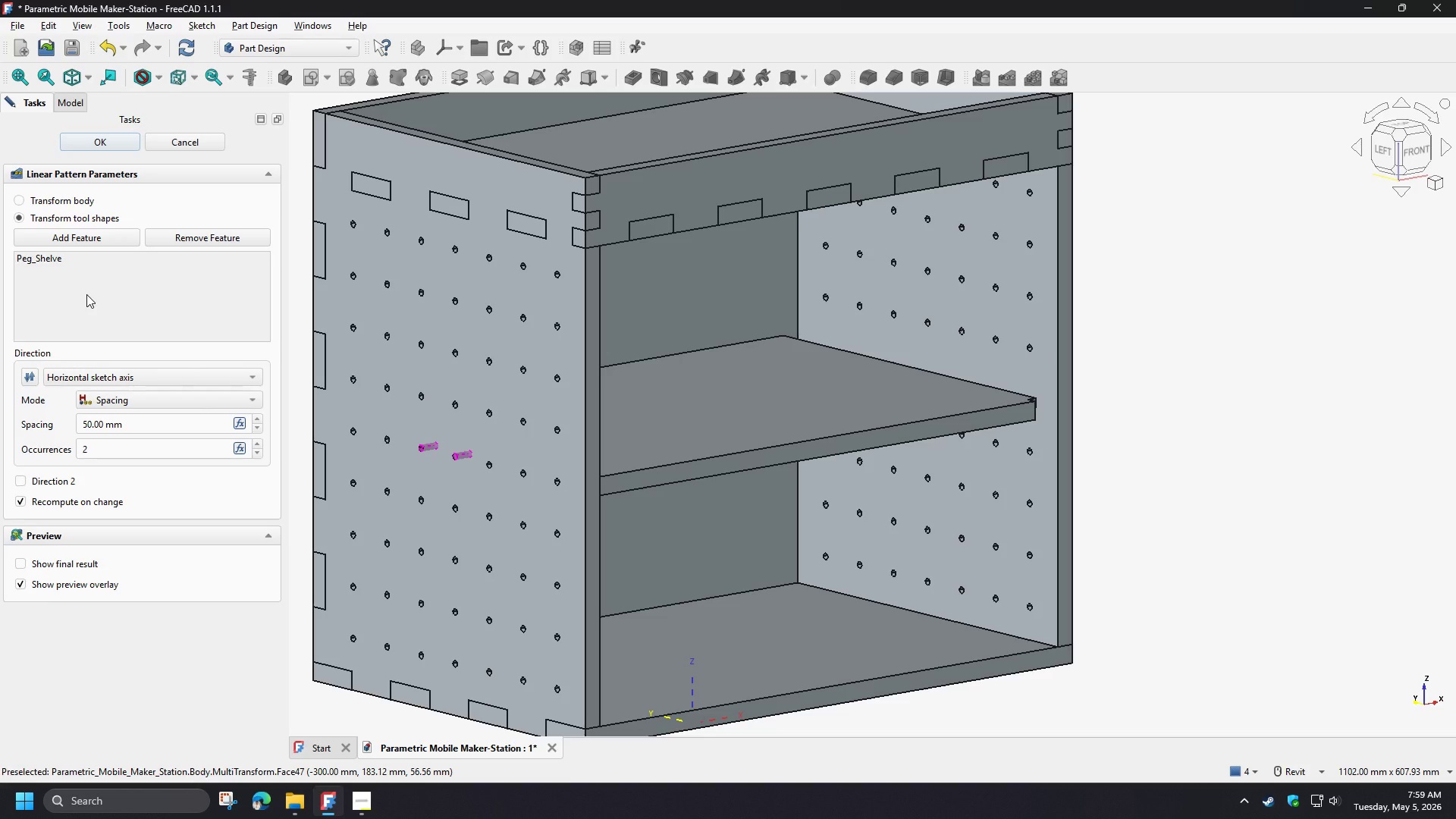 
wait(23.05)
 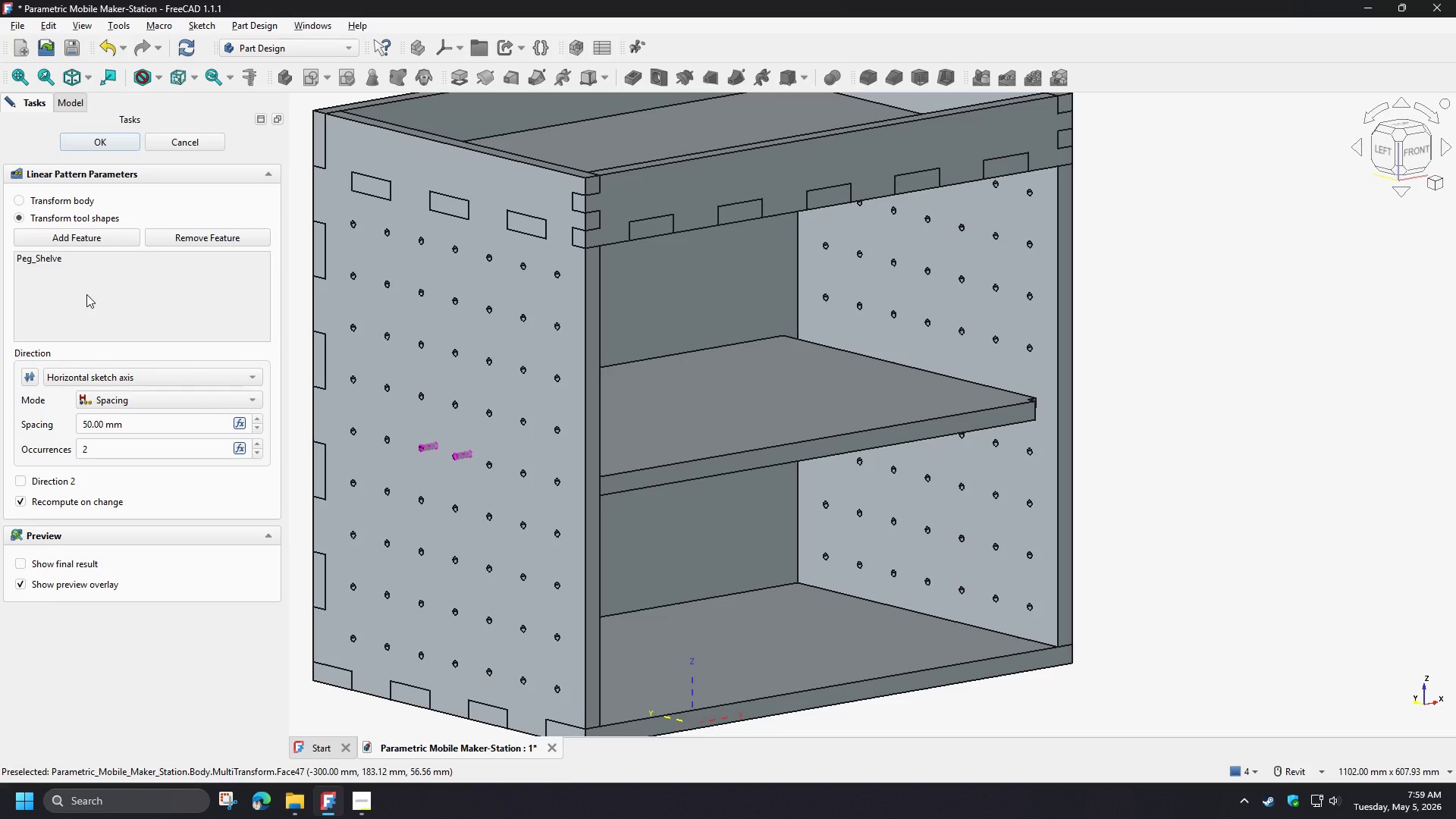 
left_click([71, 107])
 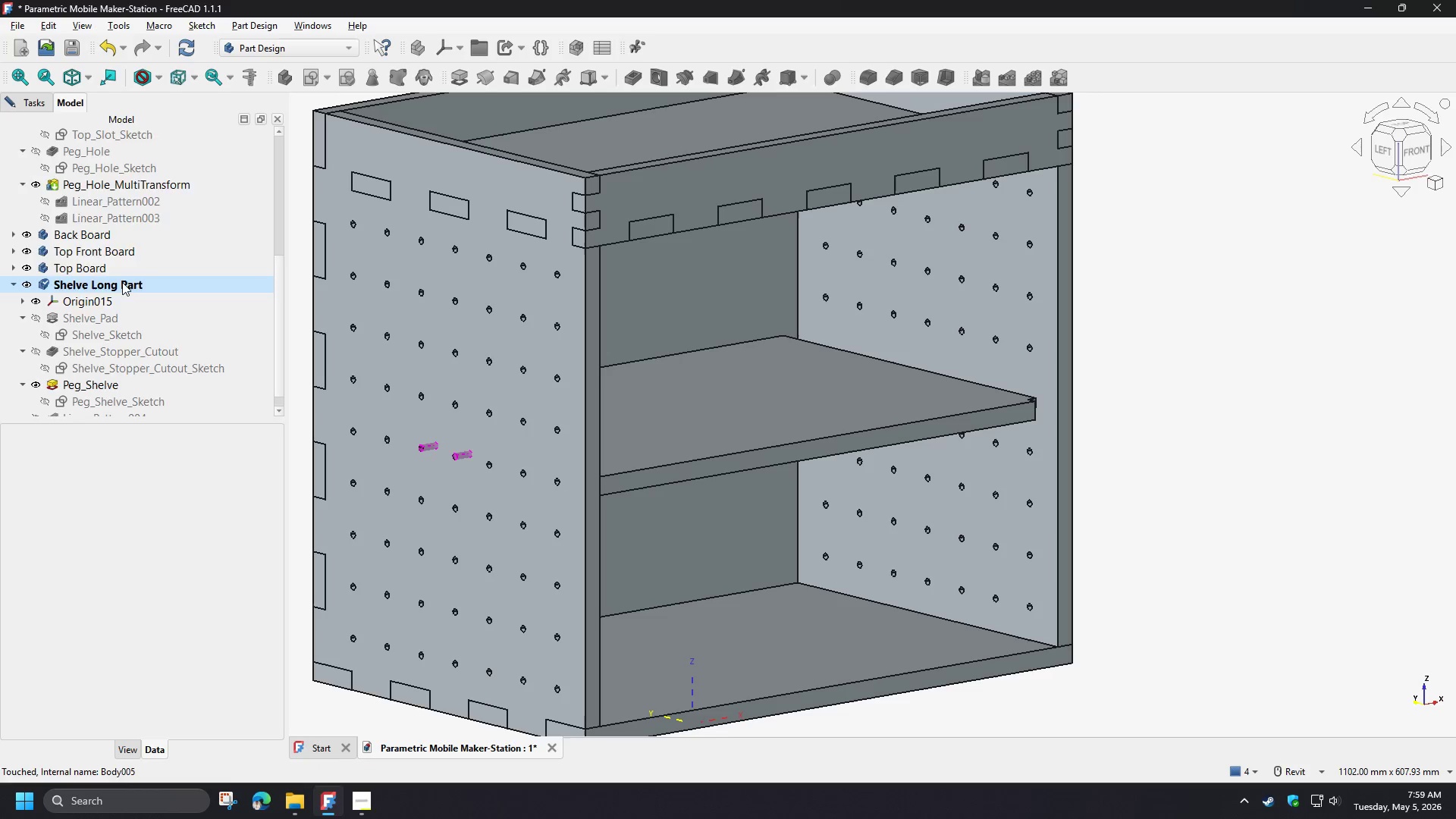 
scroll: coordinate [117, 276], scroll_direction: up, amount: 5.0
 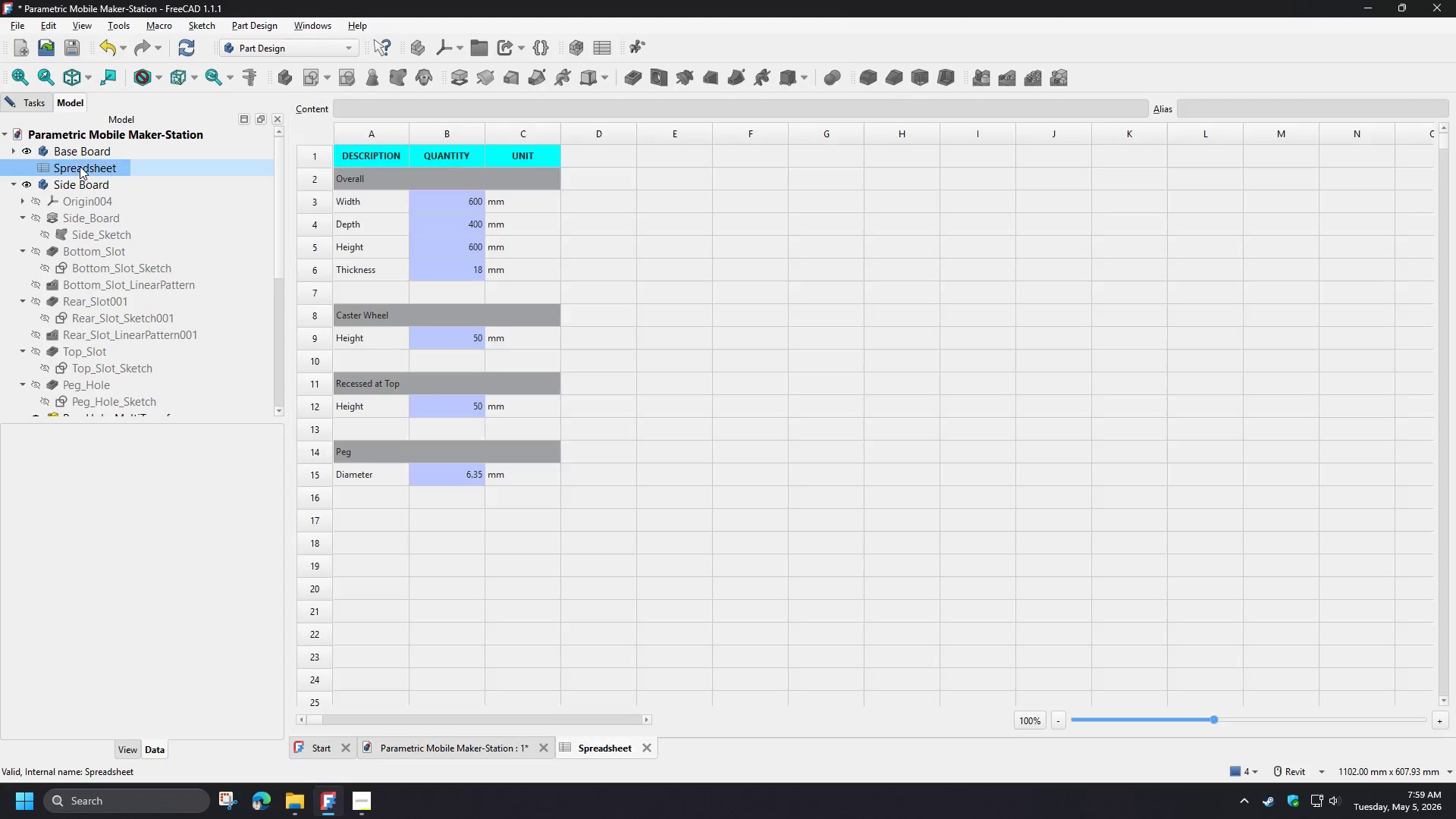 
double_click([80, 166])
 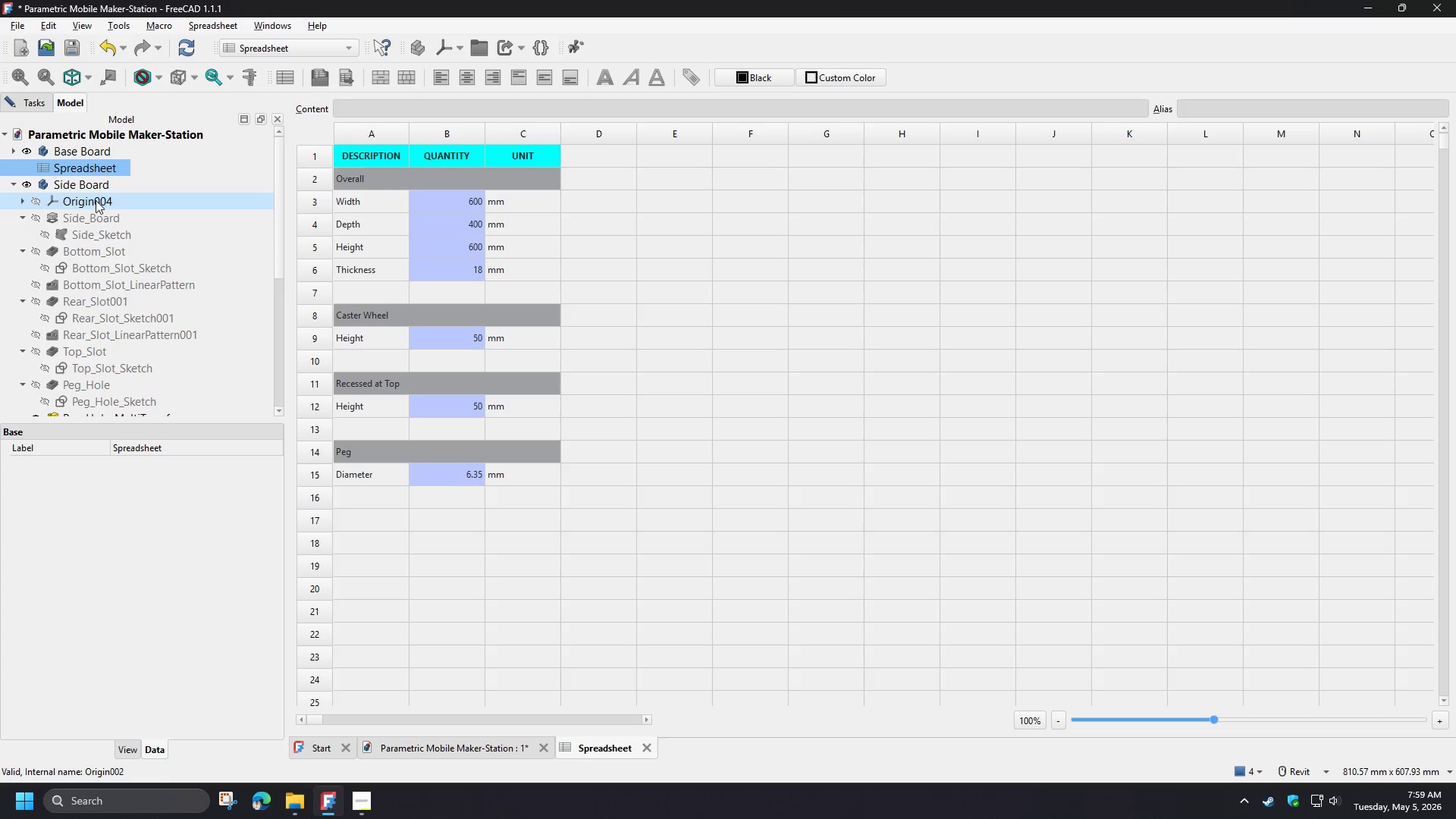 
scroll: coordinate [112, 311], scroll_direction: down, amount: 5.0
 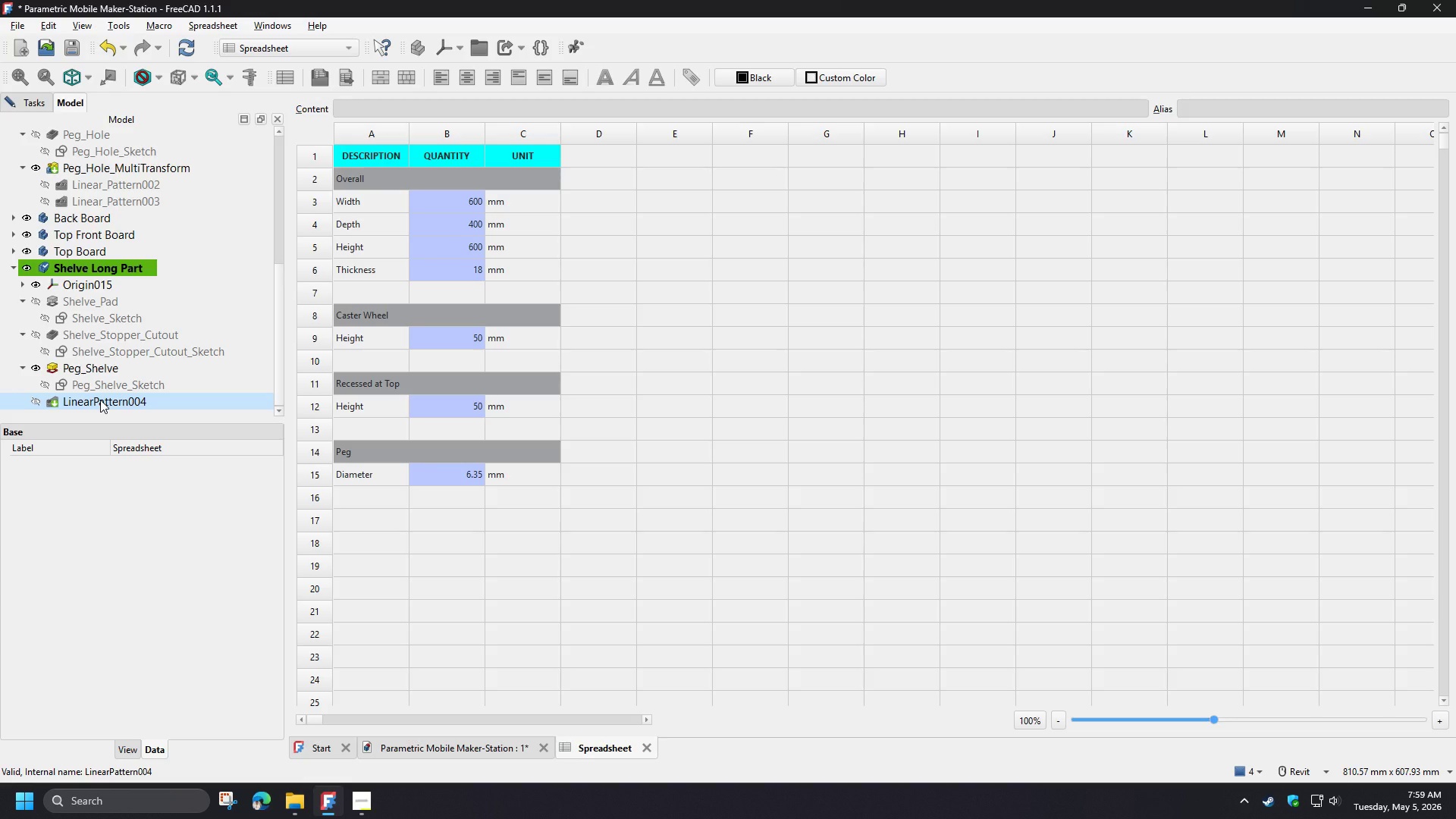 
left_click([100, 400])
 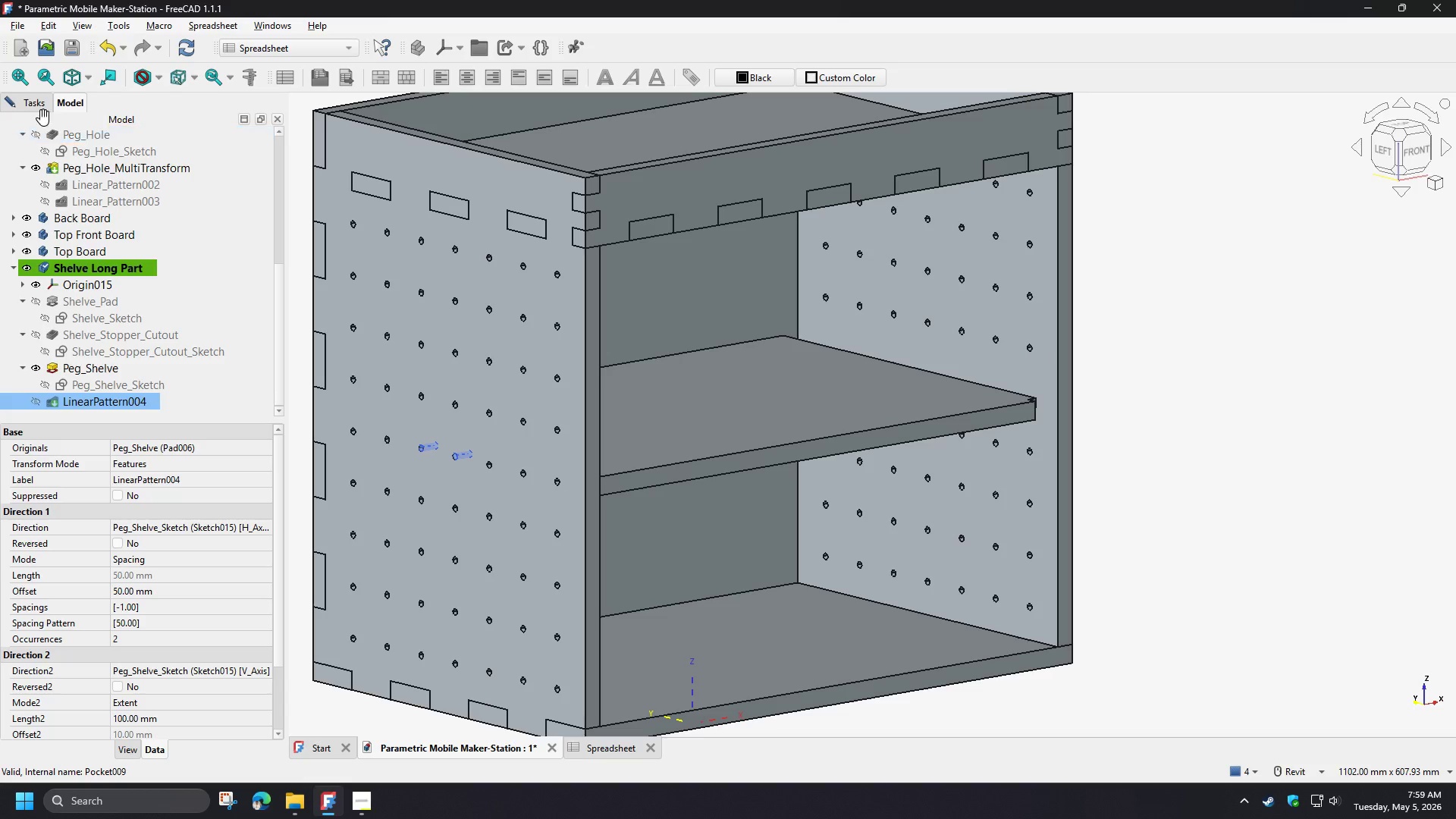 
left_click([29, 101])
 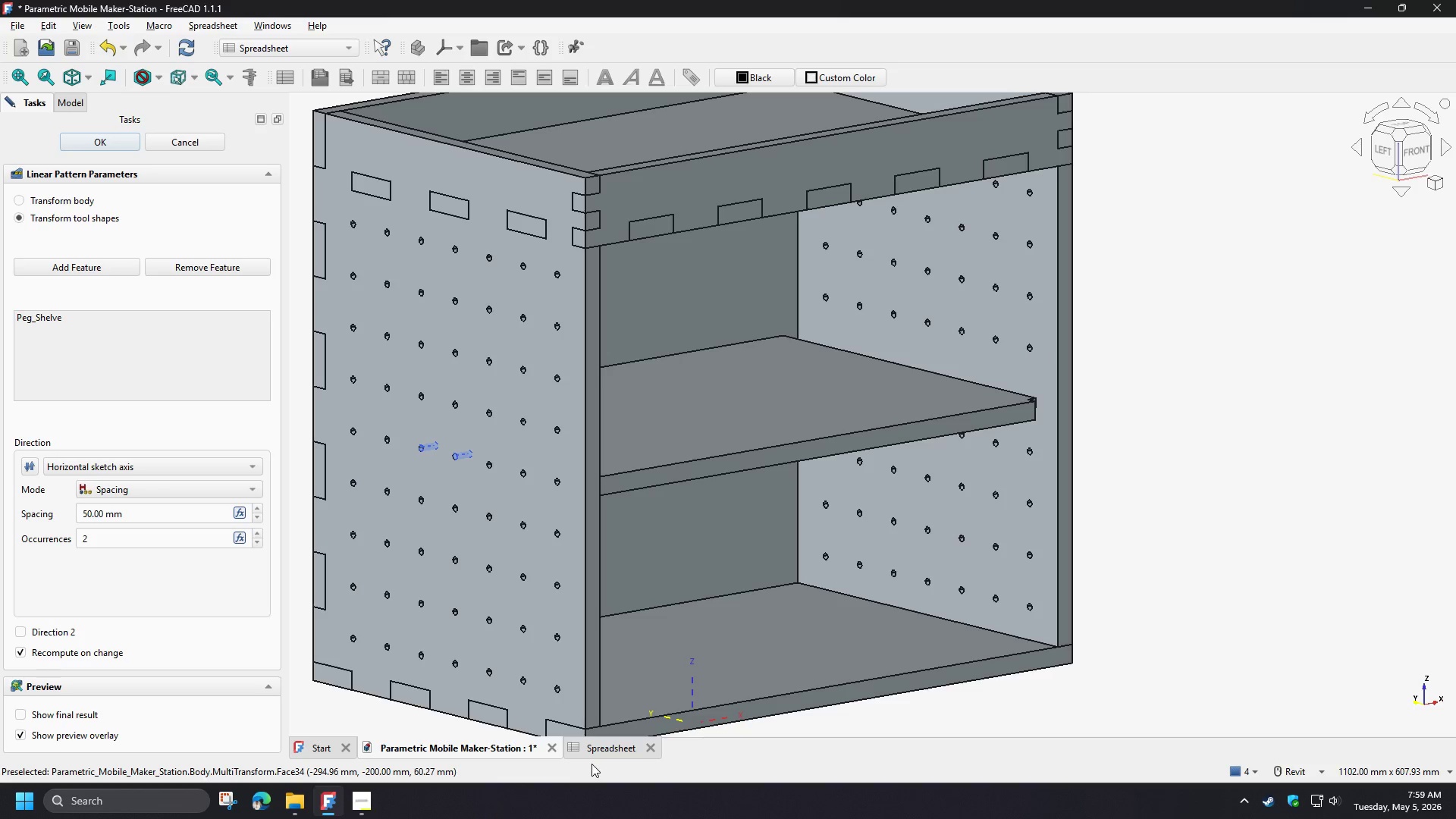 
left_click([595, 751])
 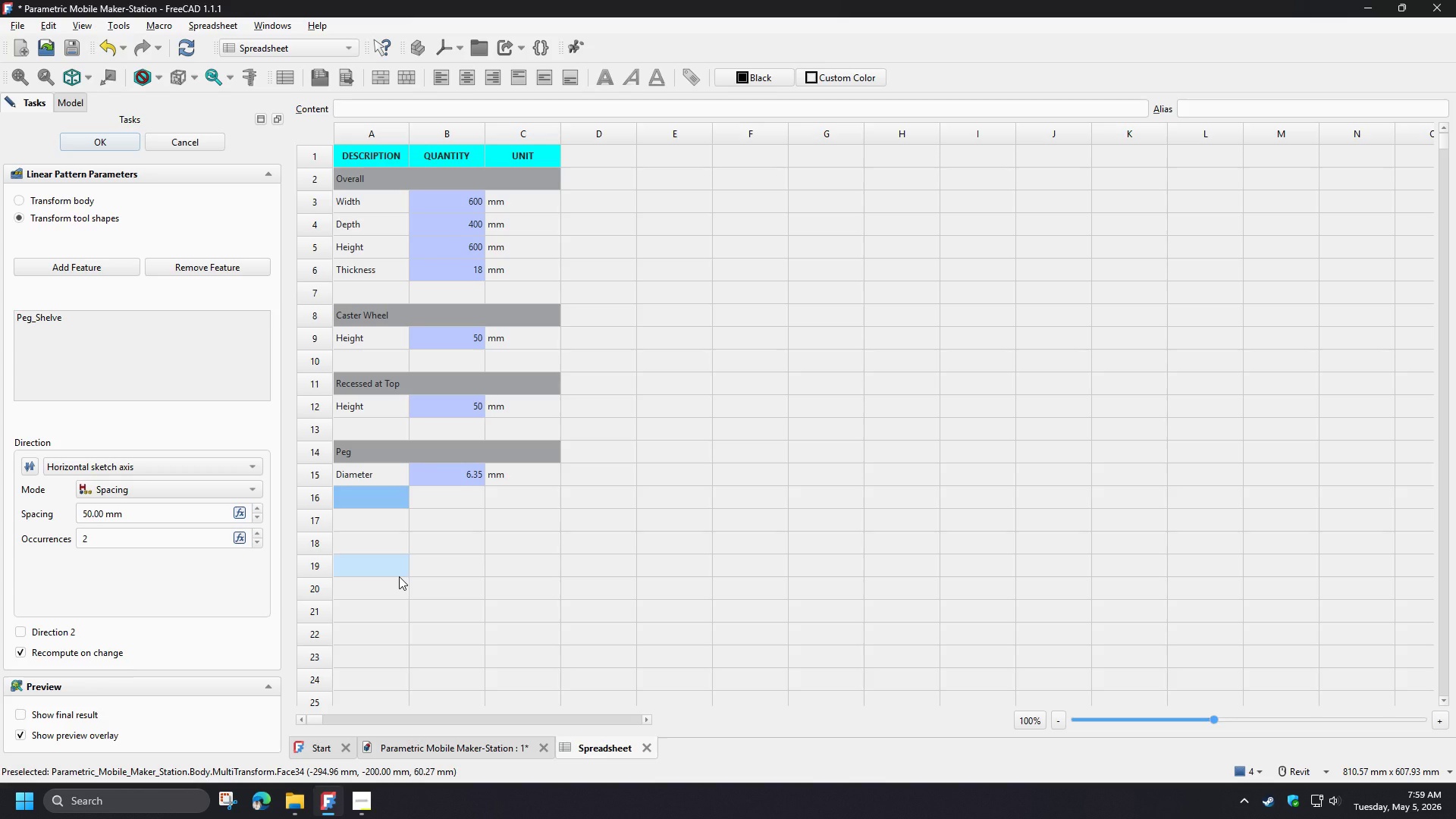 
type(Spacing)
 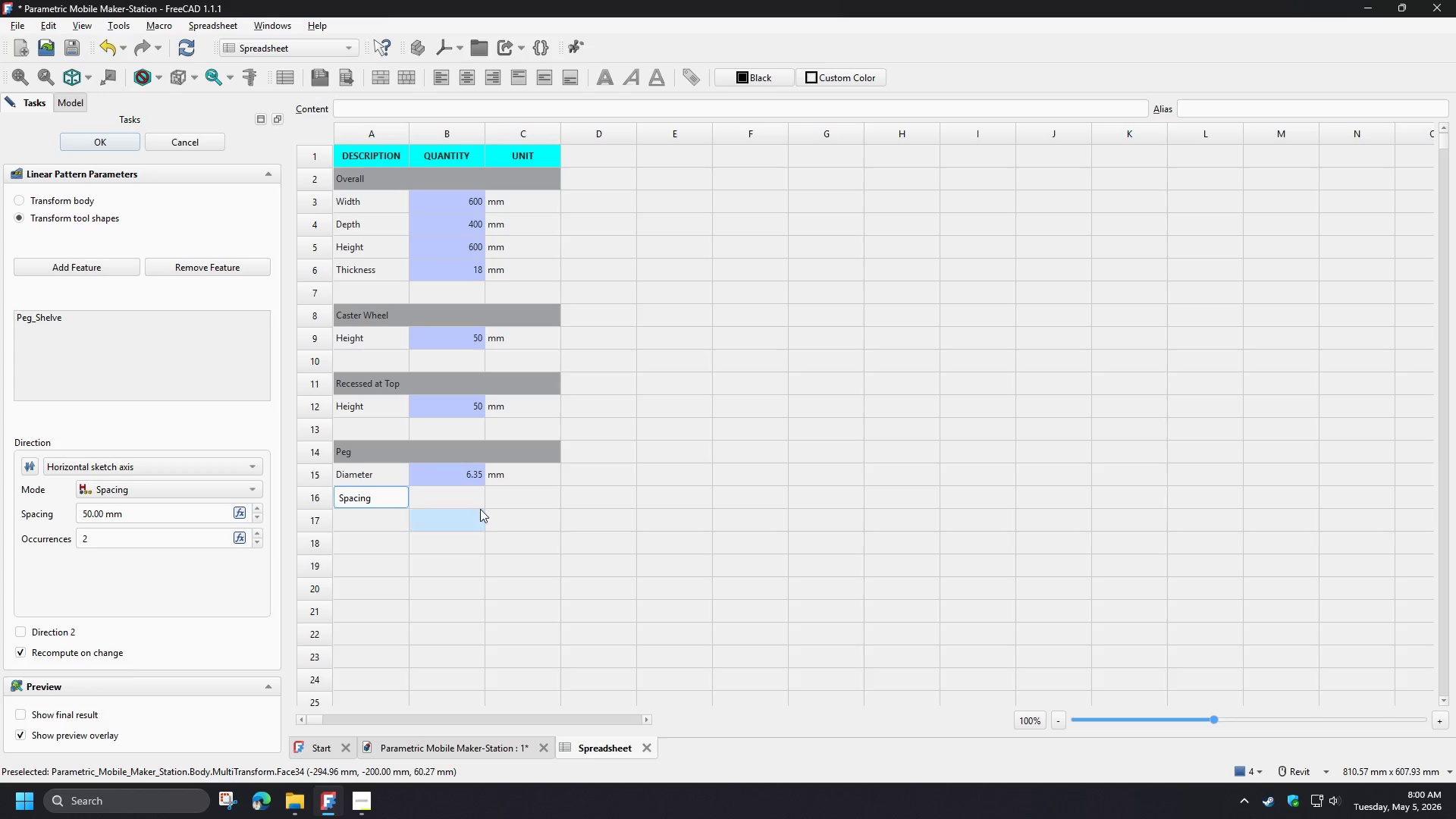 
left_click([461, 497])
 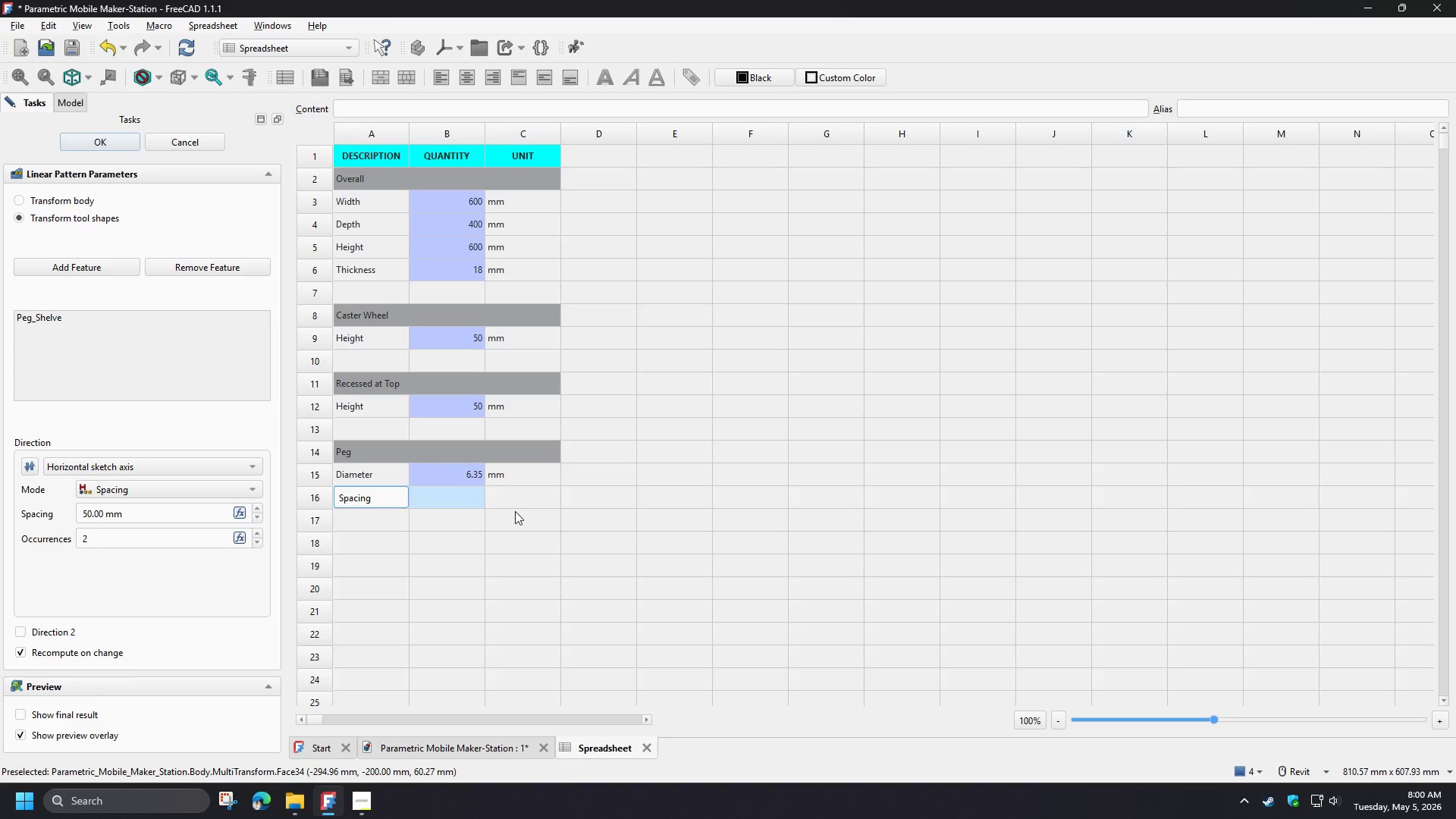 
key(Numpad5)
 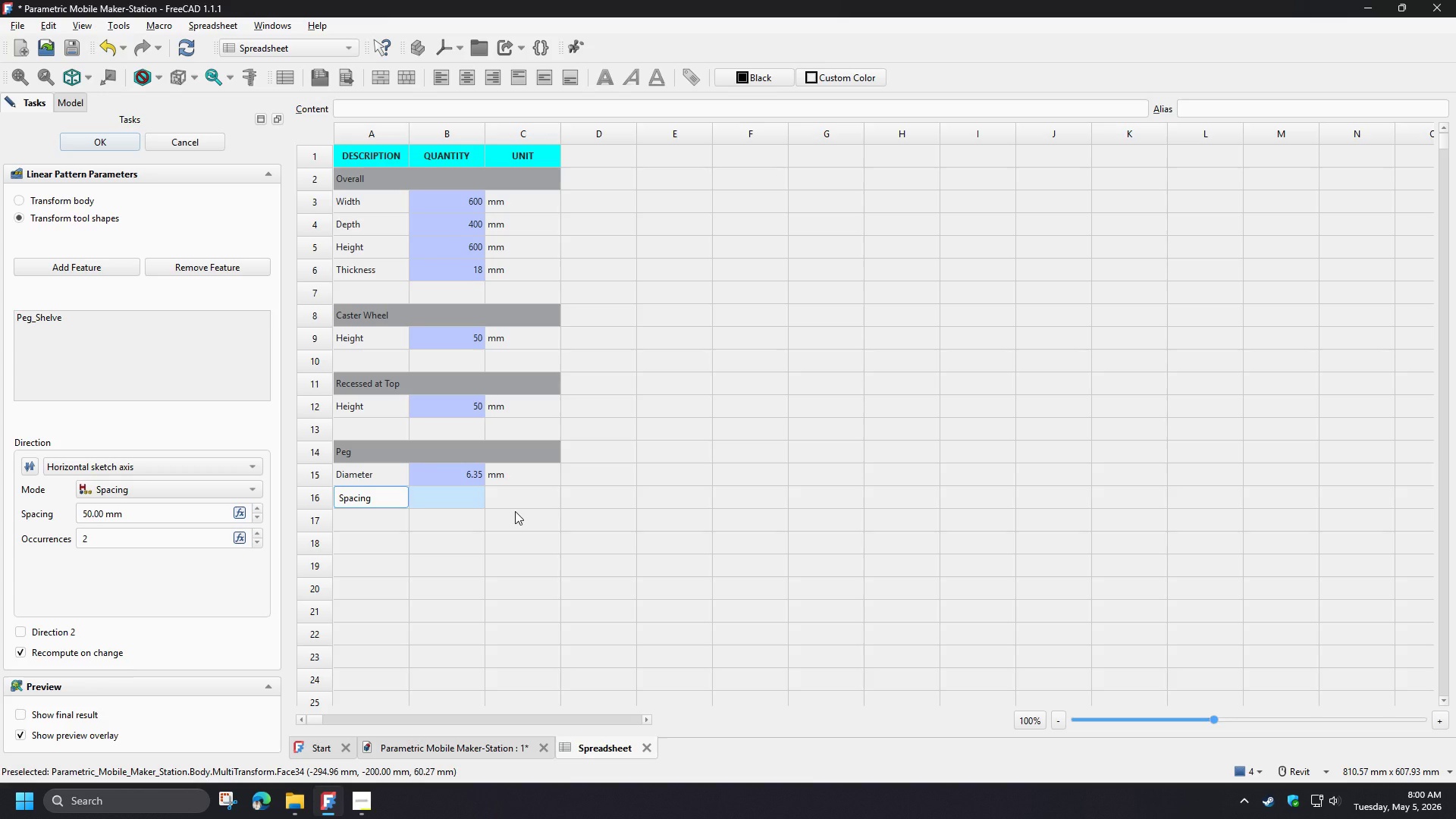 
key(Numpad0)
 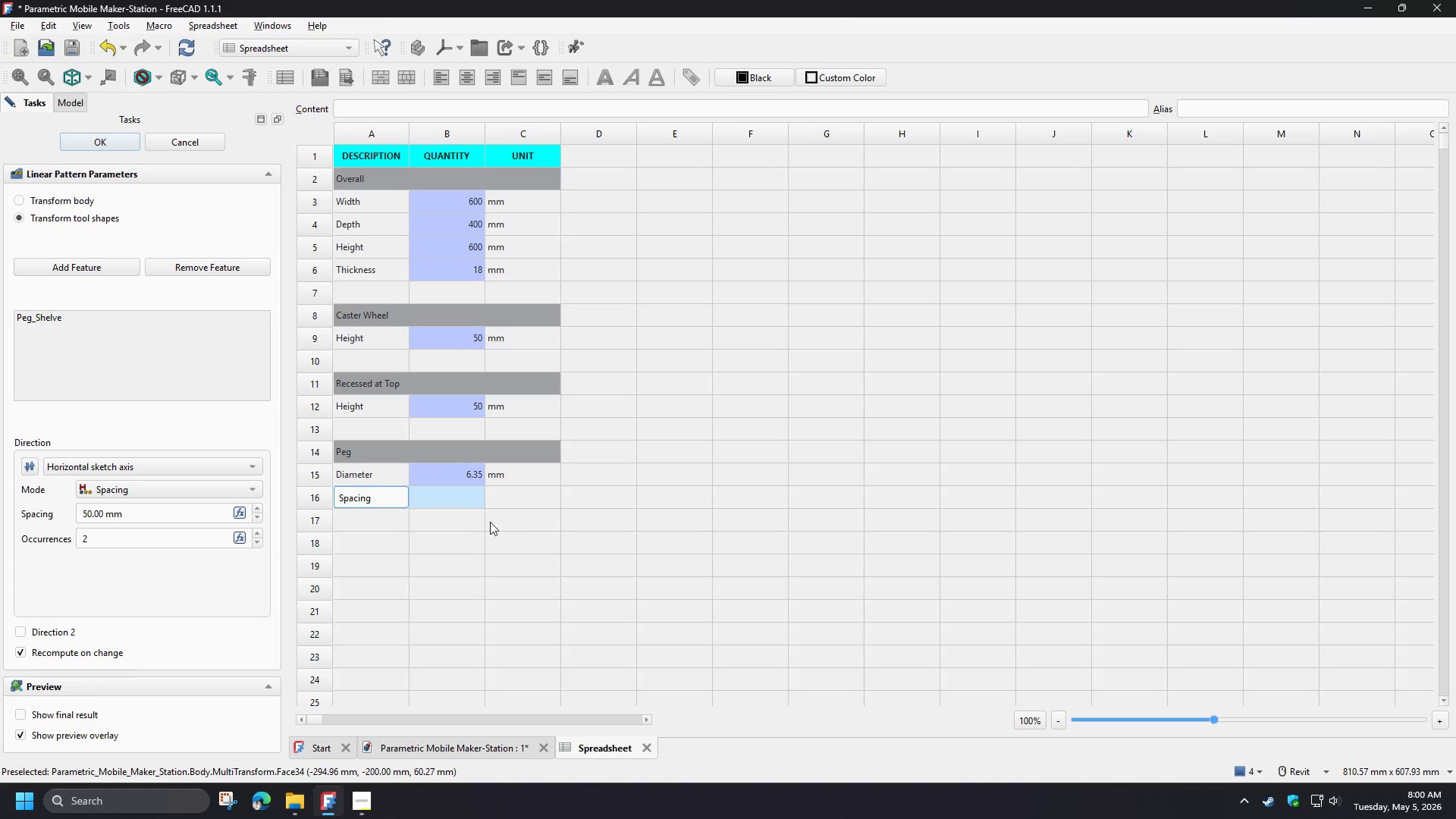 
wait(5.11)
 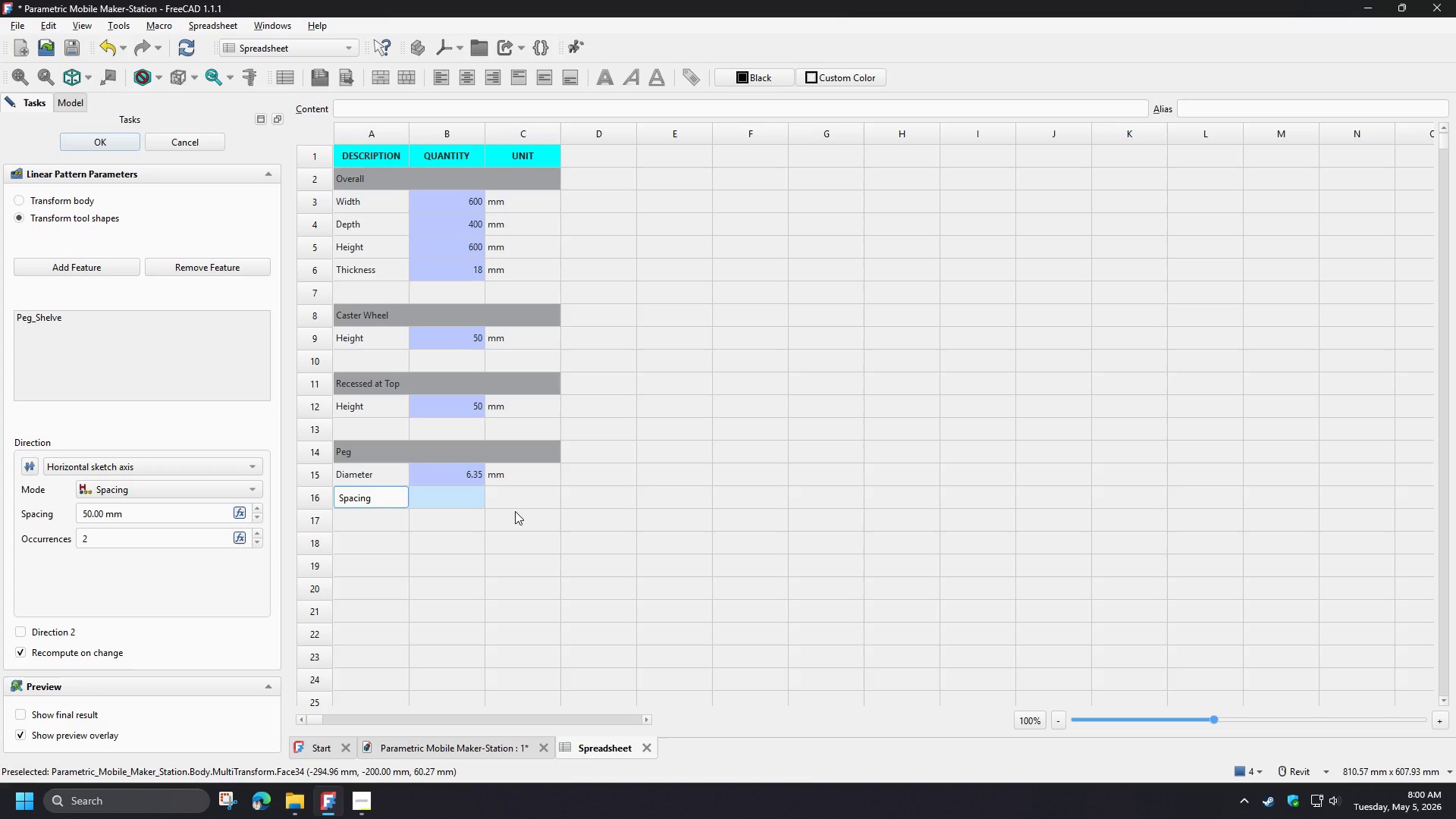 
left_click([500, 500])
 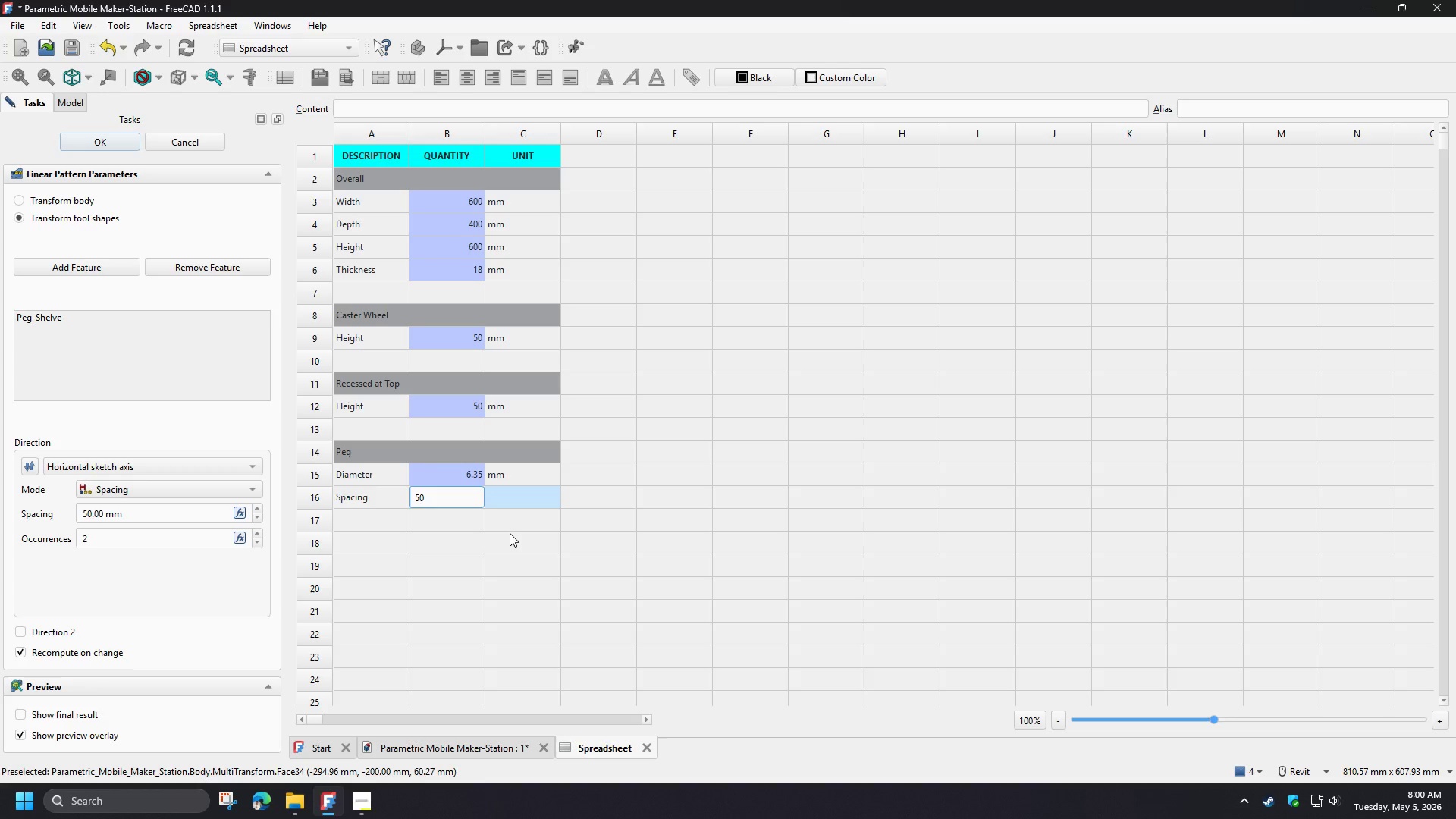 
type(mm)
 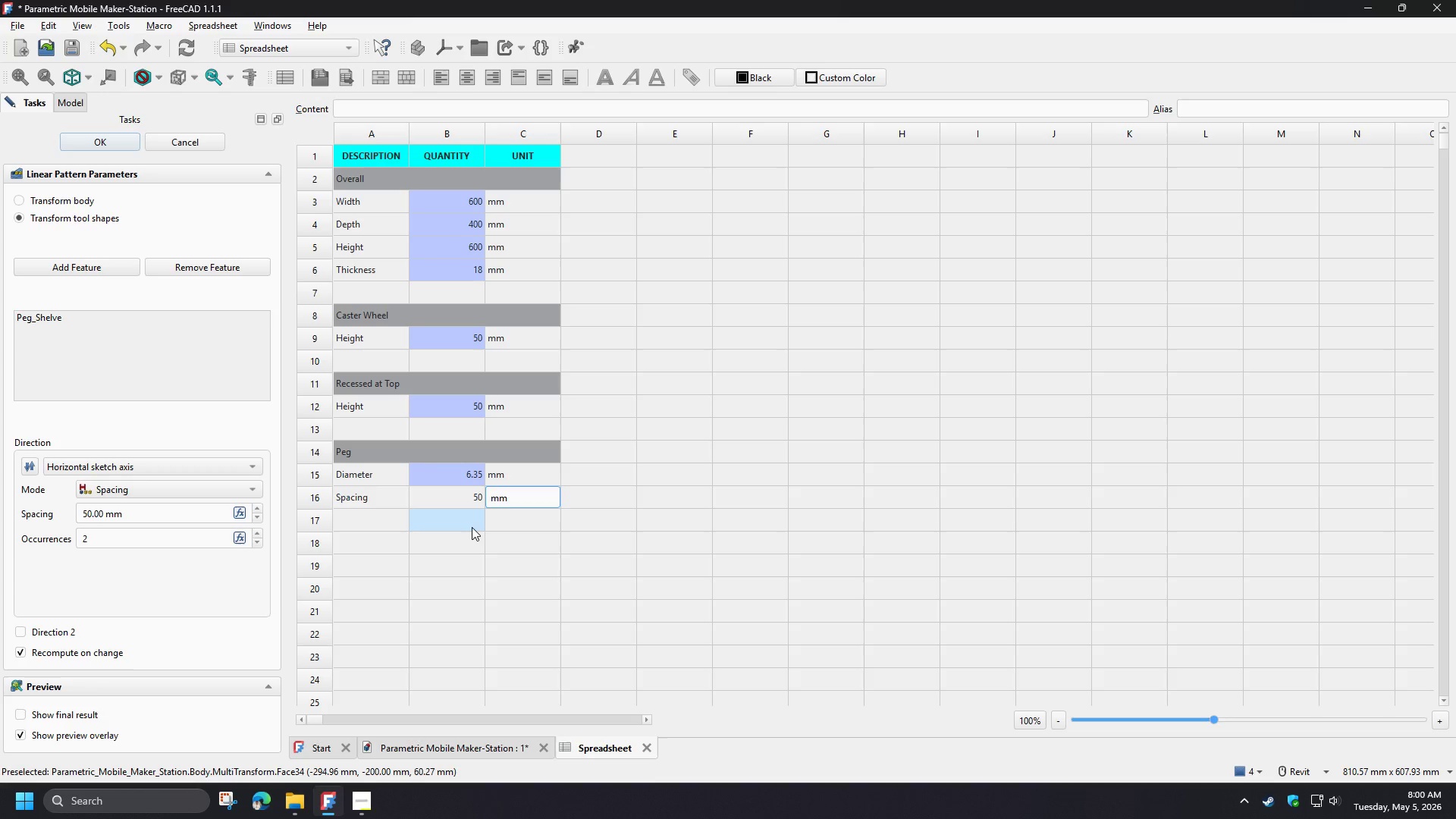 
wait(6.91)
 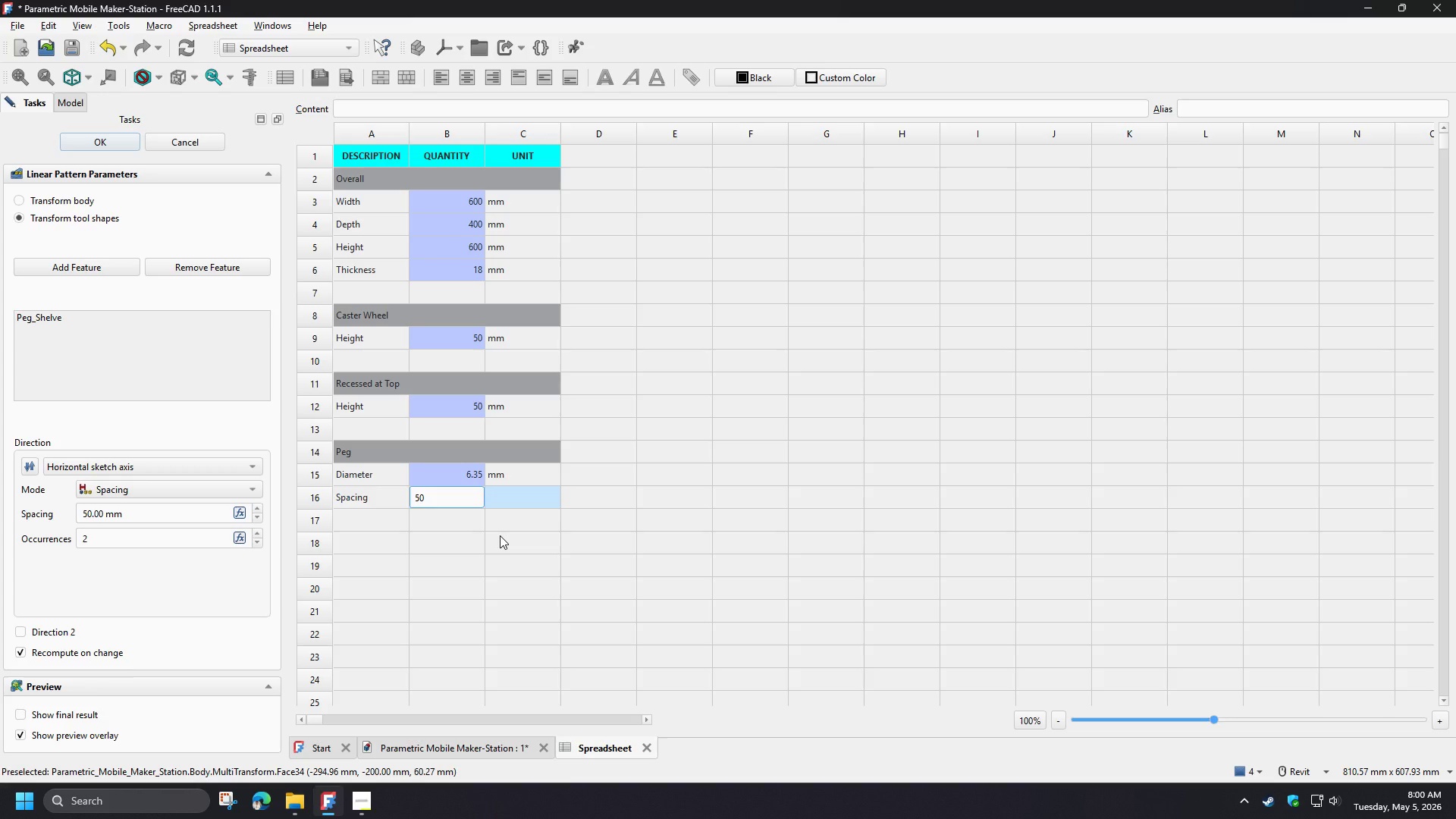 
left_click([466, 500])
 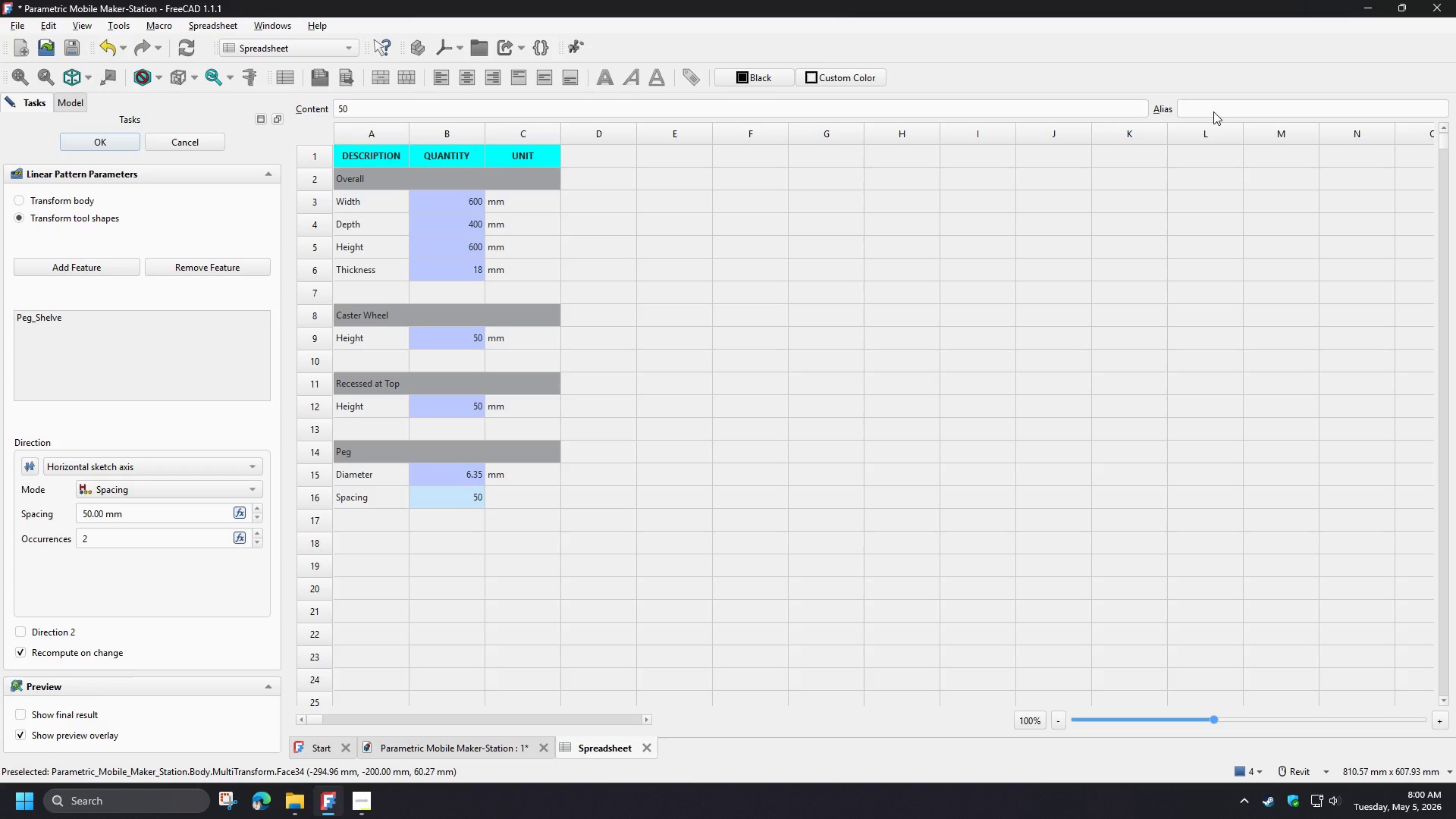 
left_click([1213, 111])
 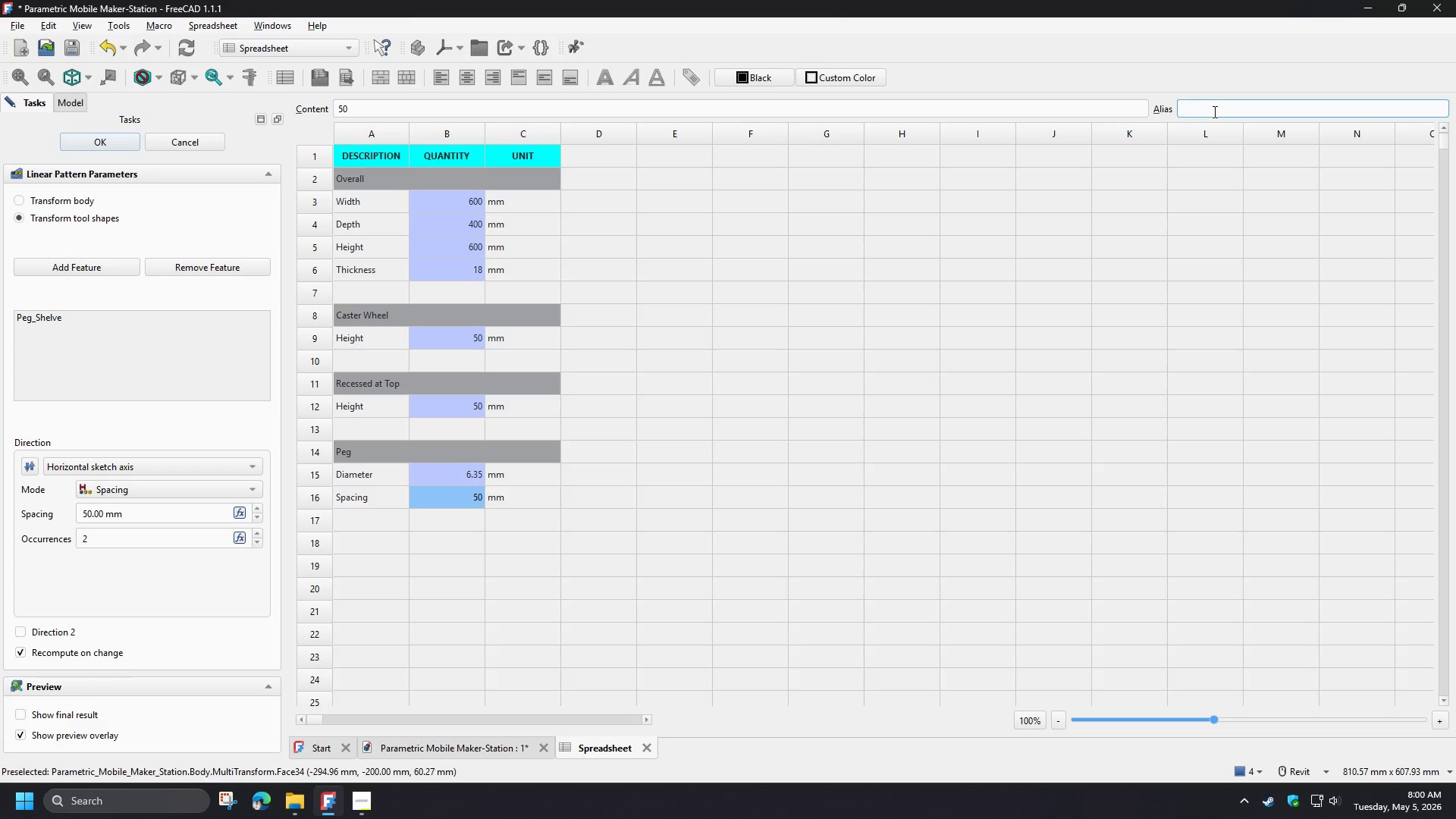 
wait(7.22)
 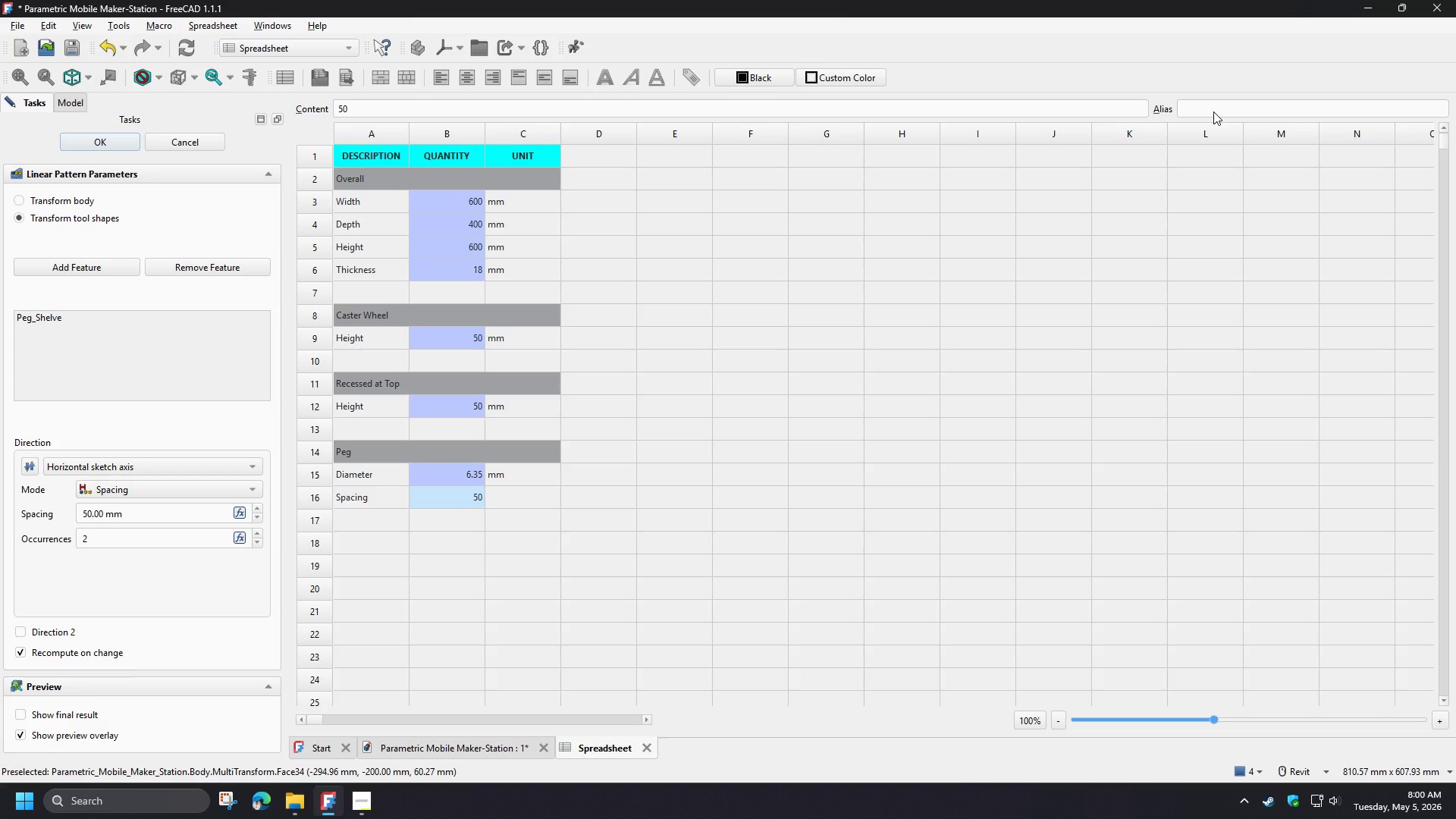 
type(PegSpacing)
 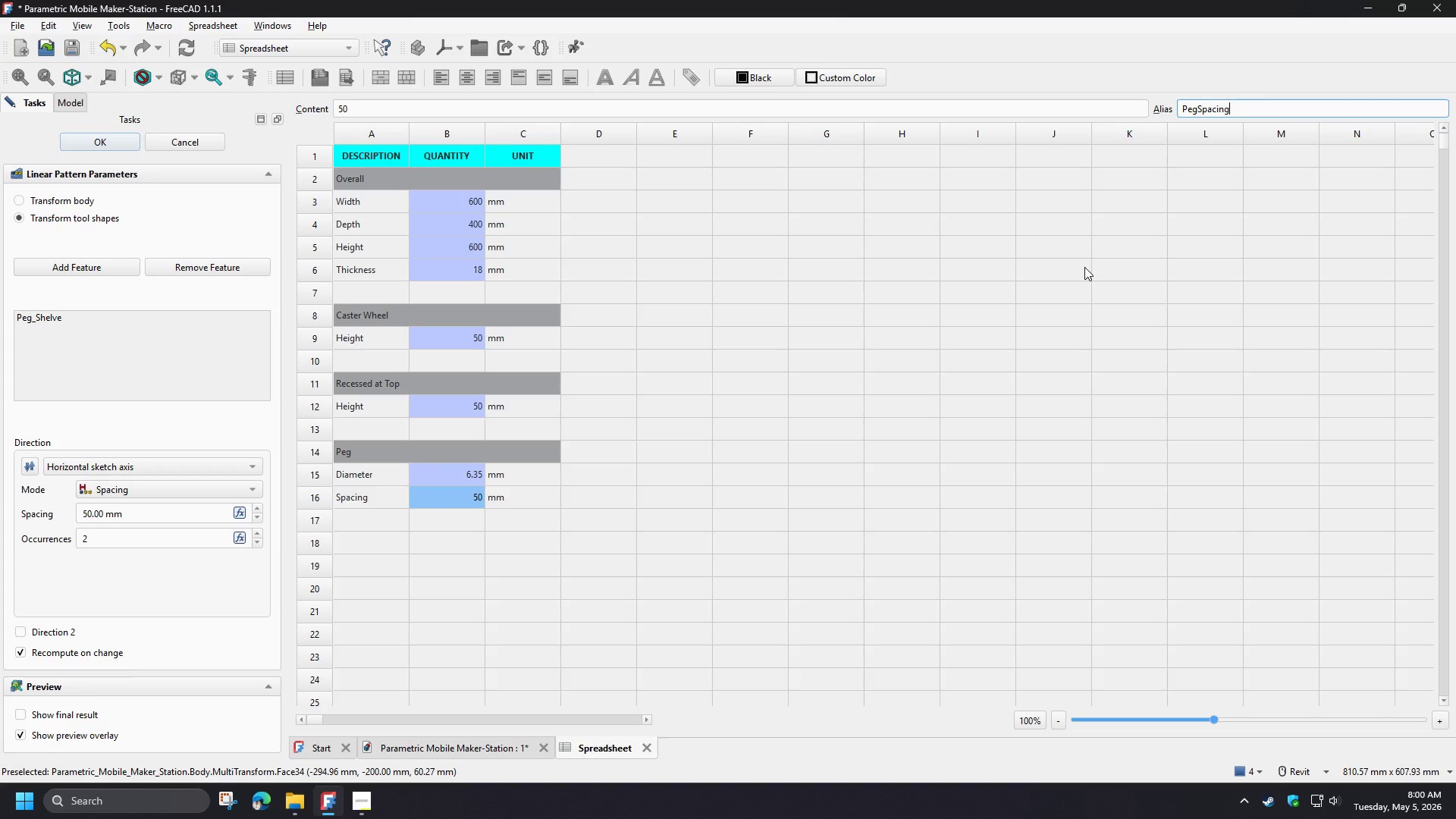 
key(Enter)
 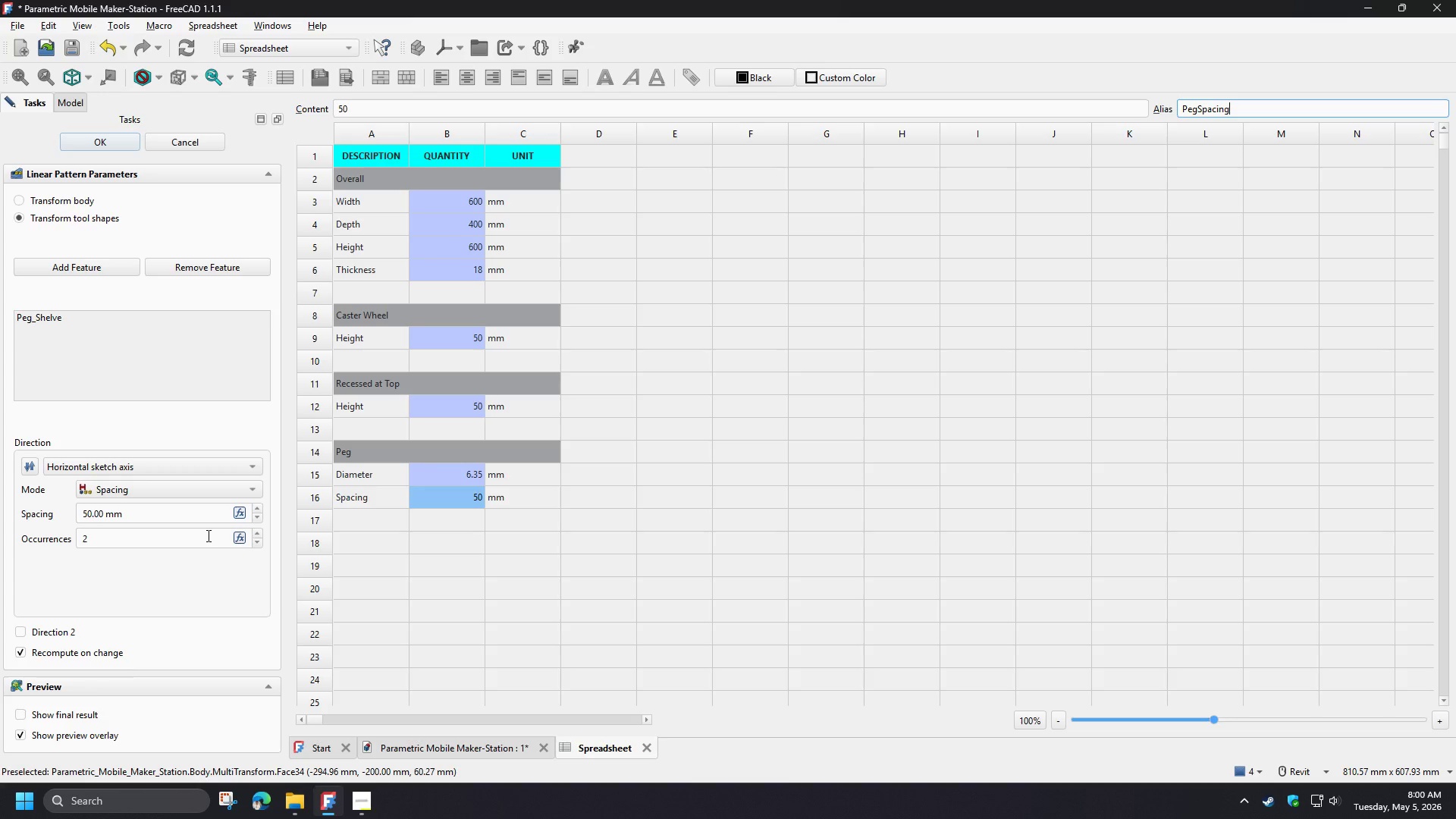 
wait(14.02)
 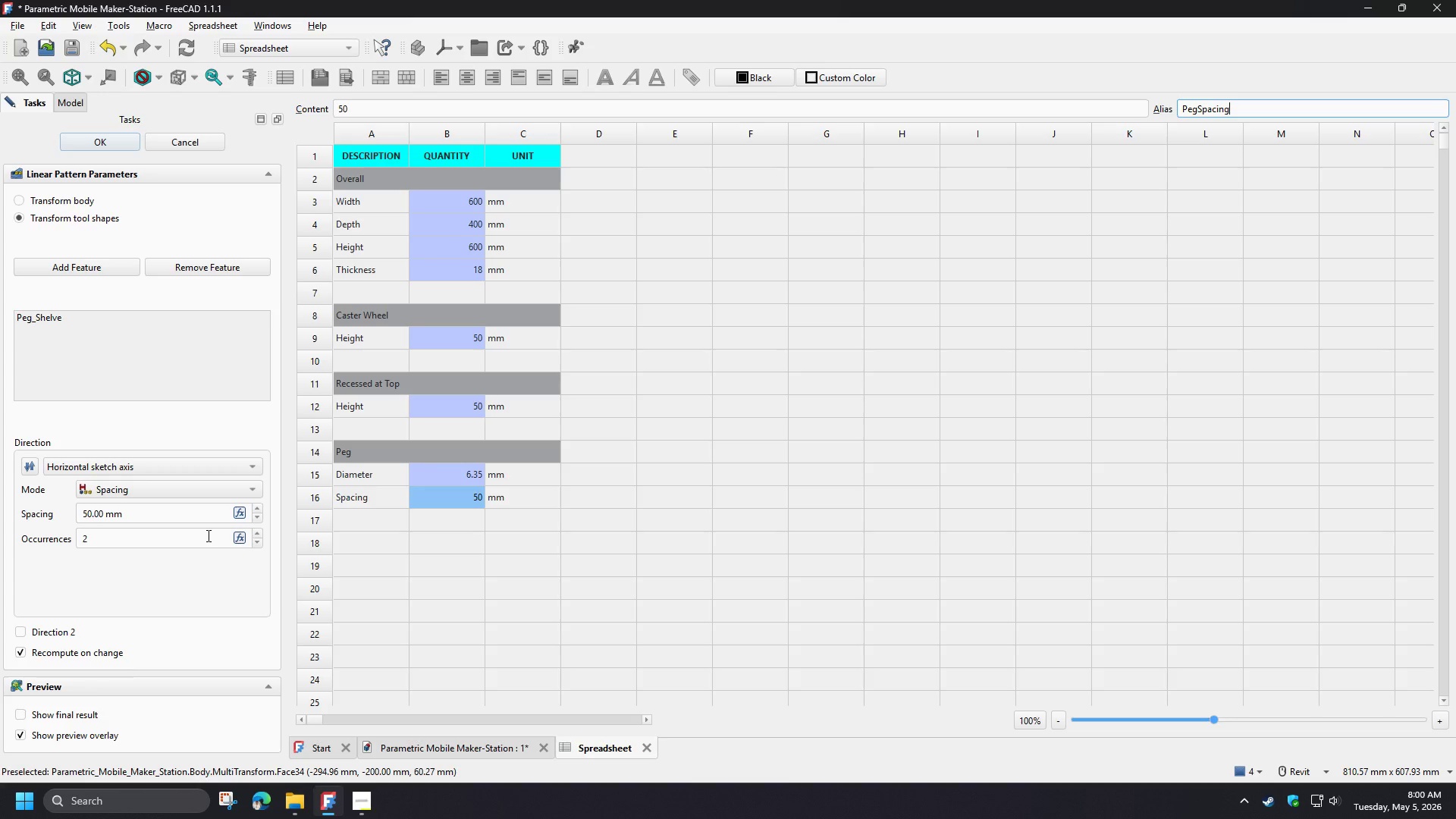 
left_click([240, 512])
 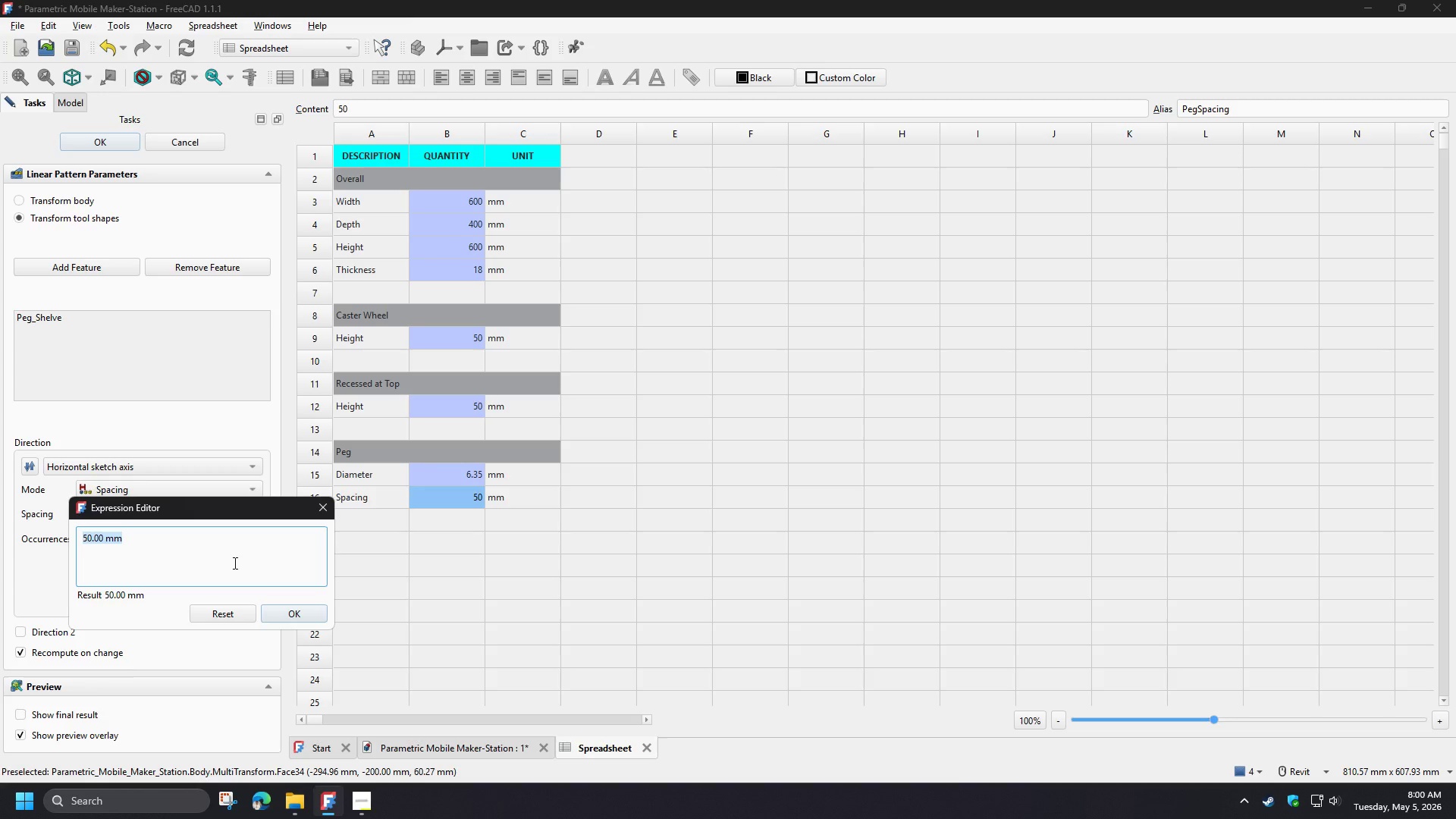 
key(Control+V)
 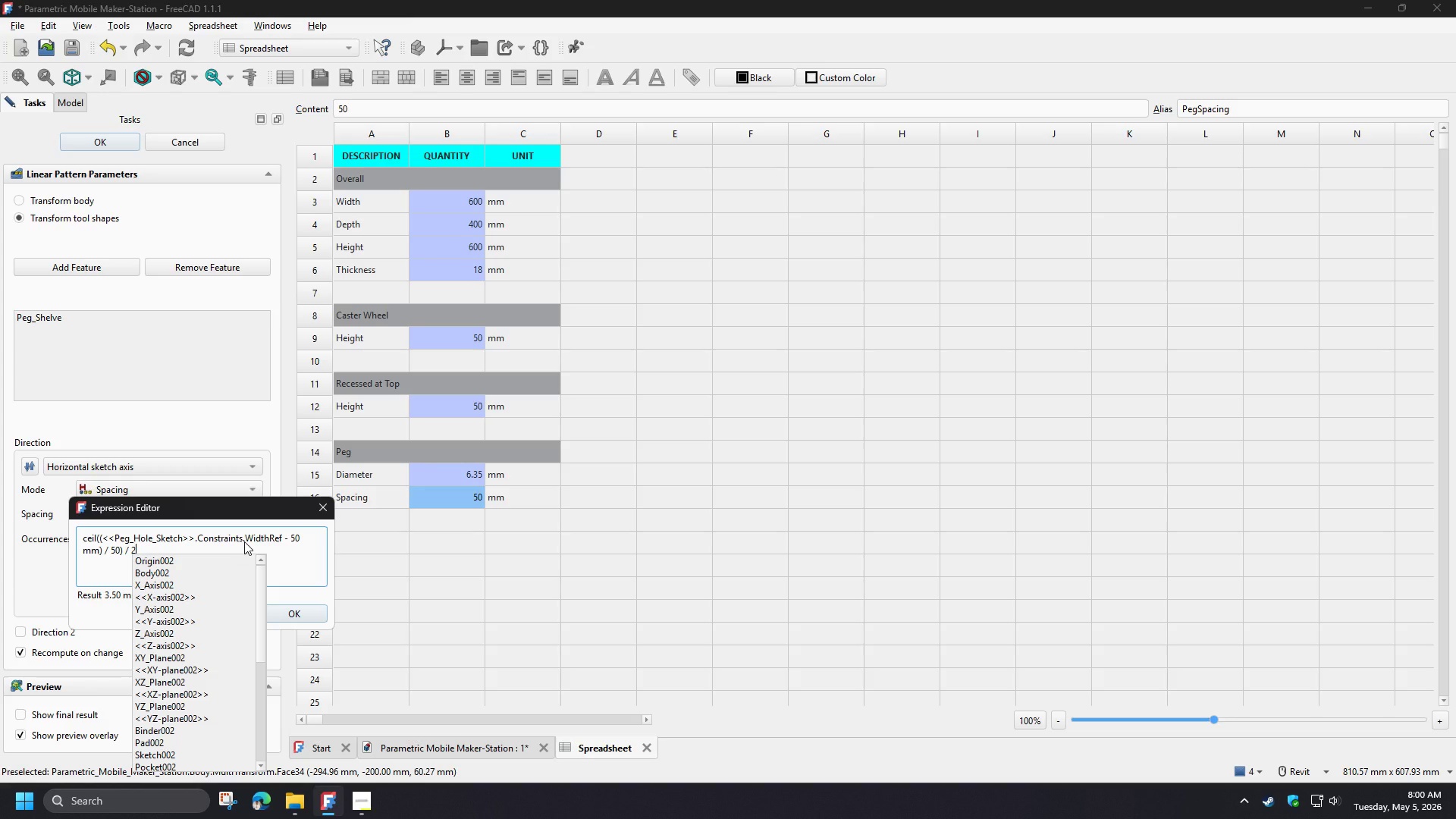 
left_click([244, 541])
 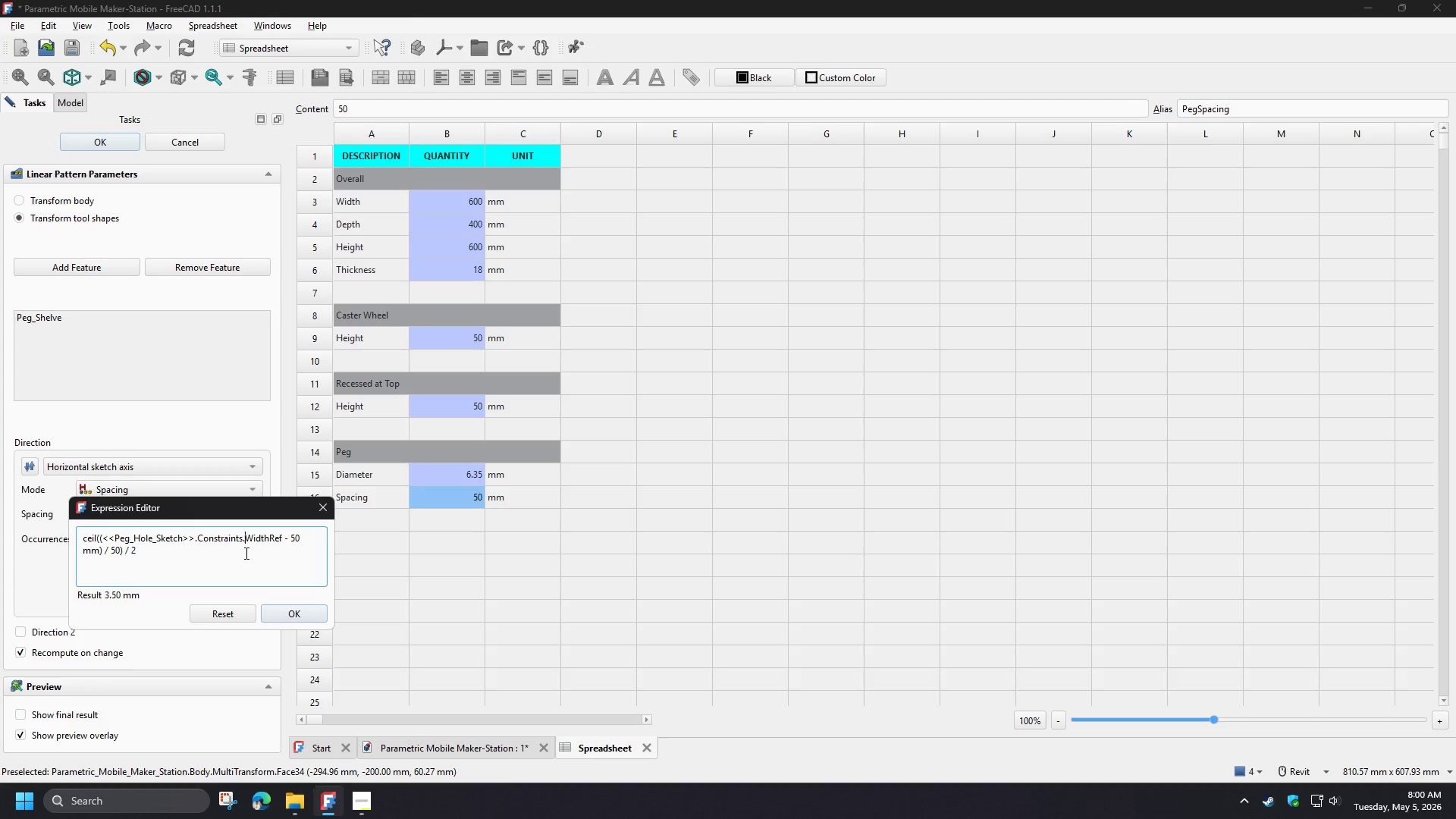 
left_click([245, 553])
 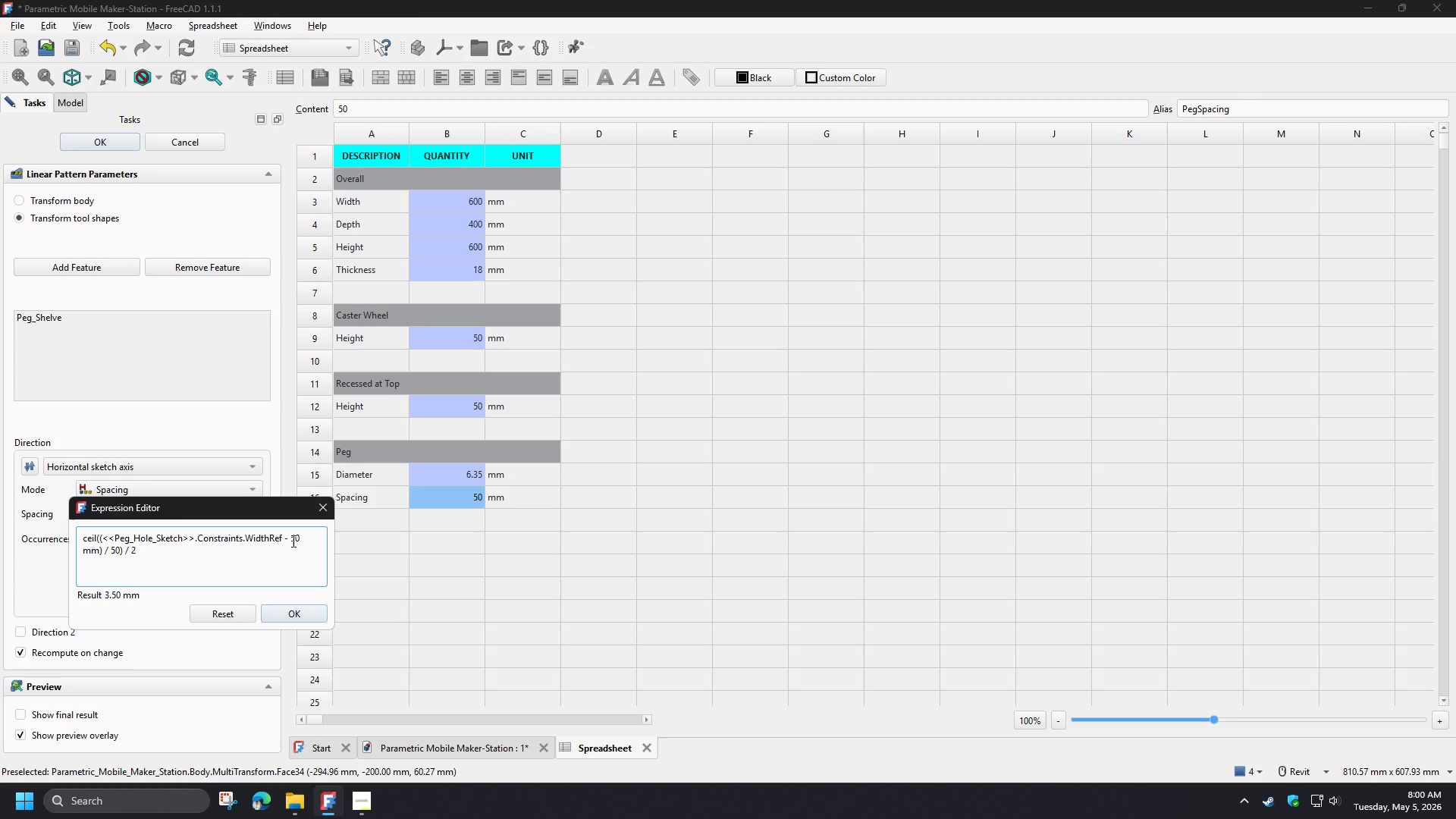 
wait(5.31)
 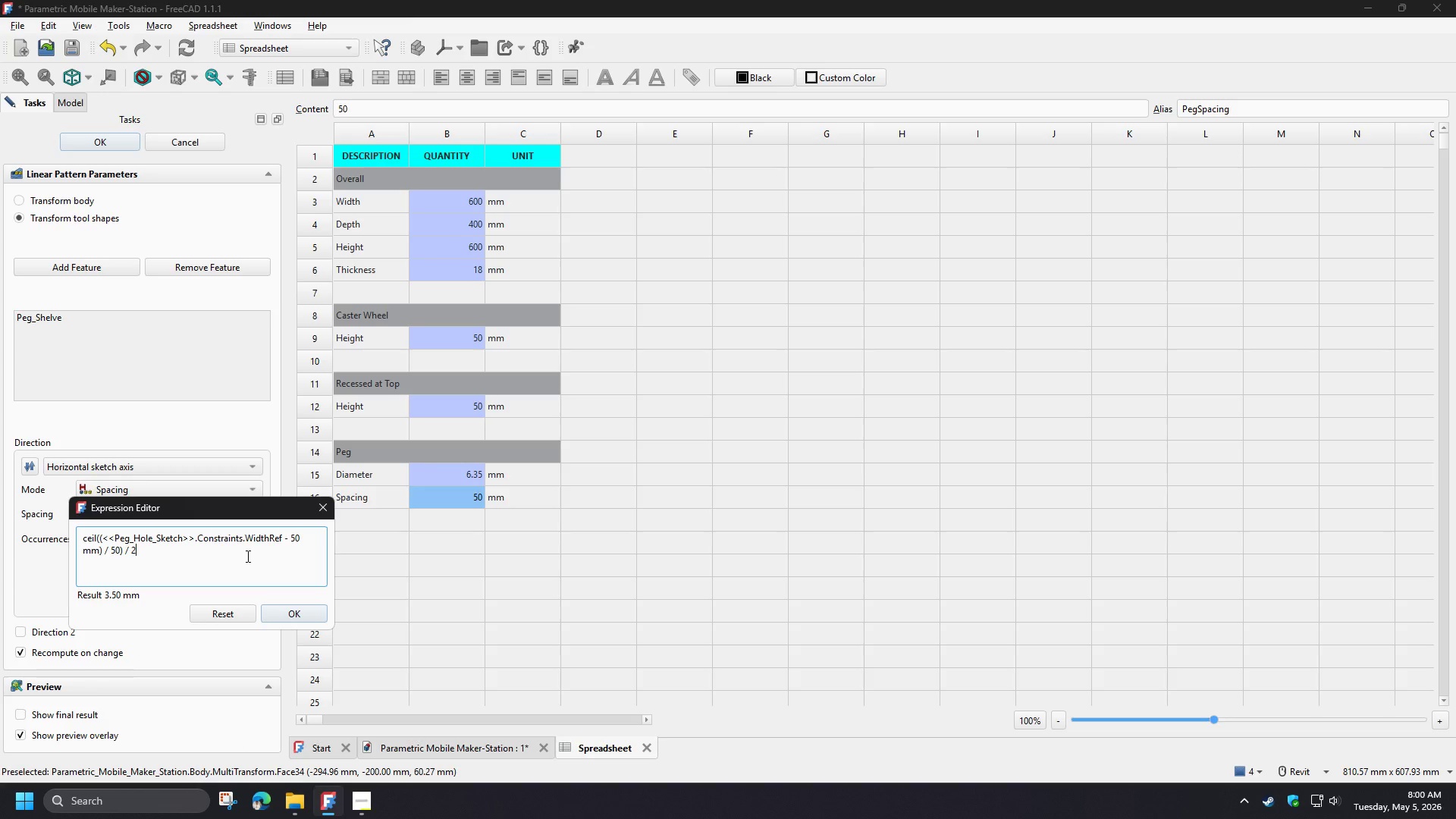 
left_click_drag(start_coordinate=[291, 540], to_coordinate=[299, 537])
 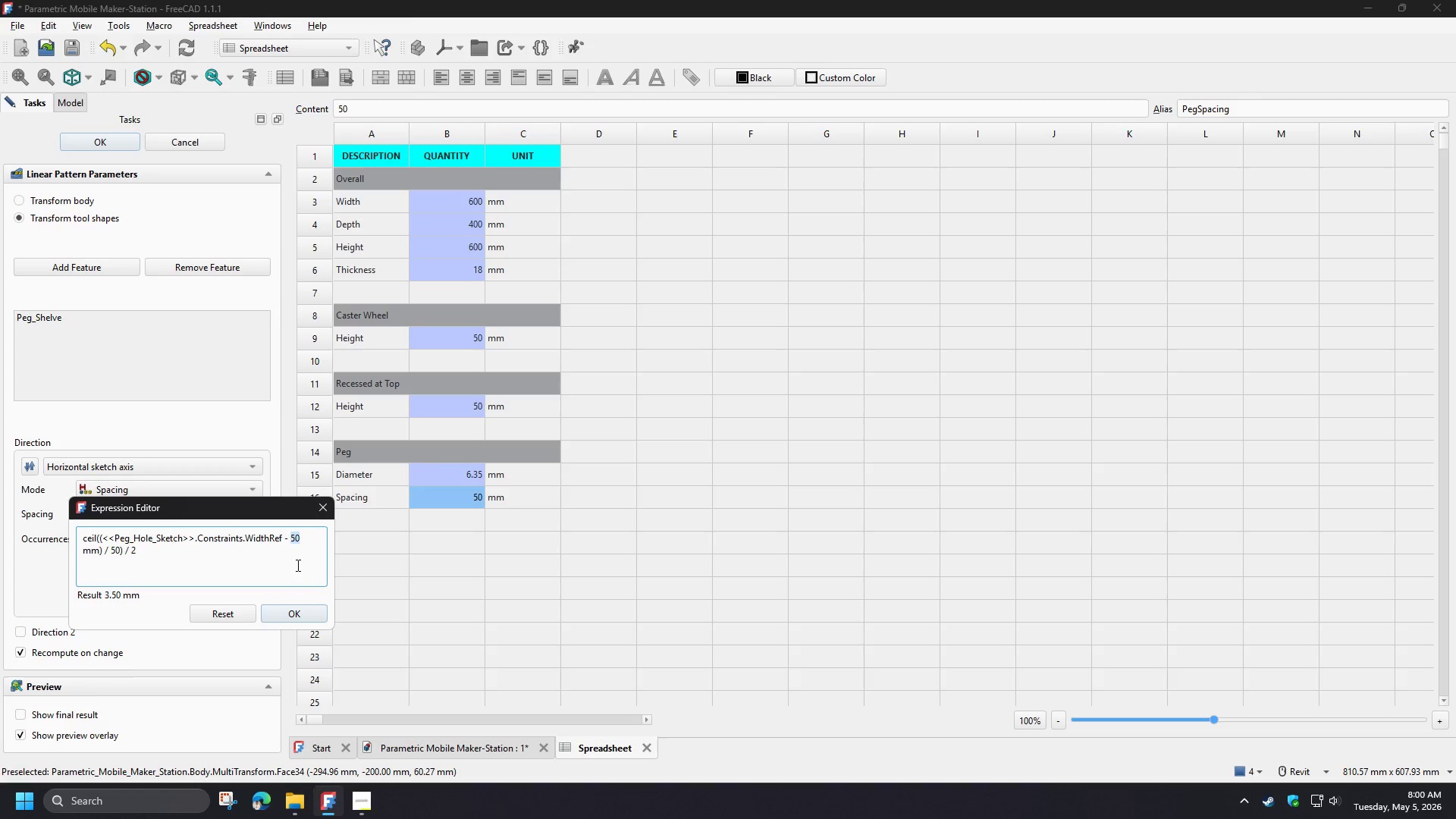 
type(Pegspacing)
 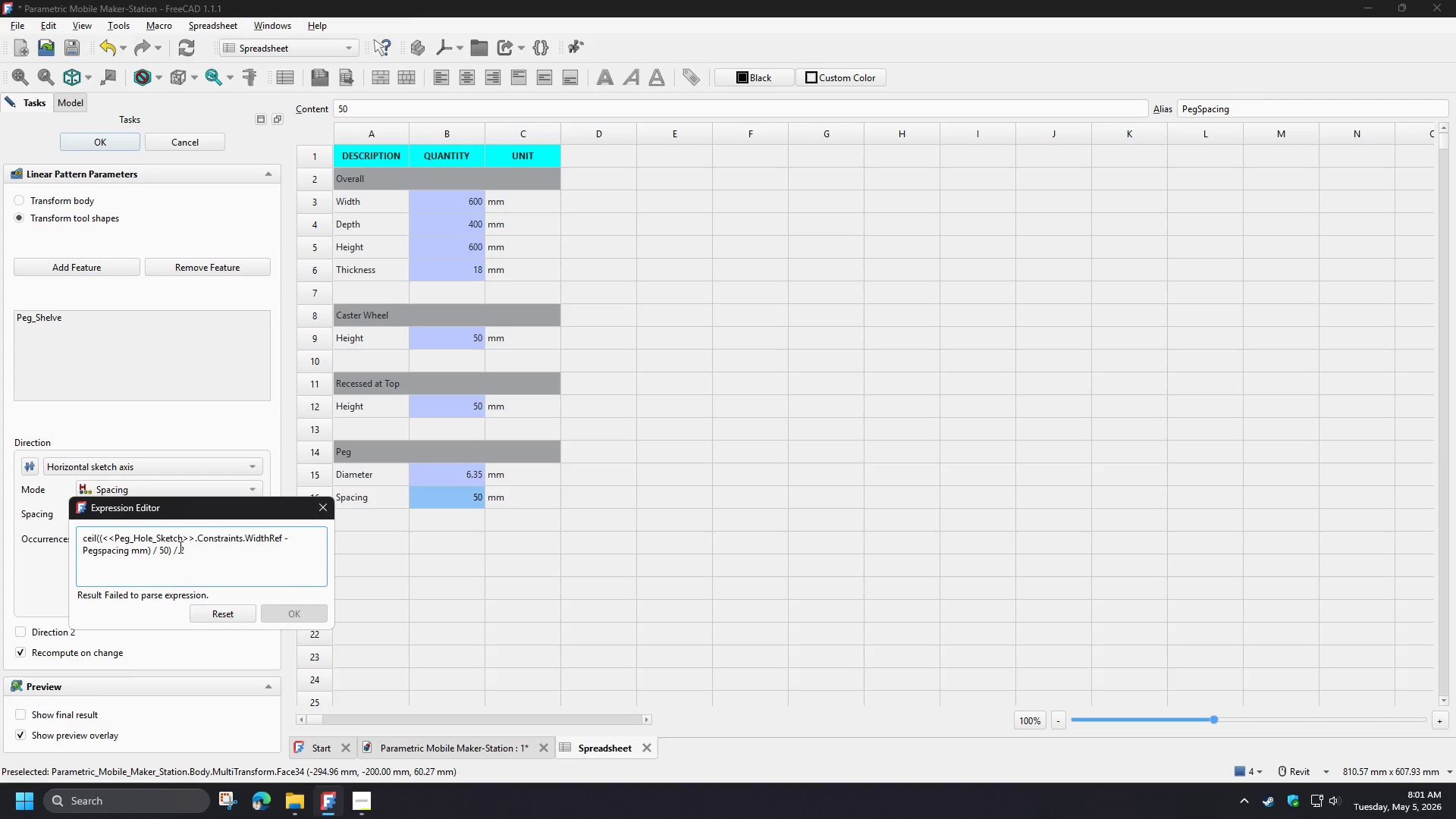 
left_click([82, 548])
 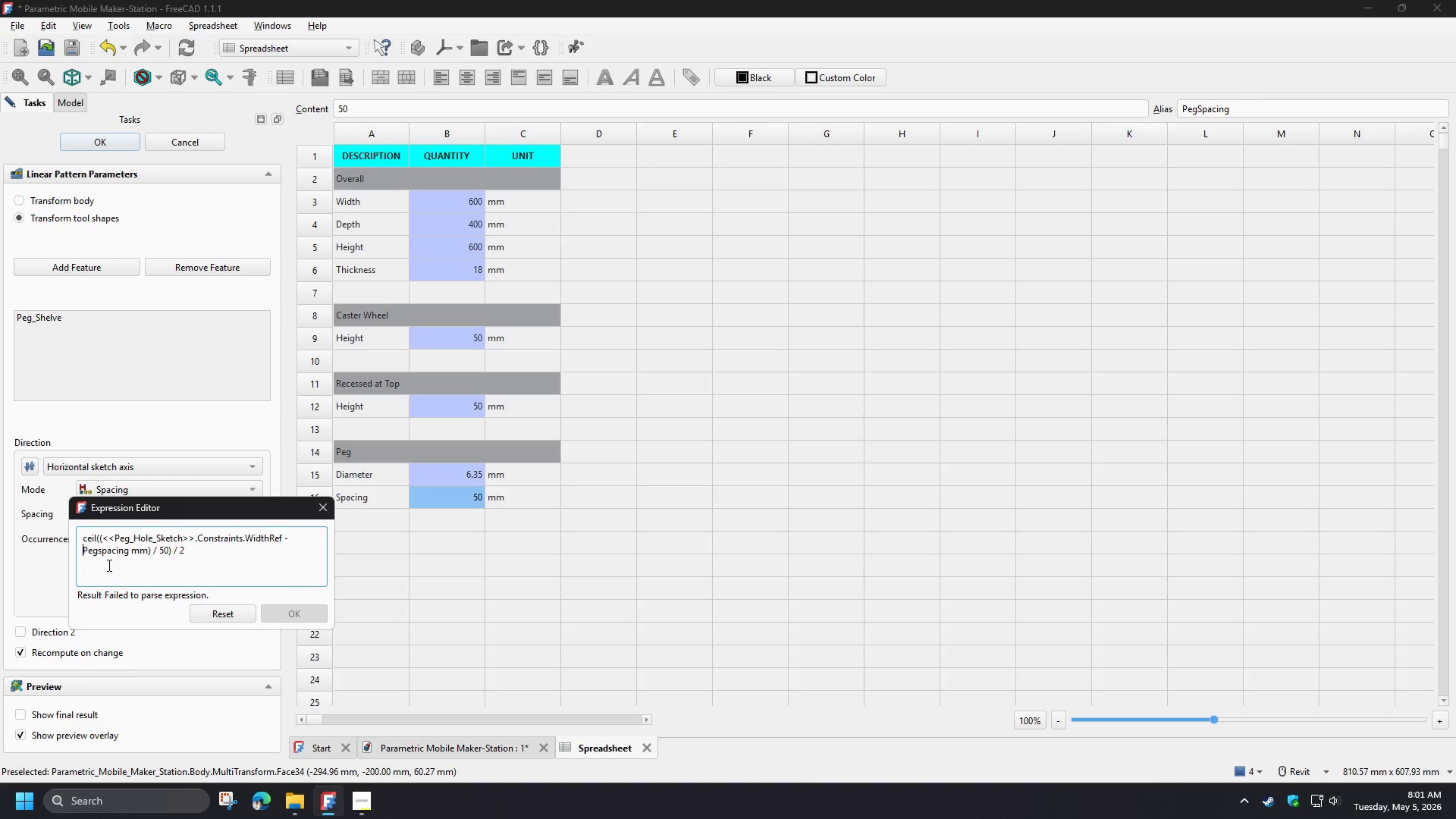 
type(sp)
 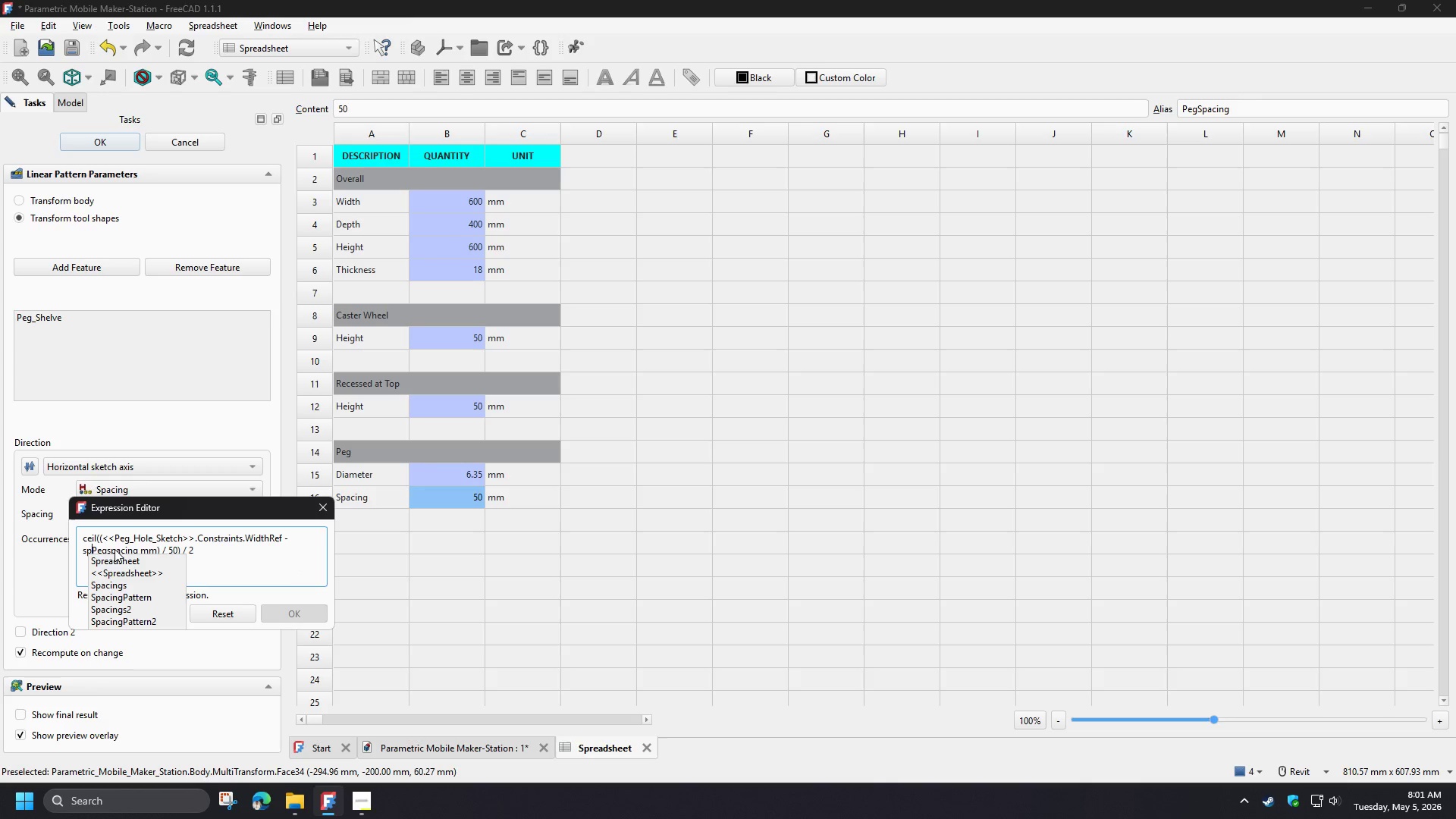 
left_click([114, 558])
 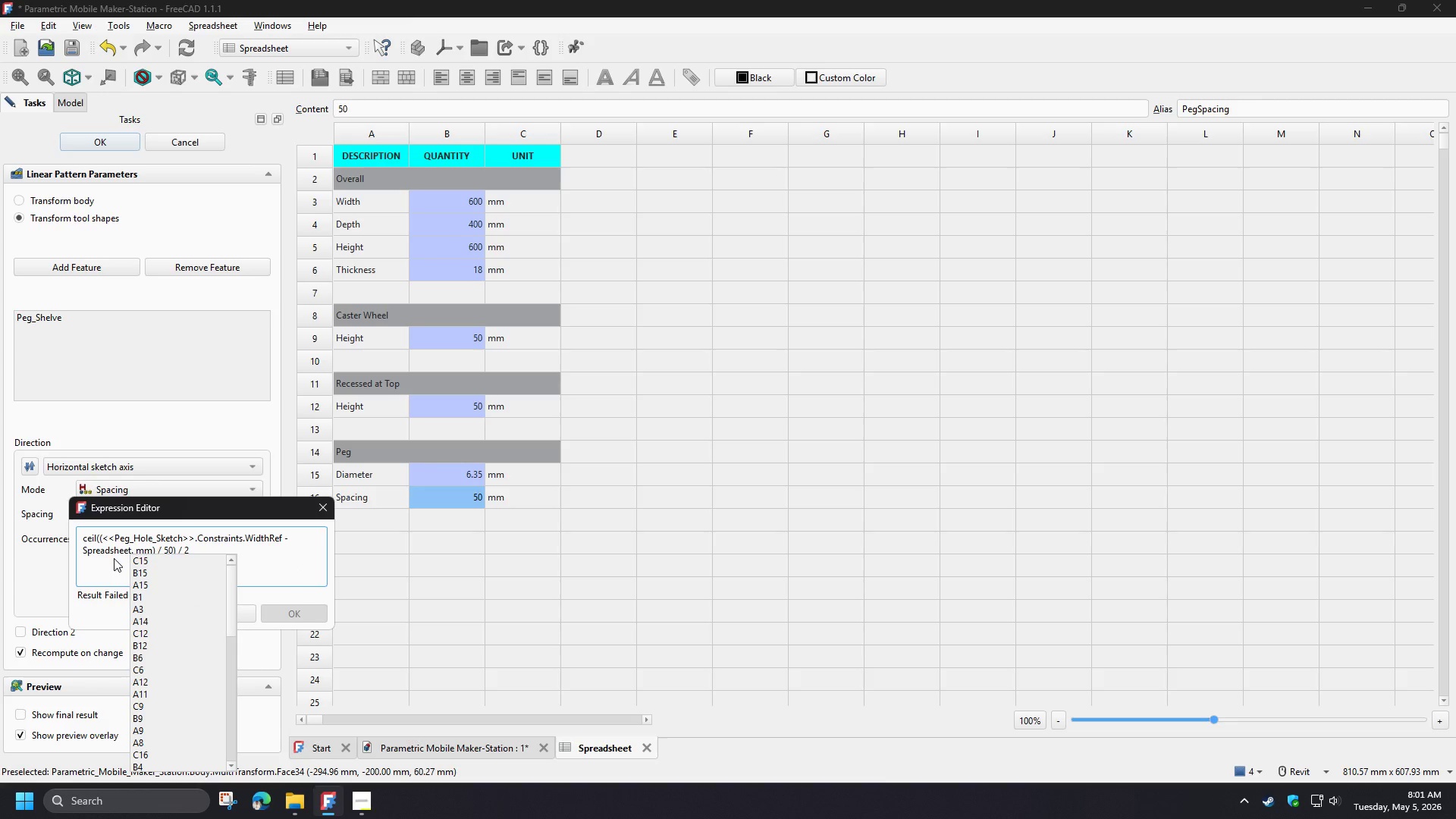 
type(pe)
 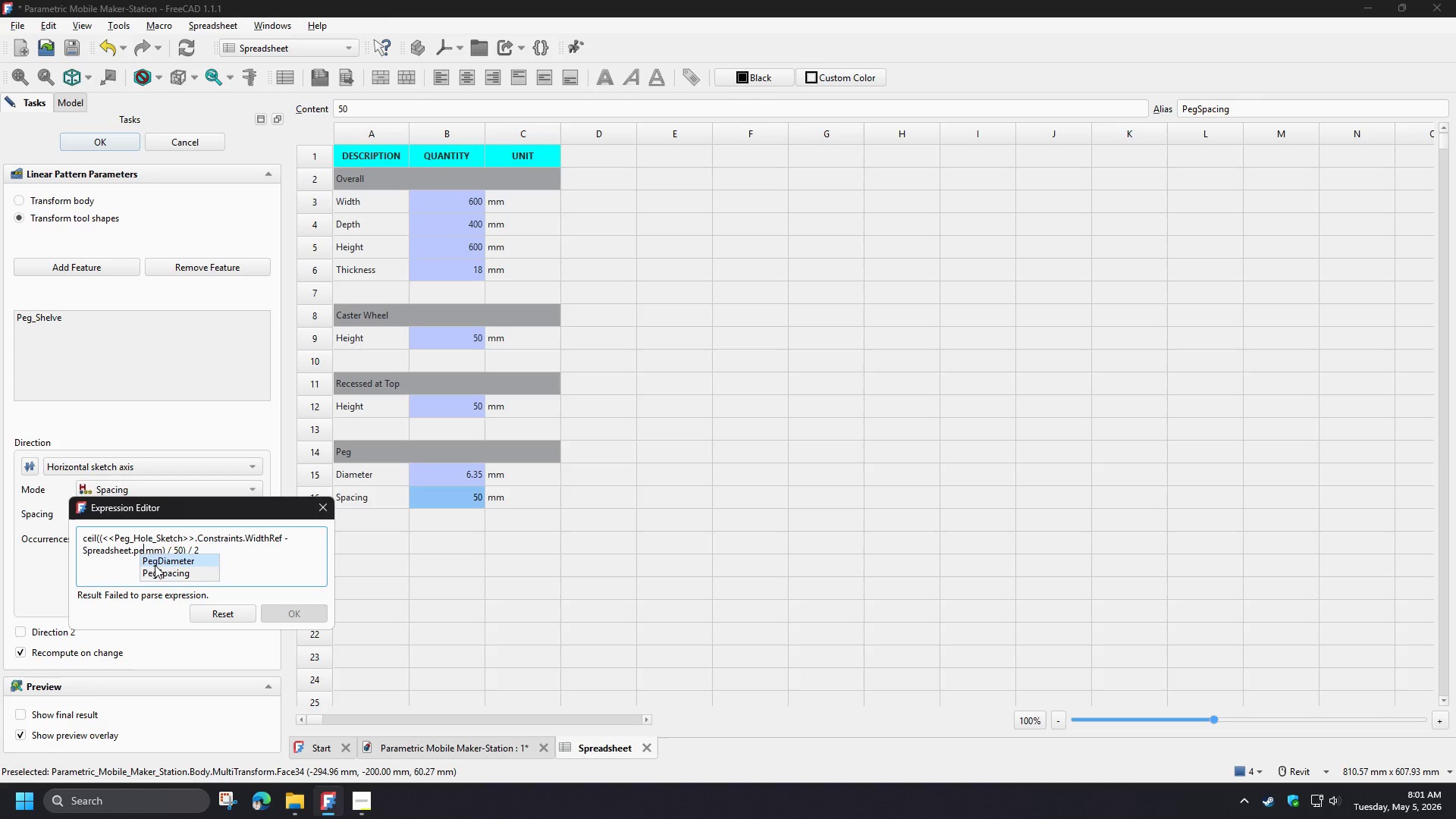 
left_click([158, 566])
 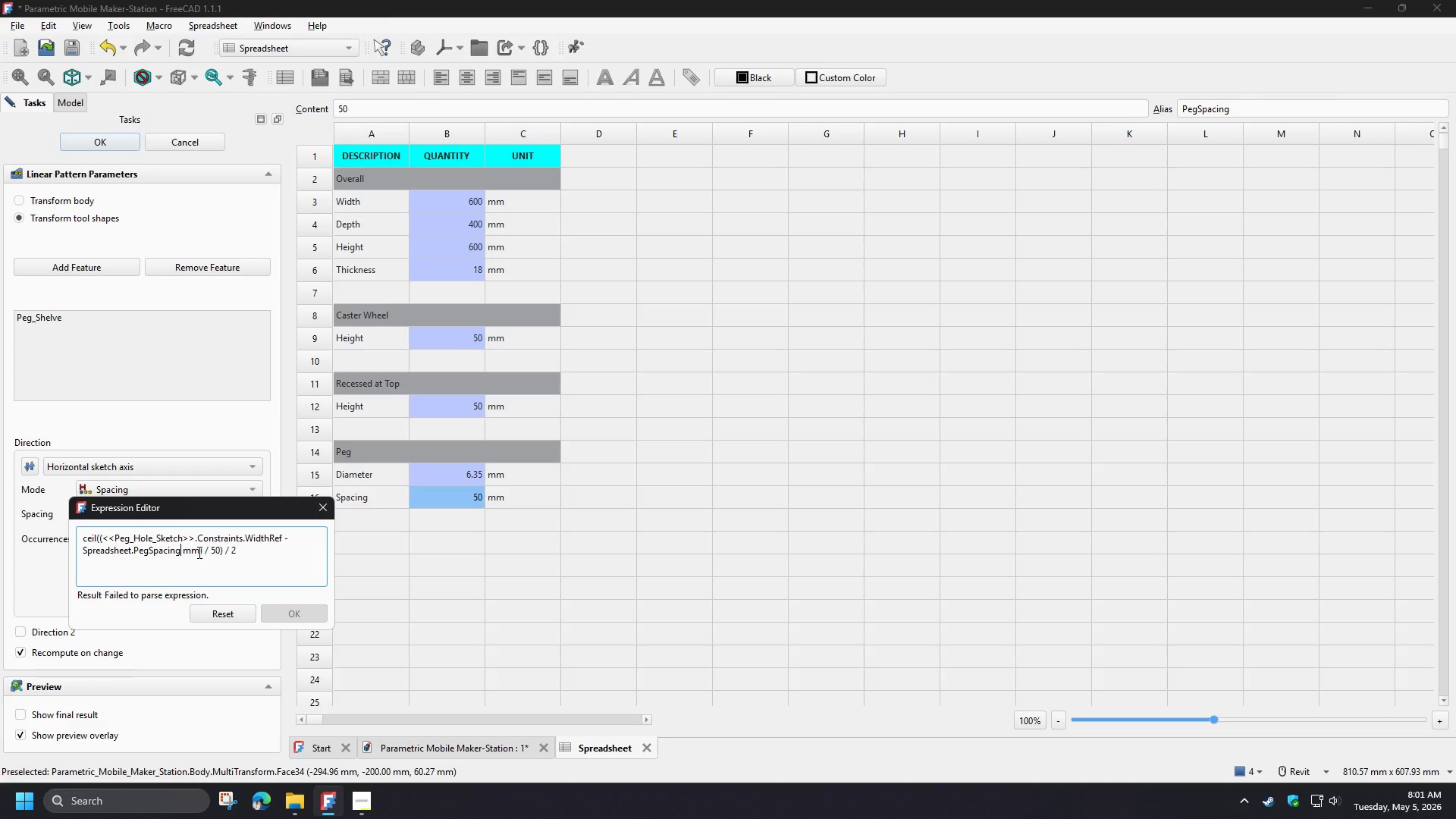 
left_click_drag(start_coordinate=[198, 552], to_coordinate=[185, 554])
 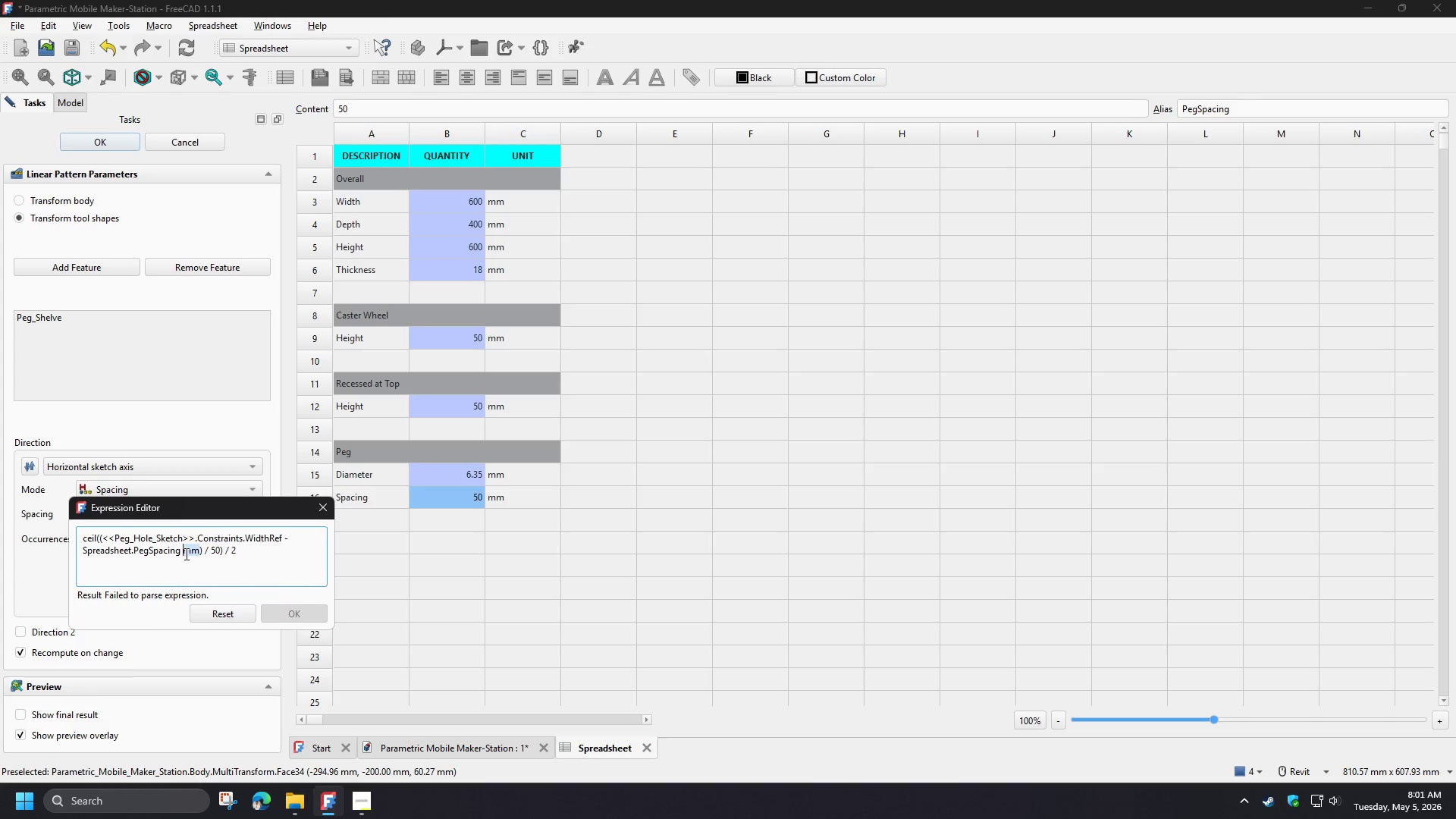 
key(Backspace)
 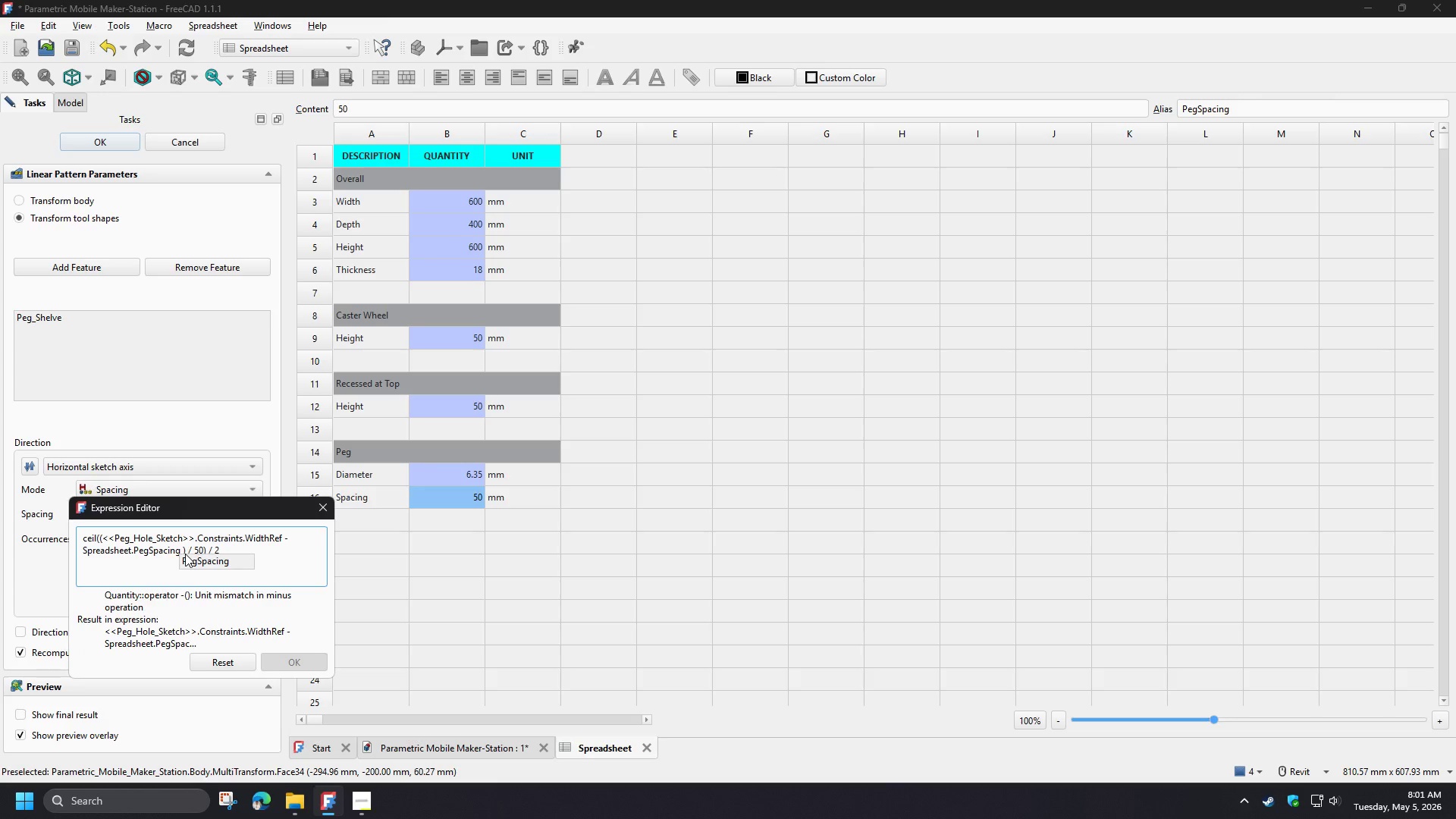 
key(Backspace)
 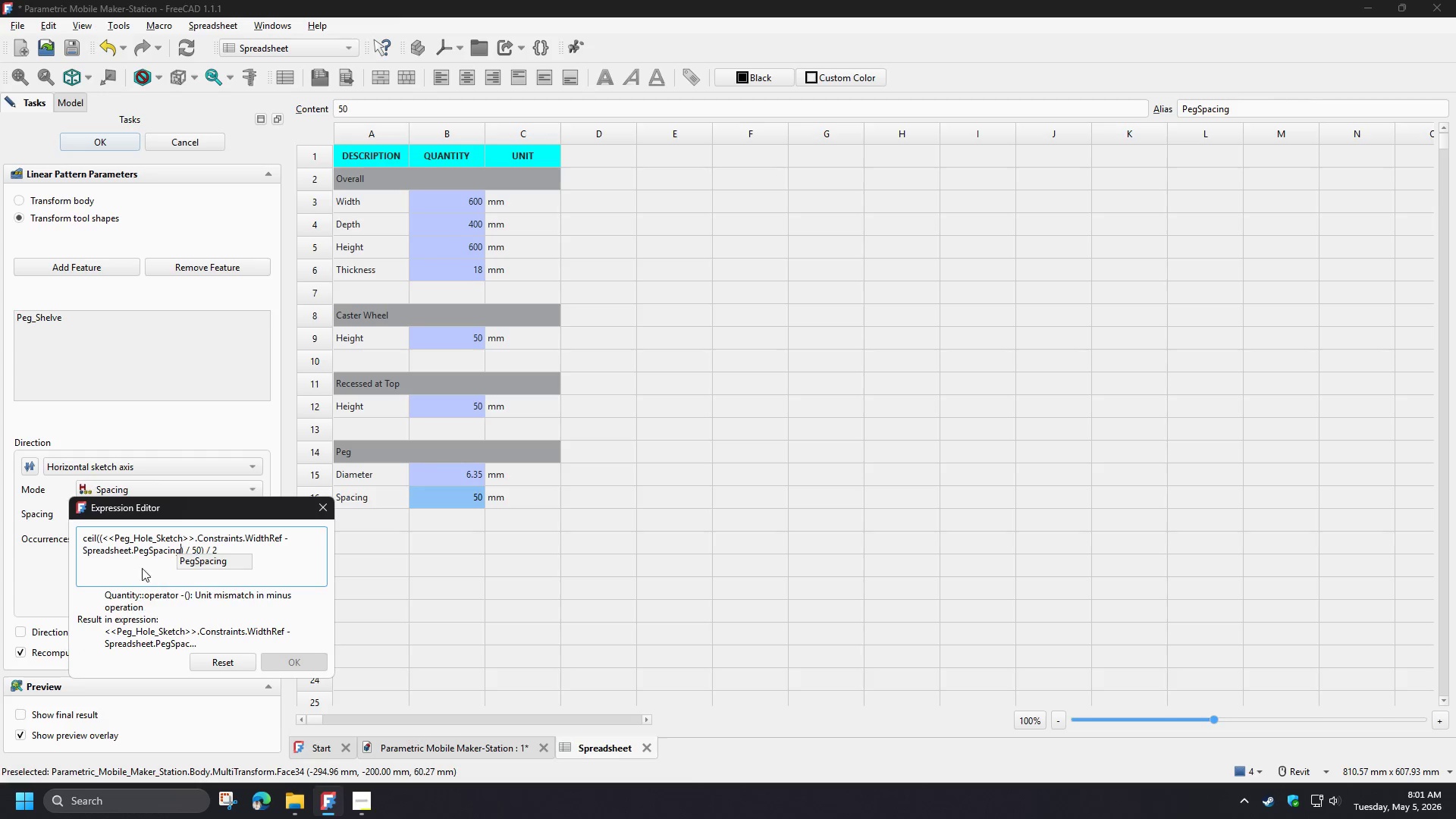 
wait(11.08)
 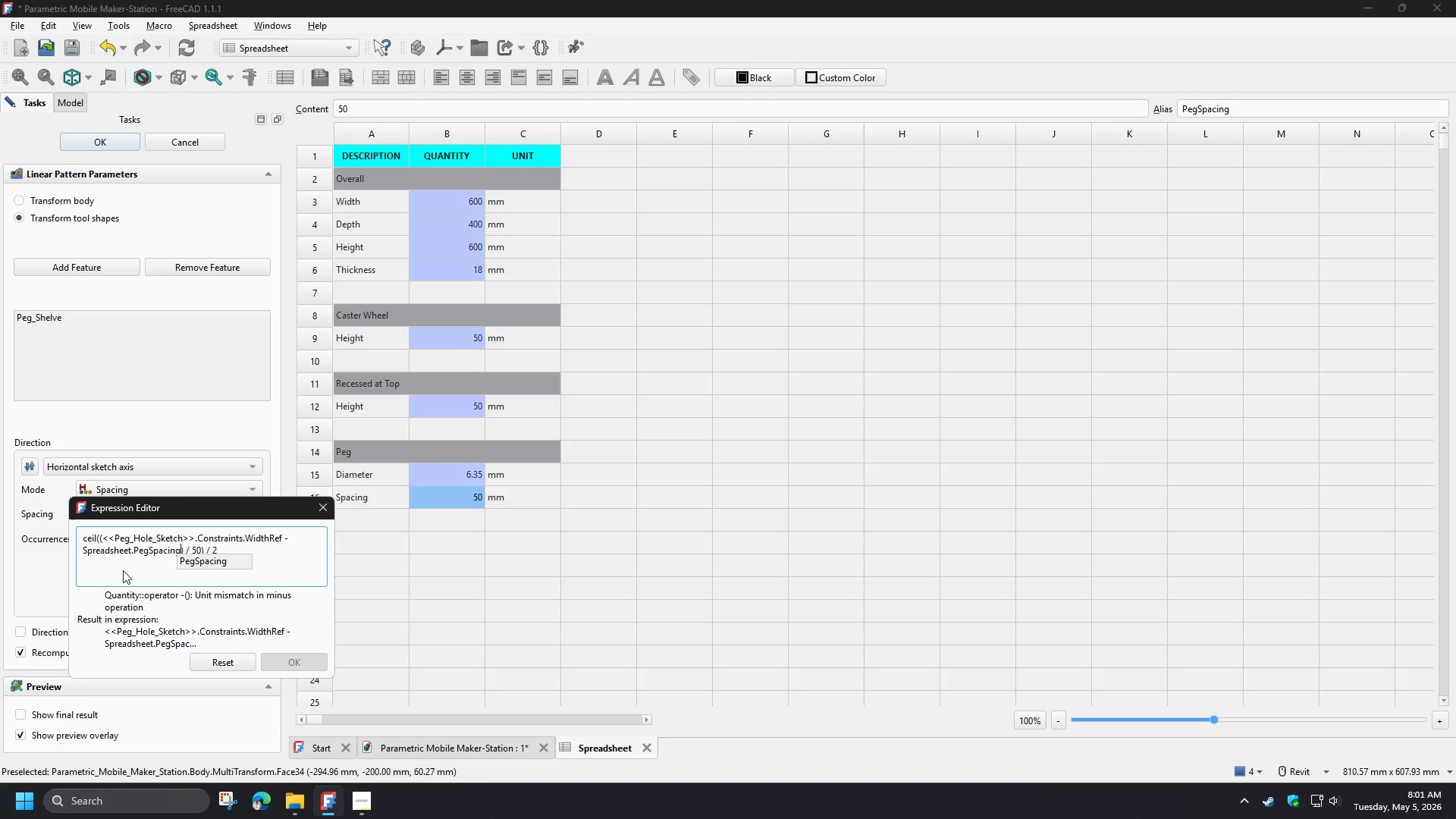 
key(Control+Z)
 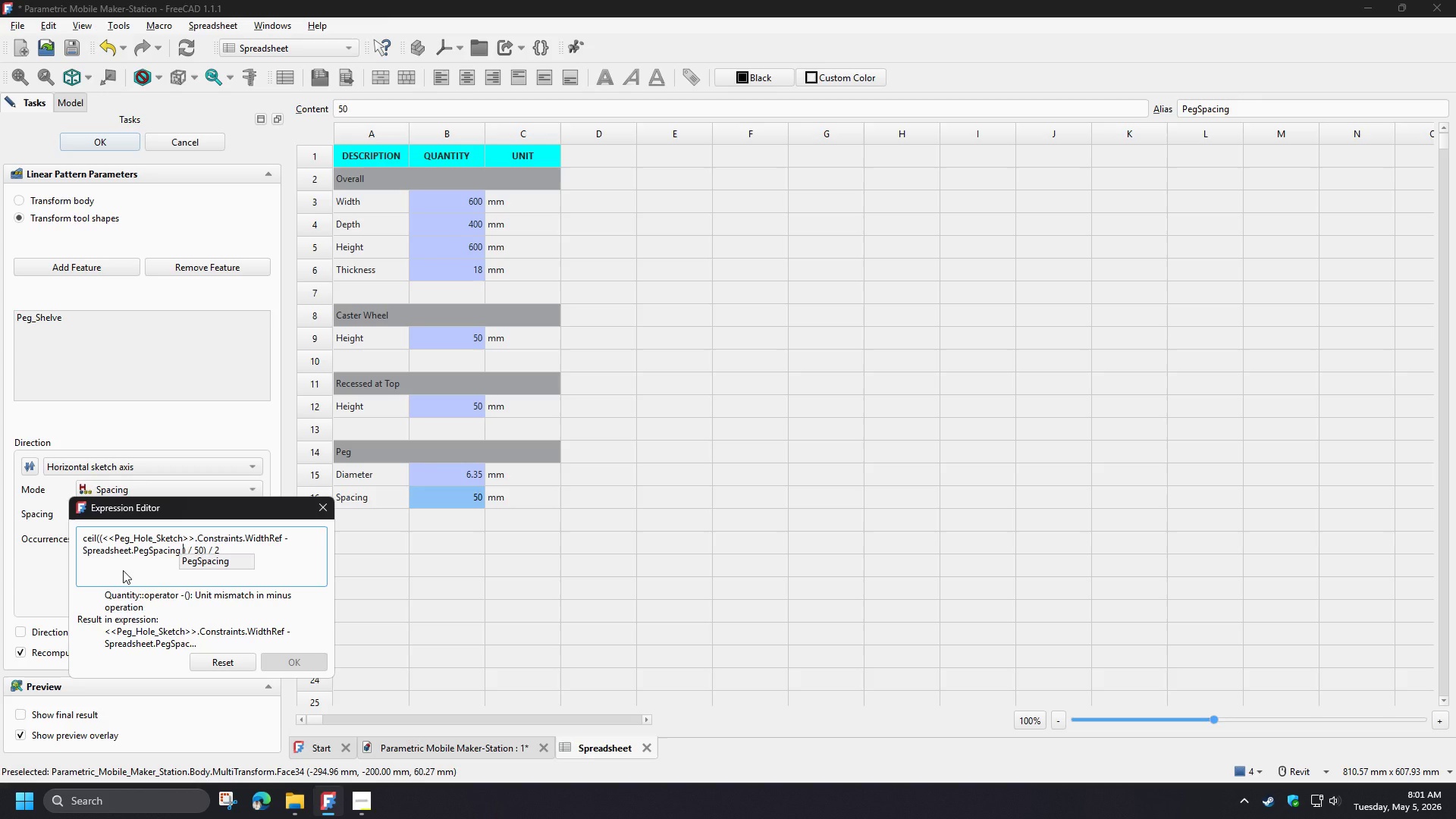 
left_click([123, 570])
 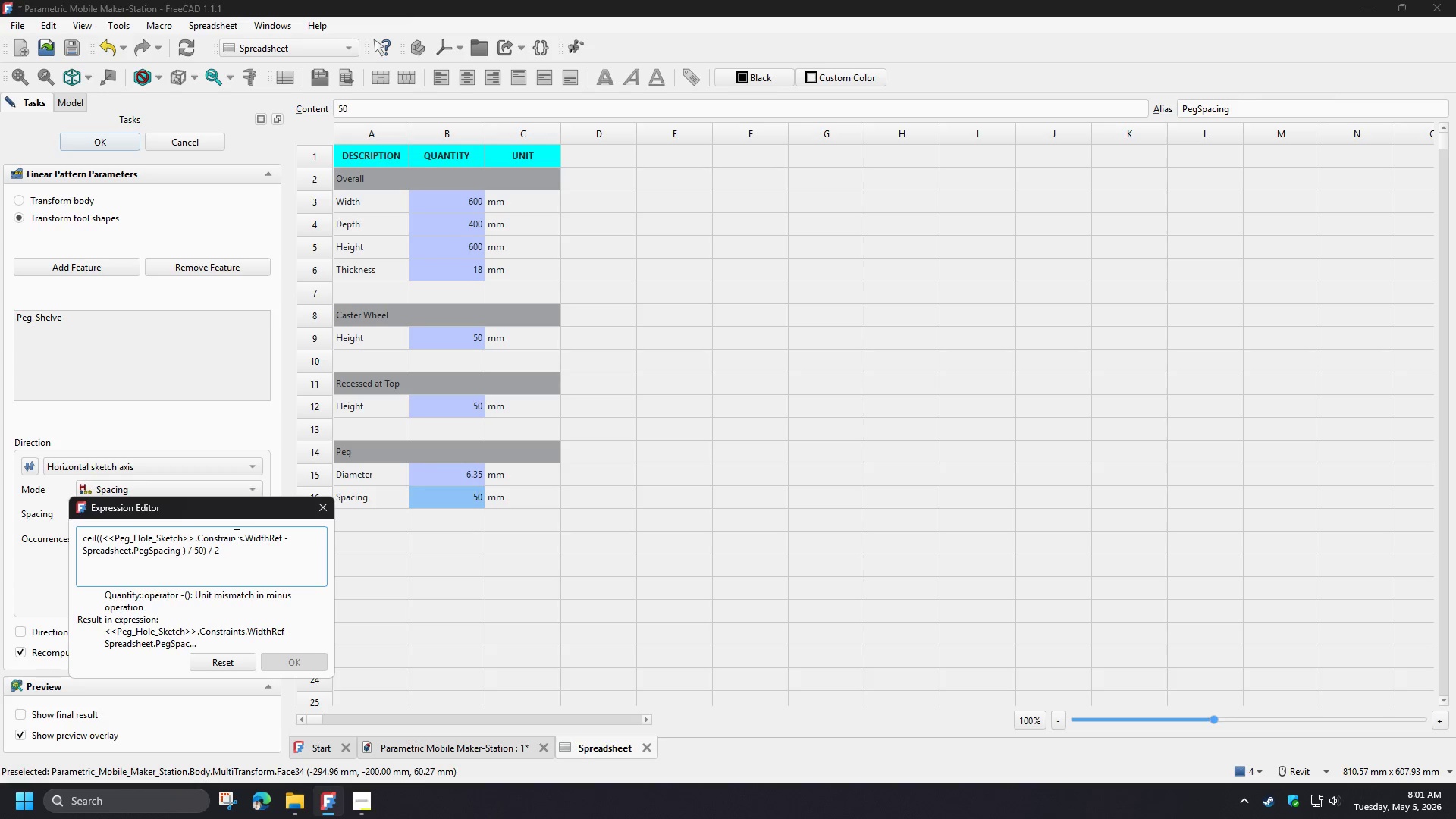 
left_click([327, 502])
 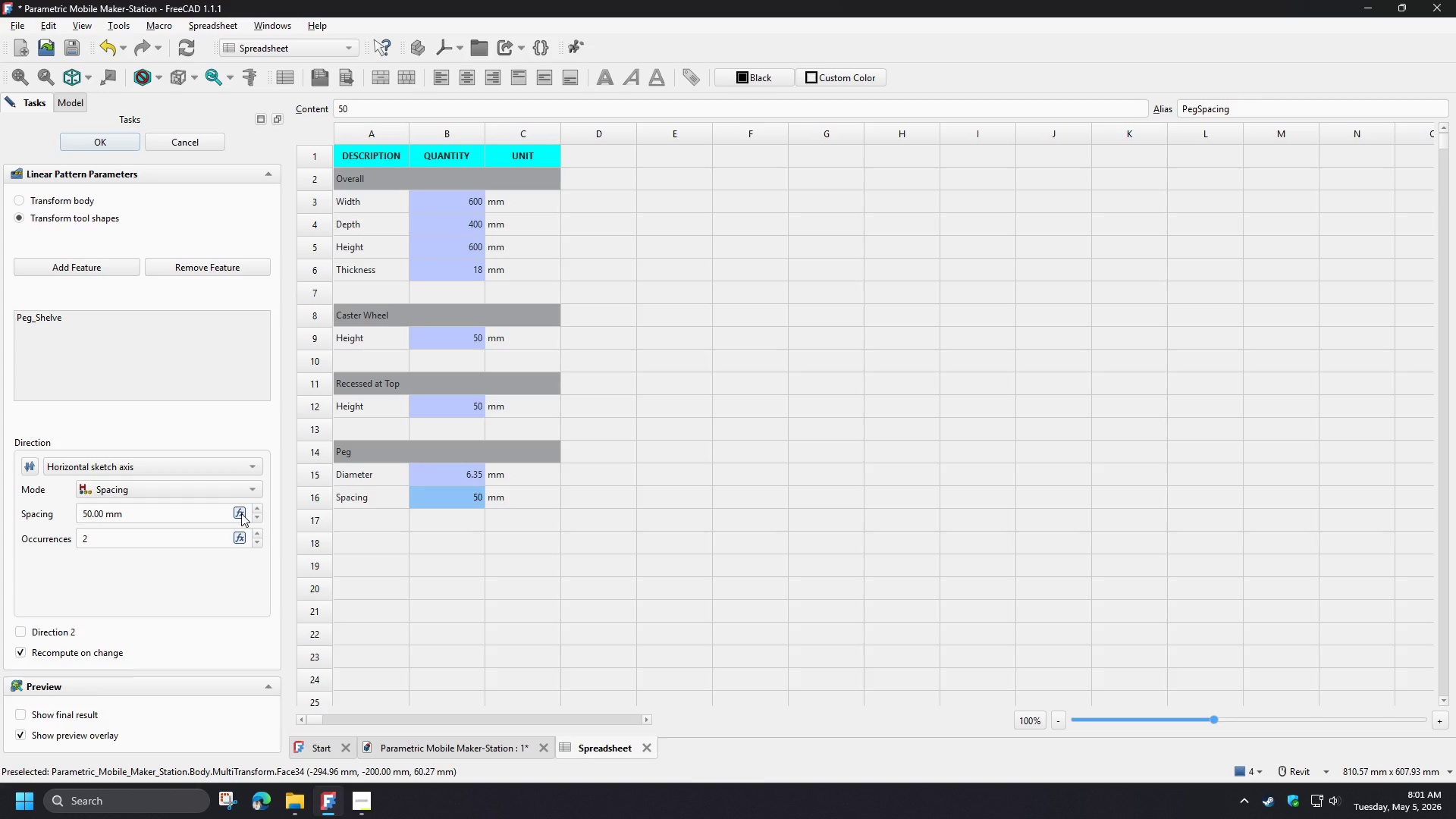 
left_click([241, 513])
 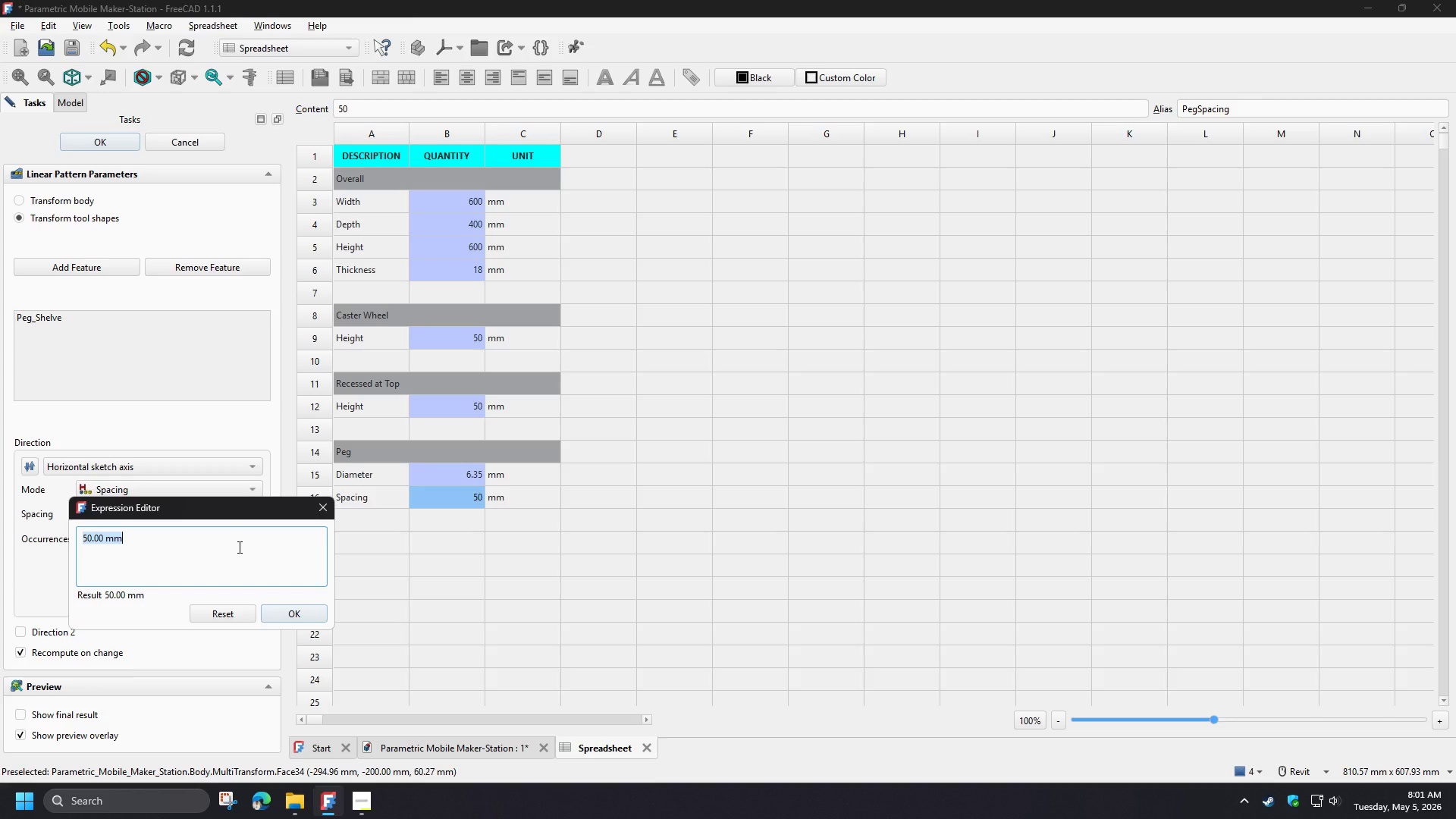 
wait(6.08)
 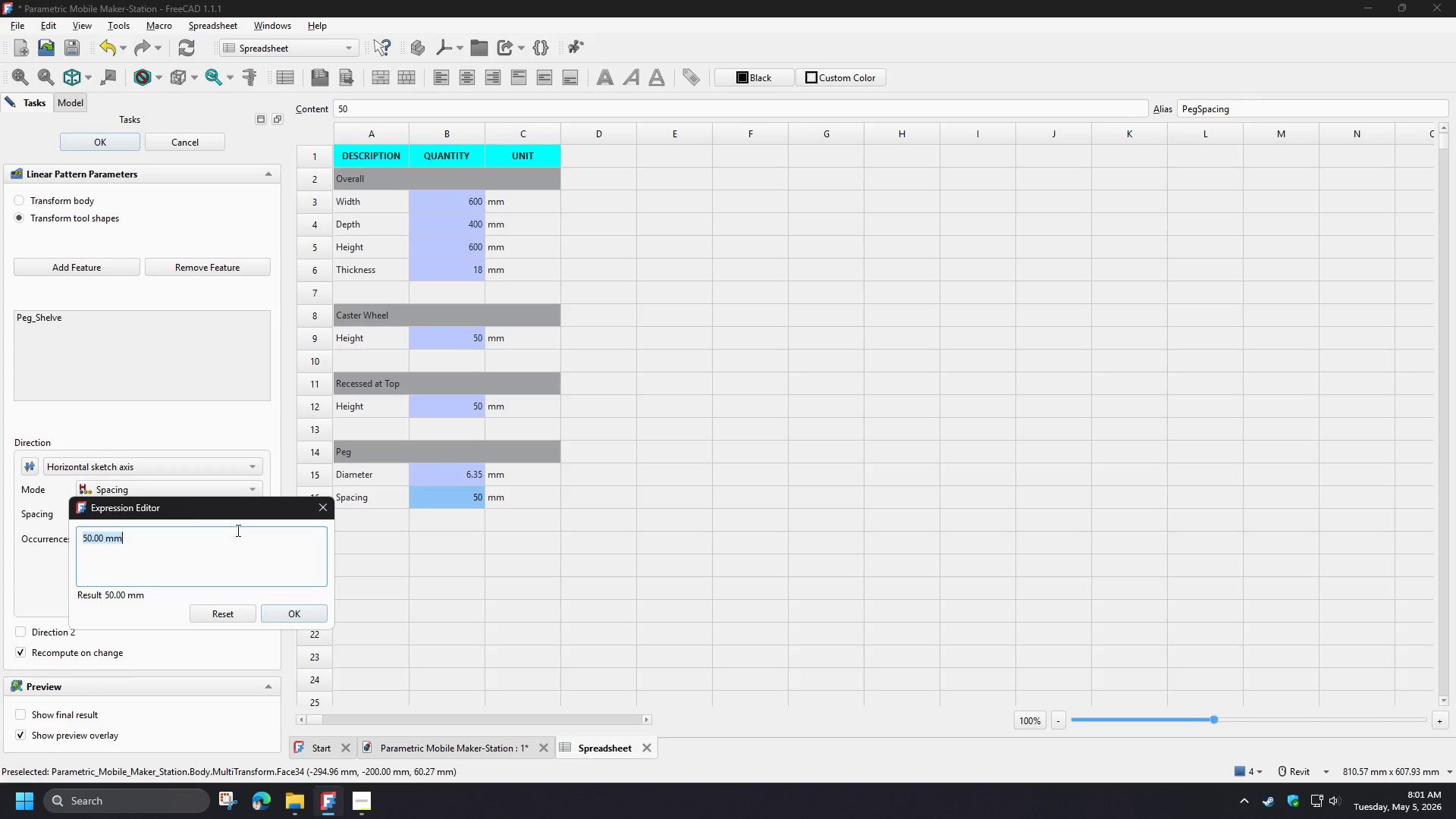 
key(Control+S)
 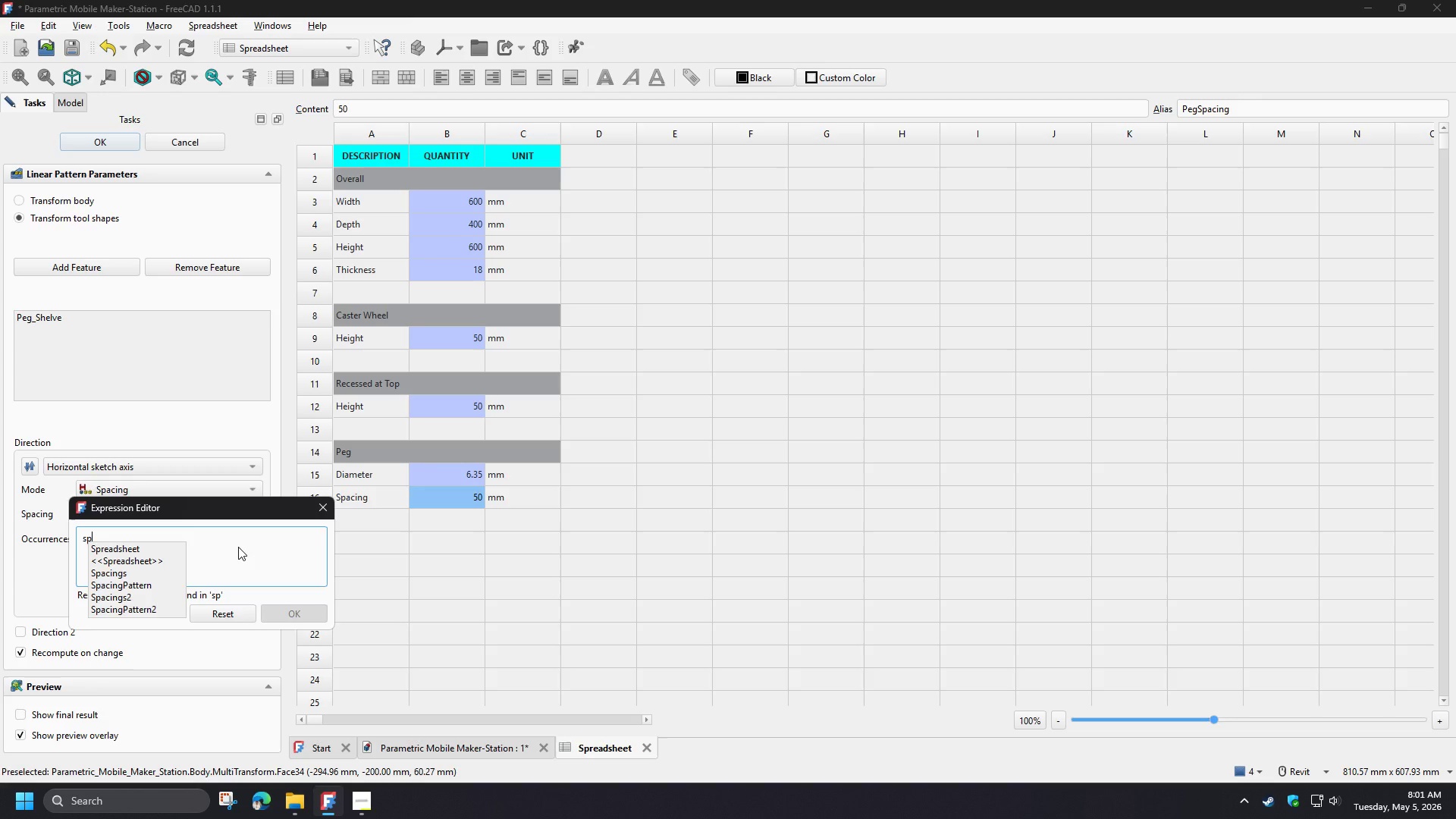 
type(pr)
 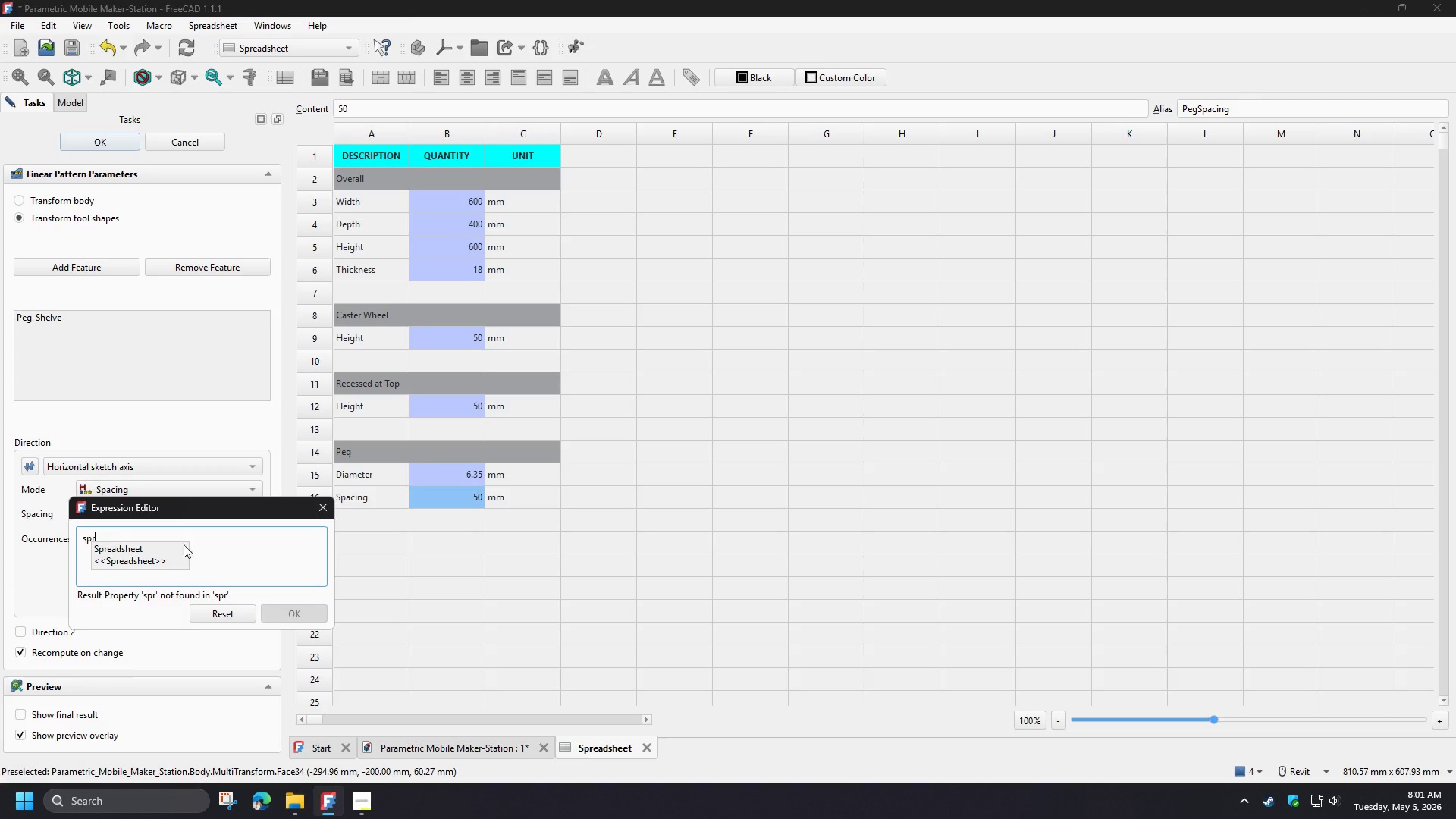 
left_click([171, 546])
 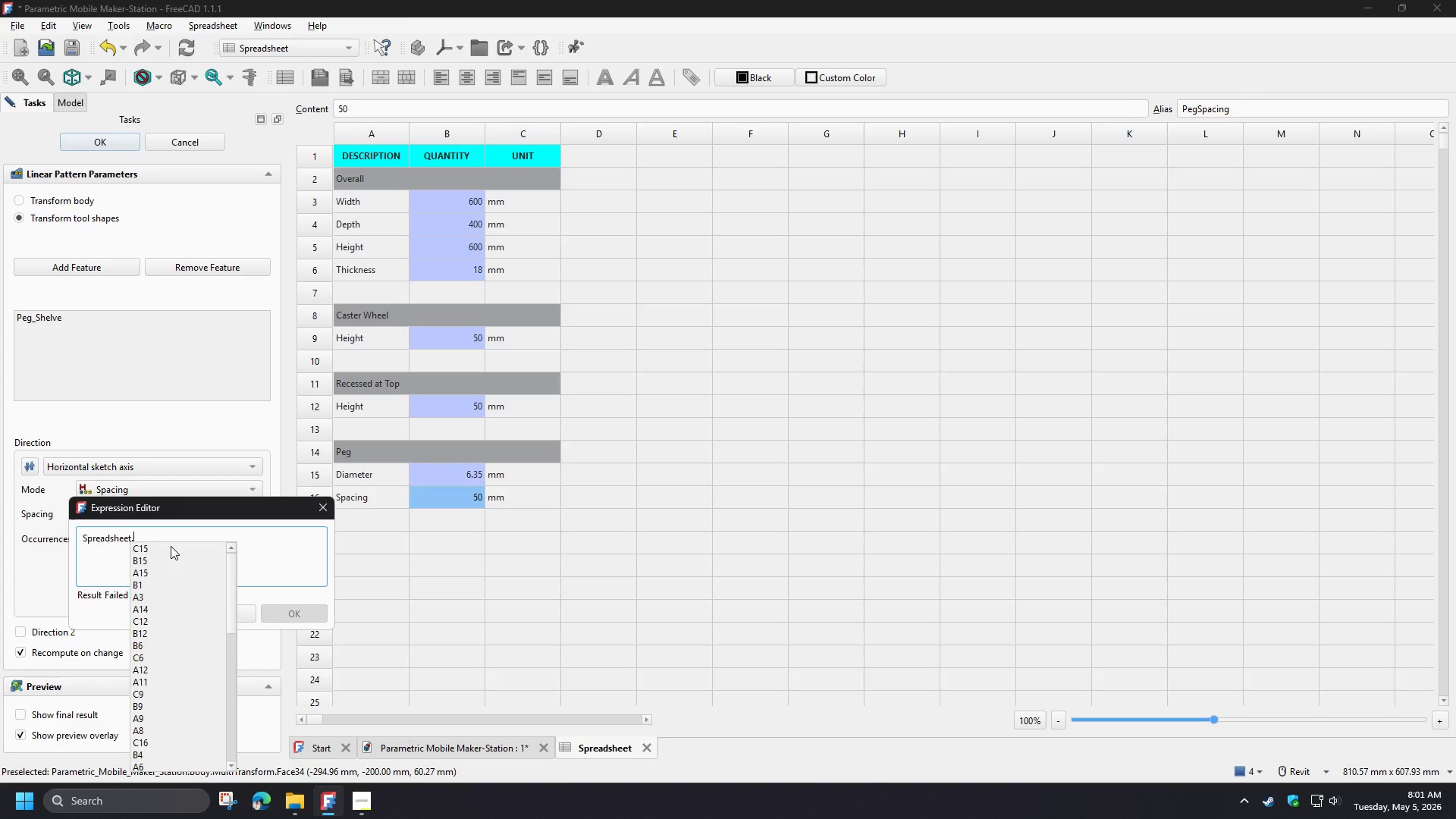 
type(pe)
 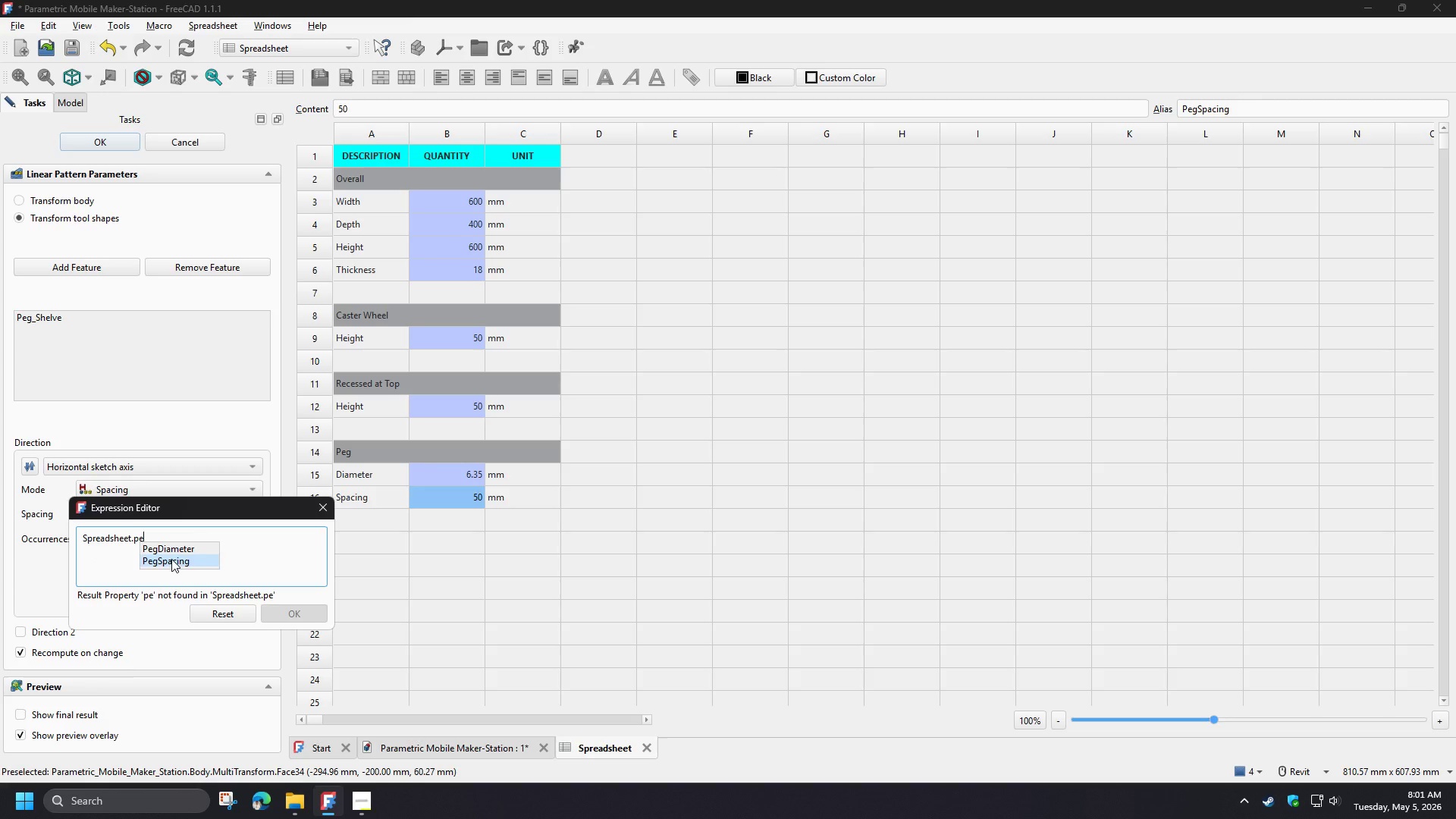 
left_click([173, 560])
 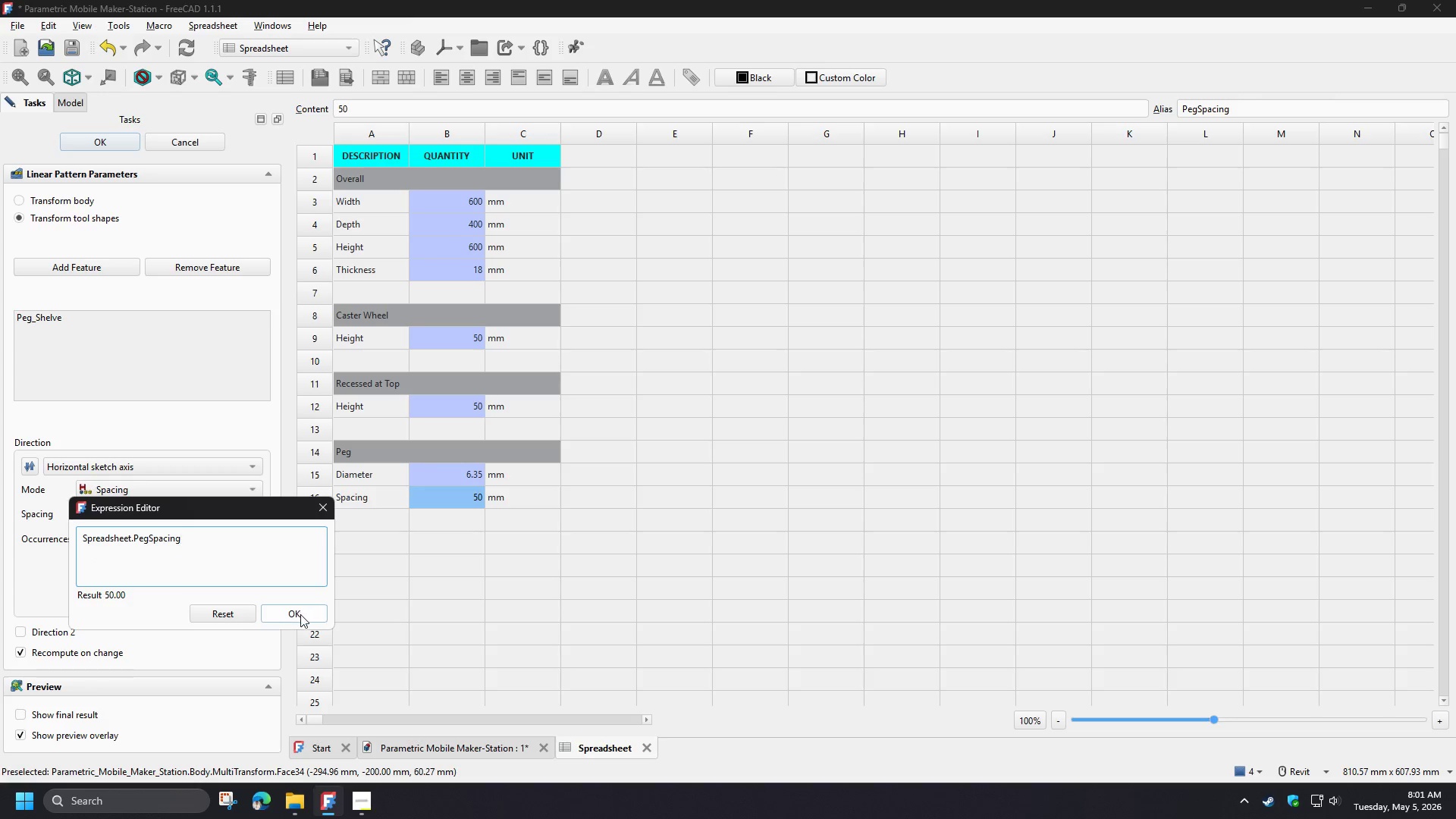 
left_click([302, 615])
 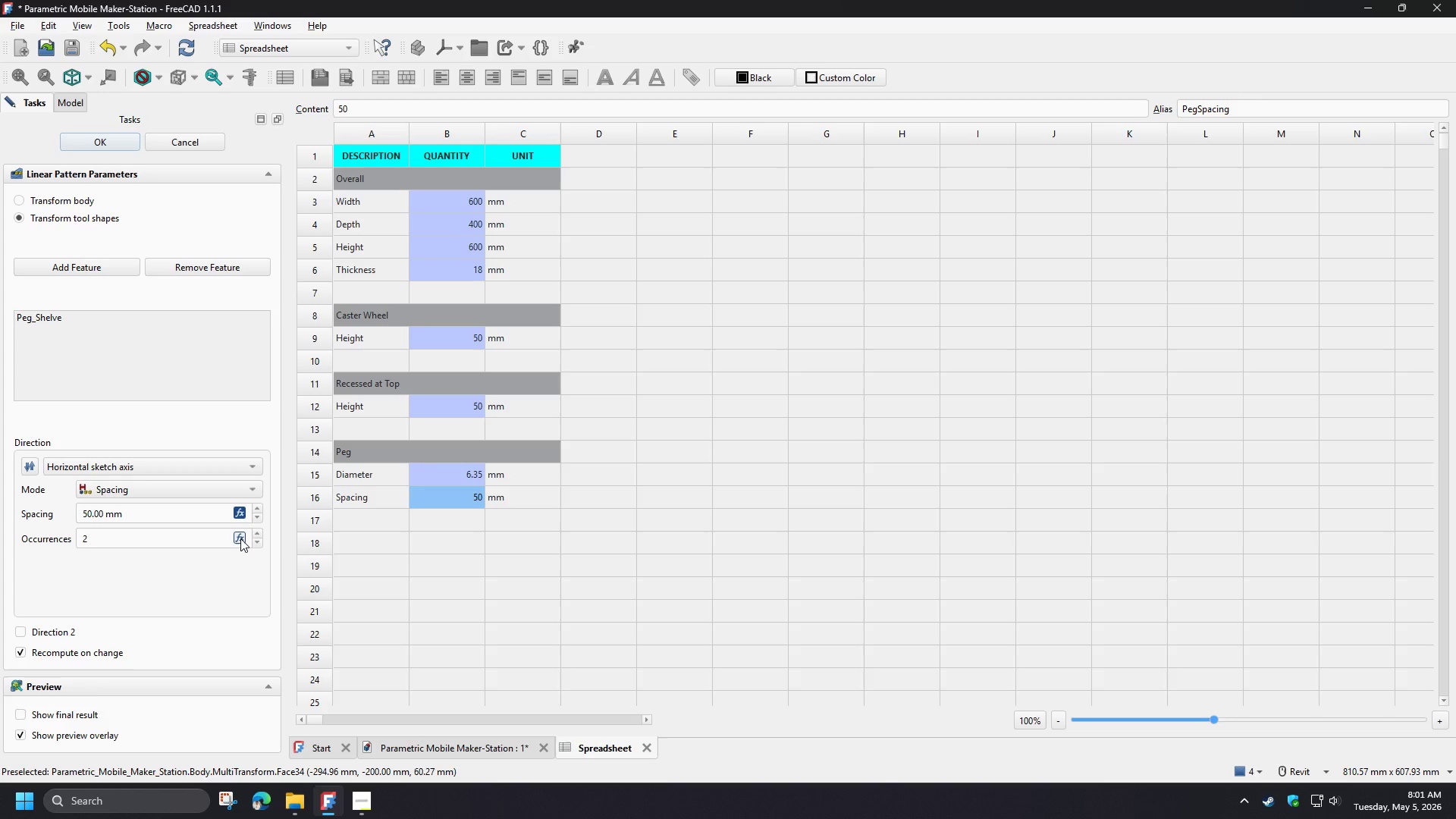 
left_click([240, 538])
 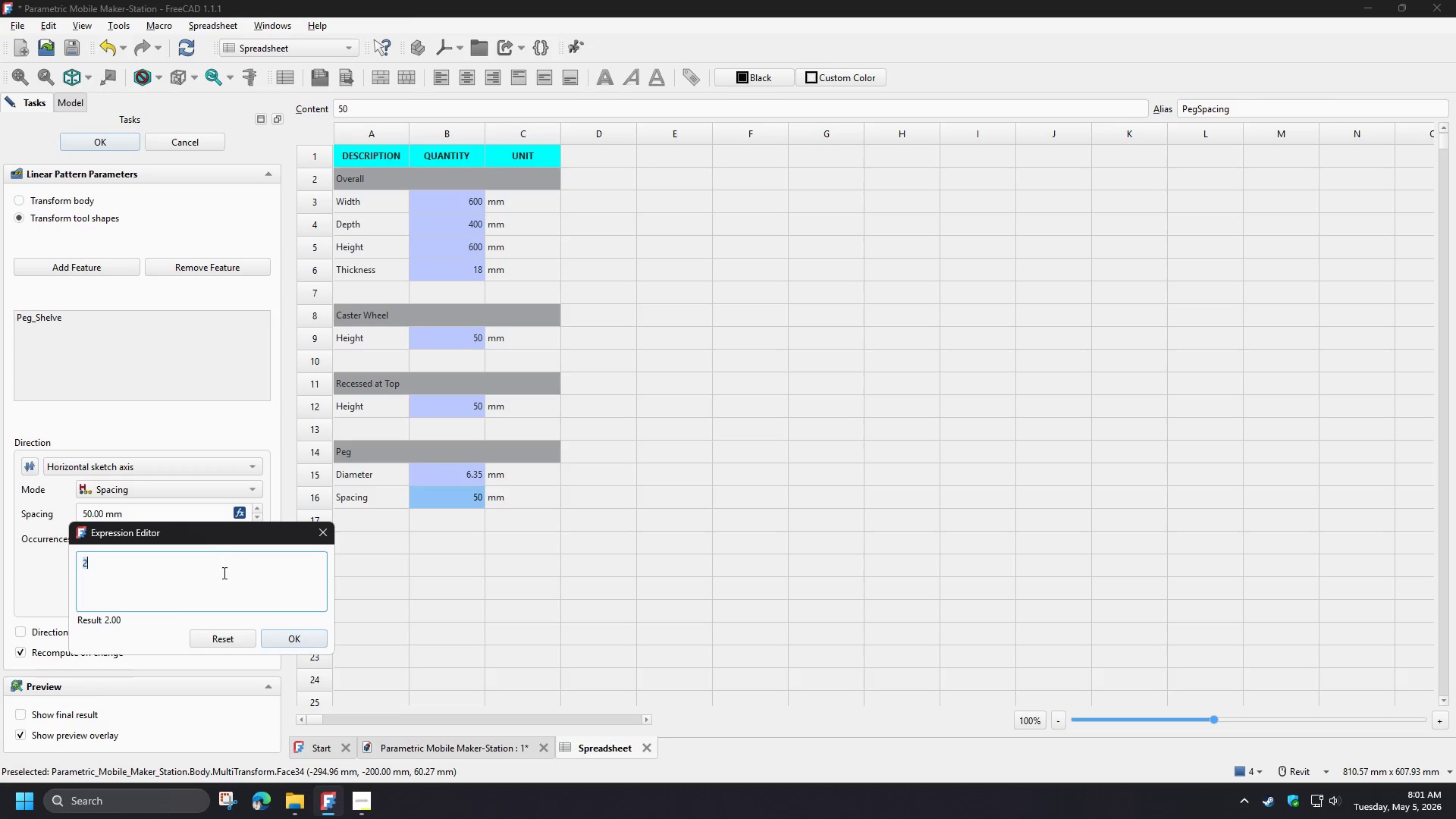 
key(Control+V)
 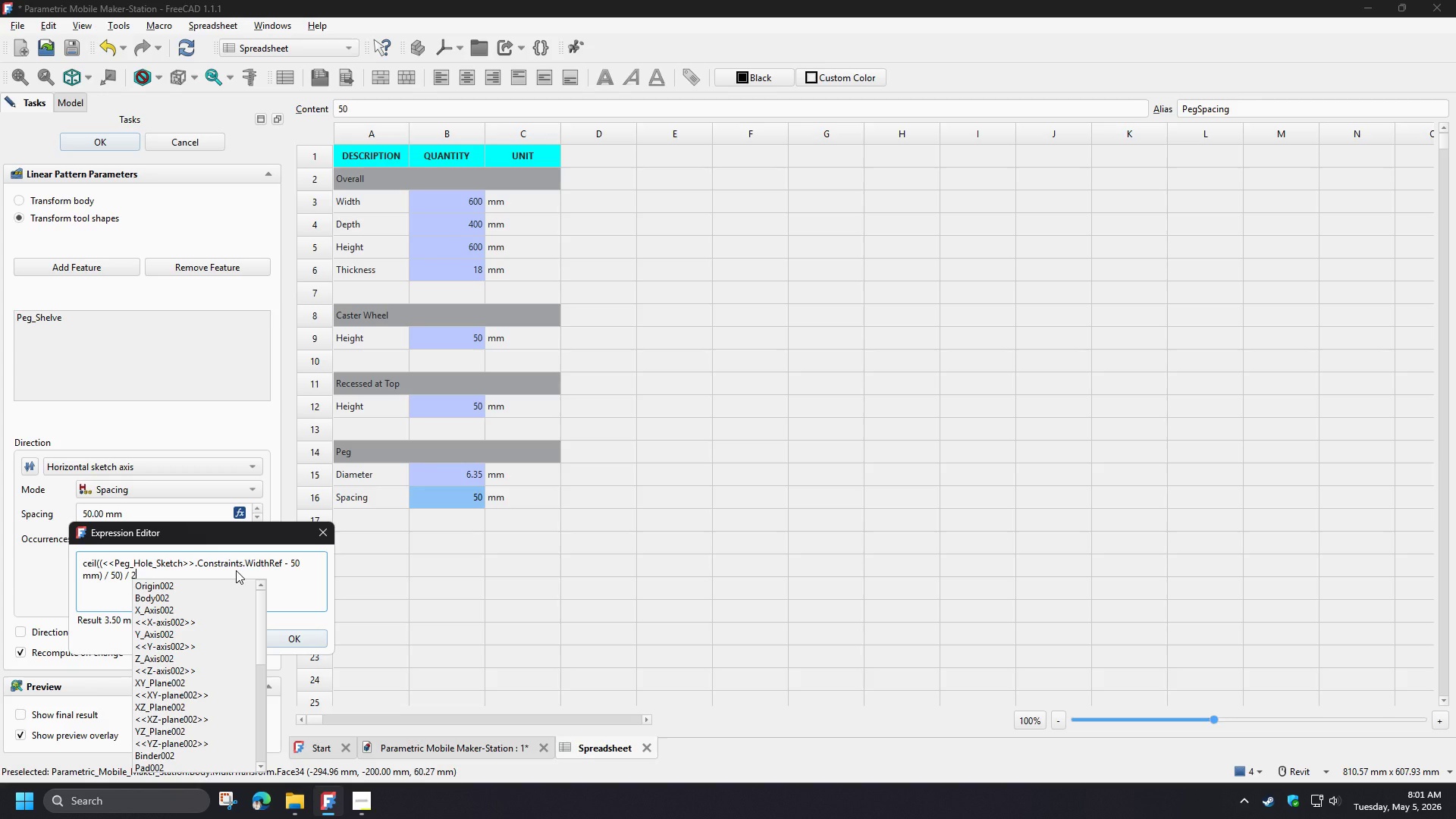 
left_click([236, 570])
 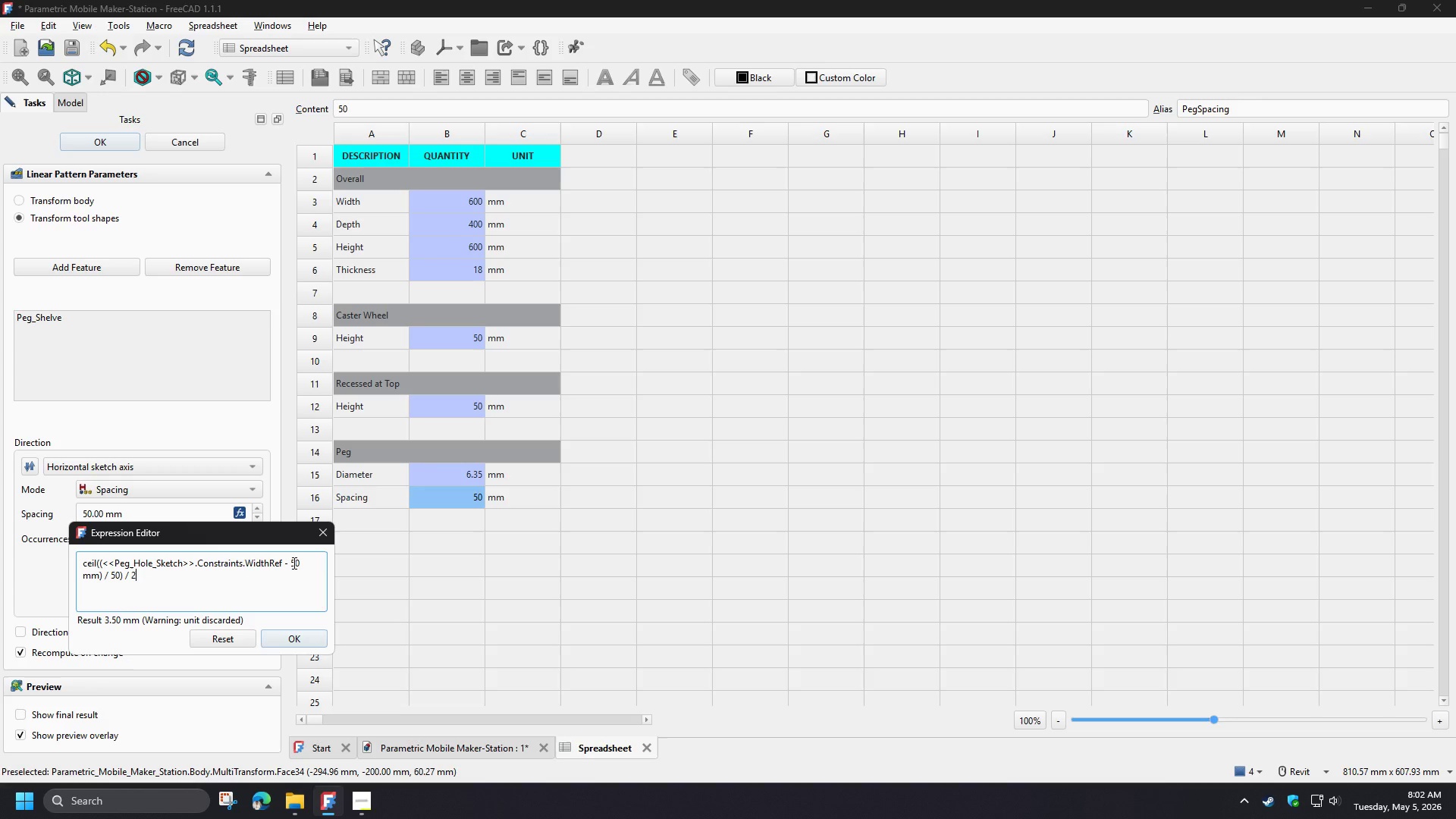 
wait(11.55)
 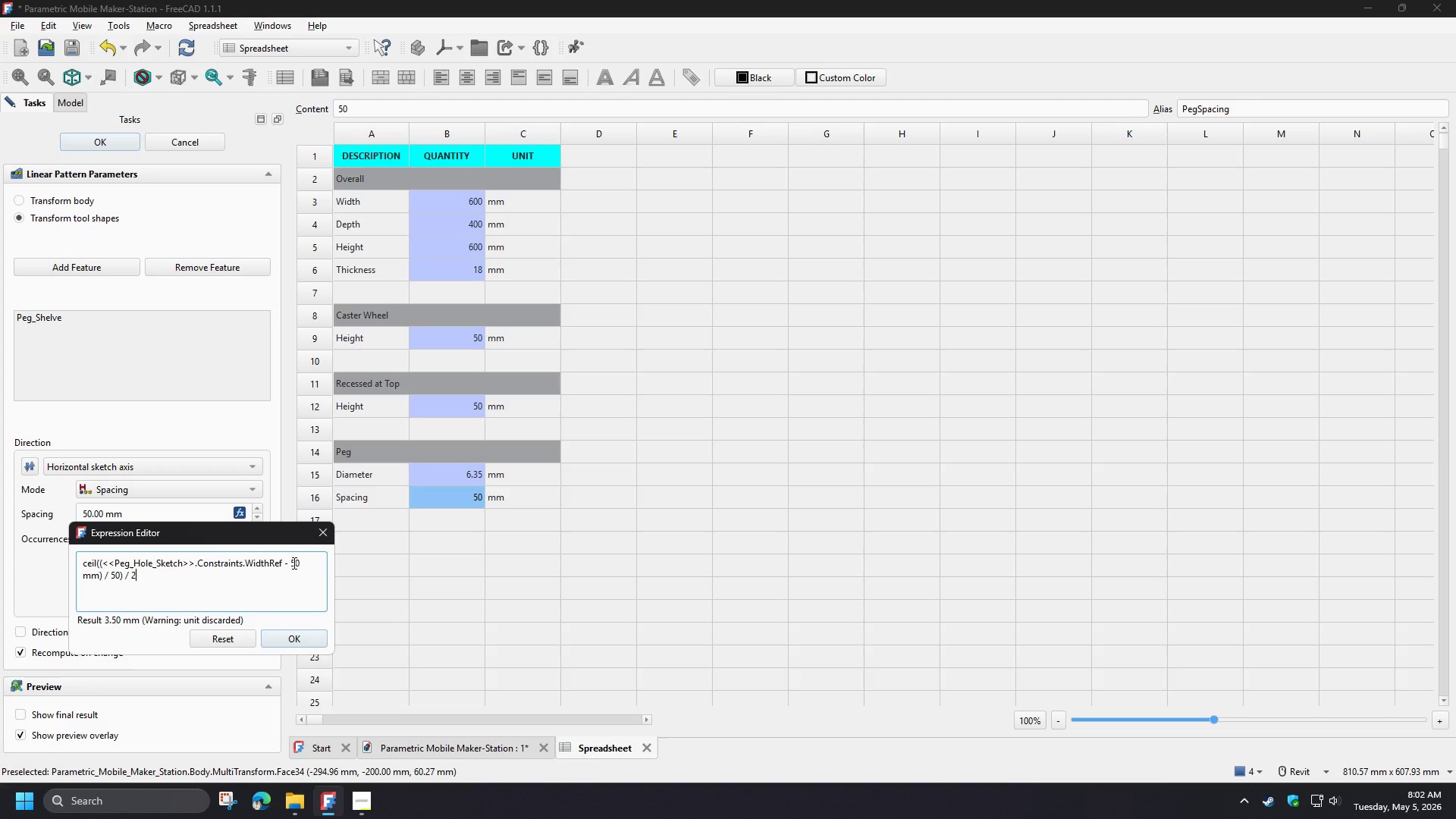 
left_click([99, 575])
 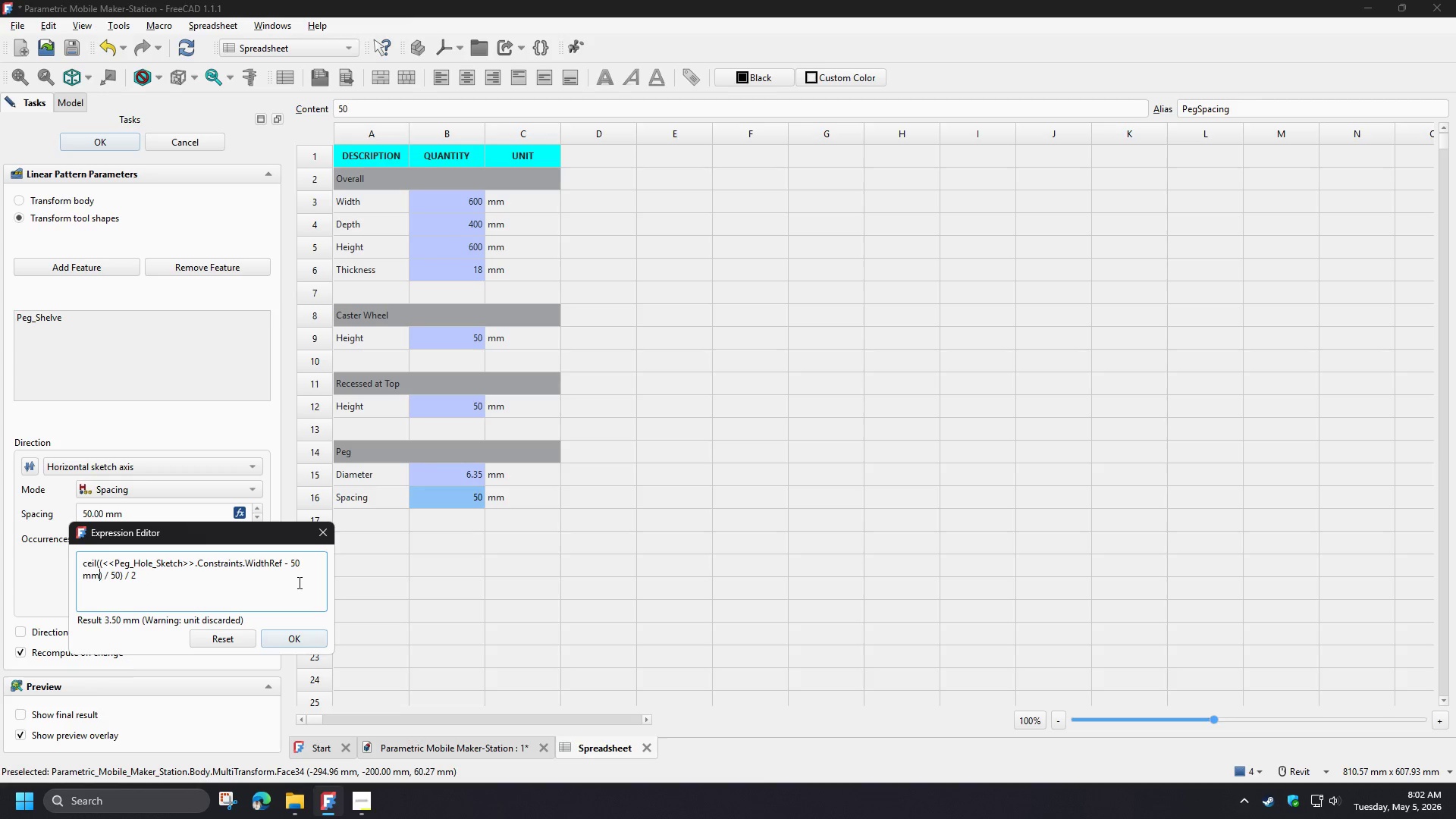 
hold_key(key=ShiftLeft, duration=1.5)
left_click([290, 566])
 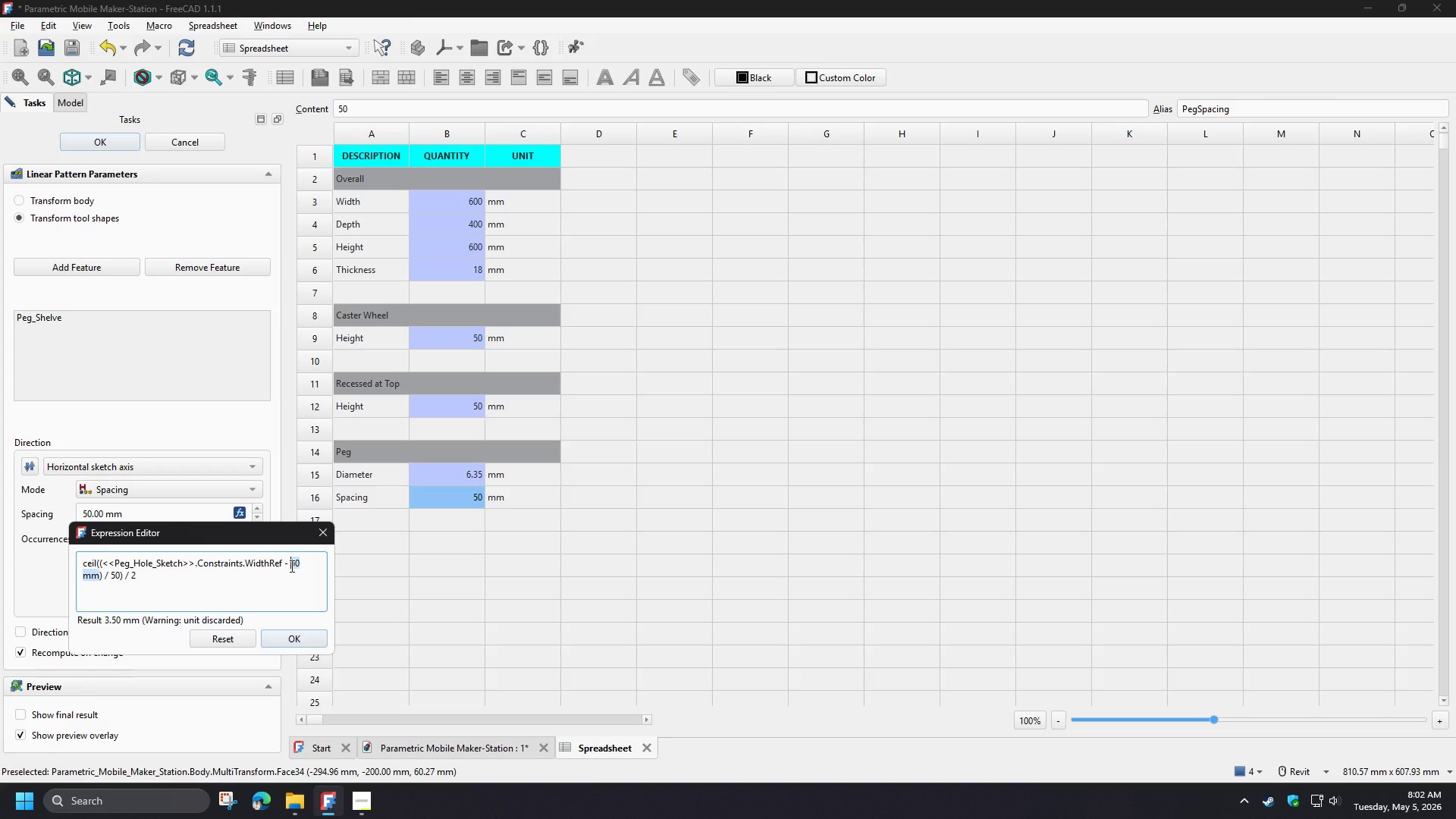 
key(Shift+ShiftLeft)
 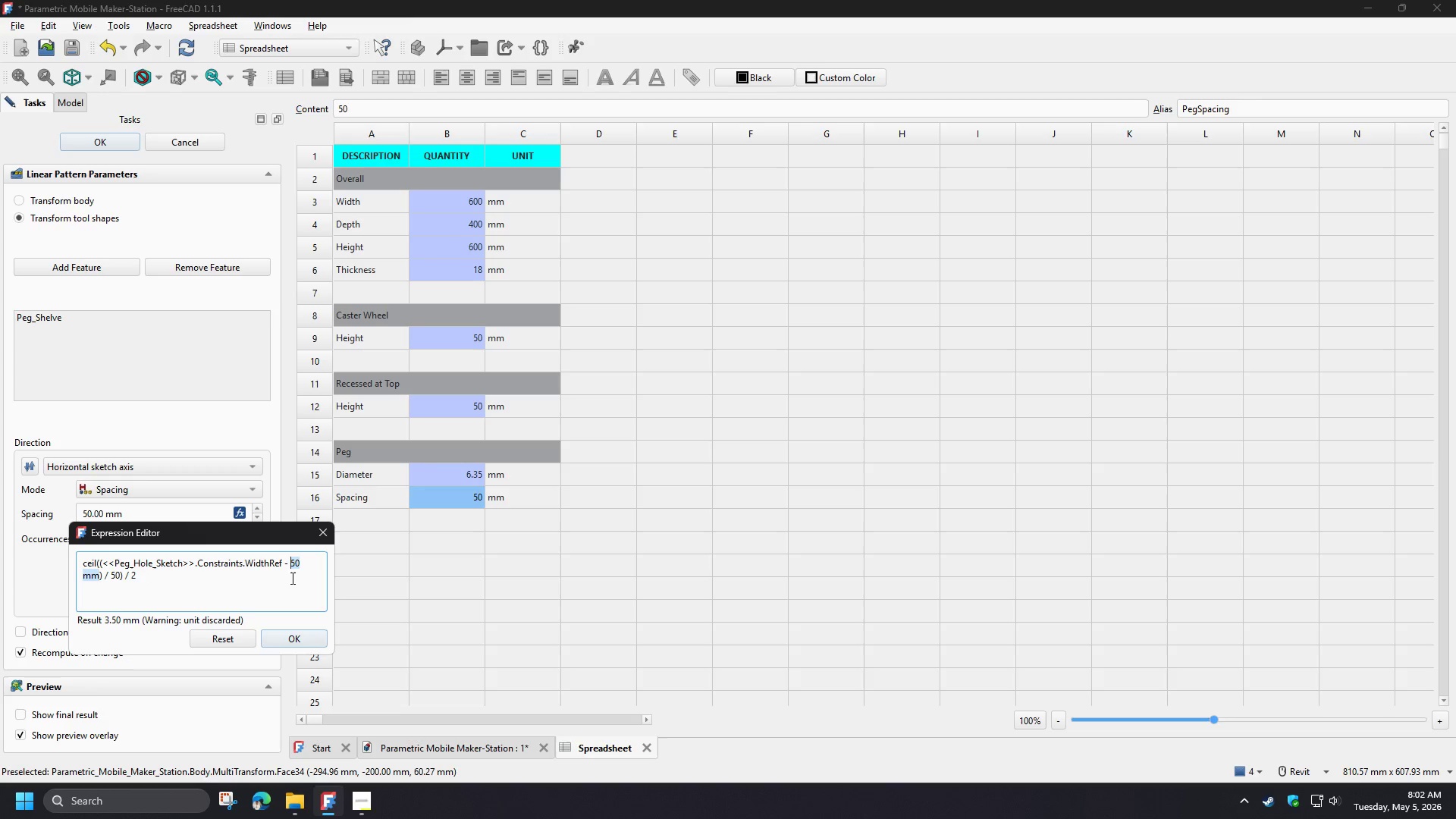 
key(Shift+ShiftLeft)
 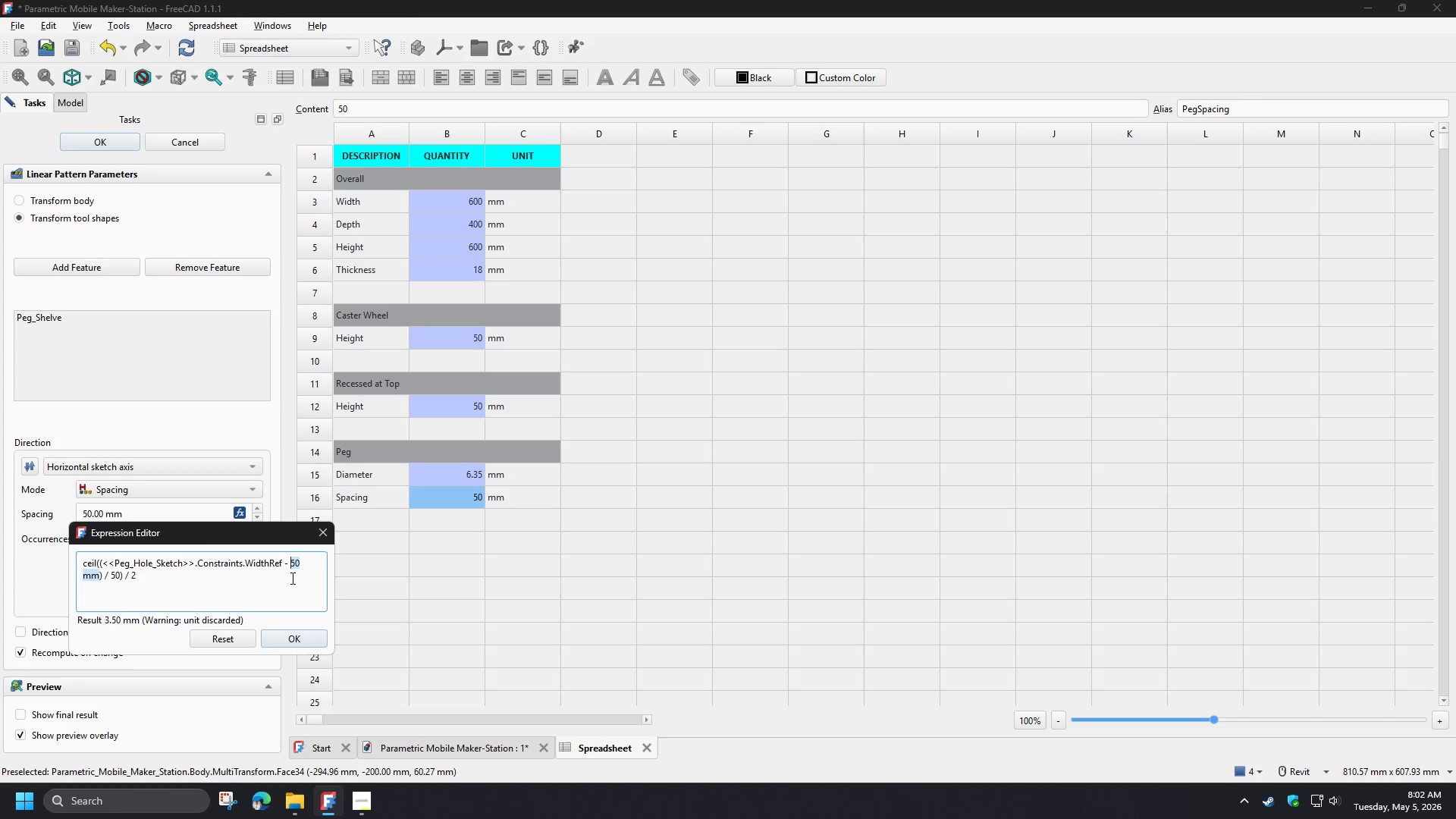 
key(Shift+ShiftLeft)
 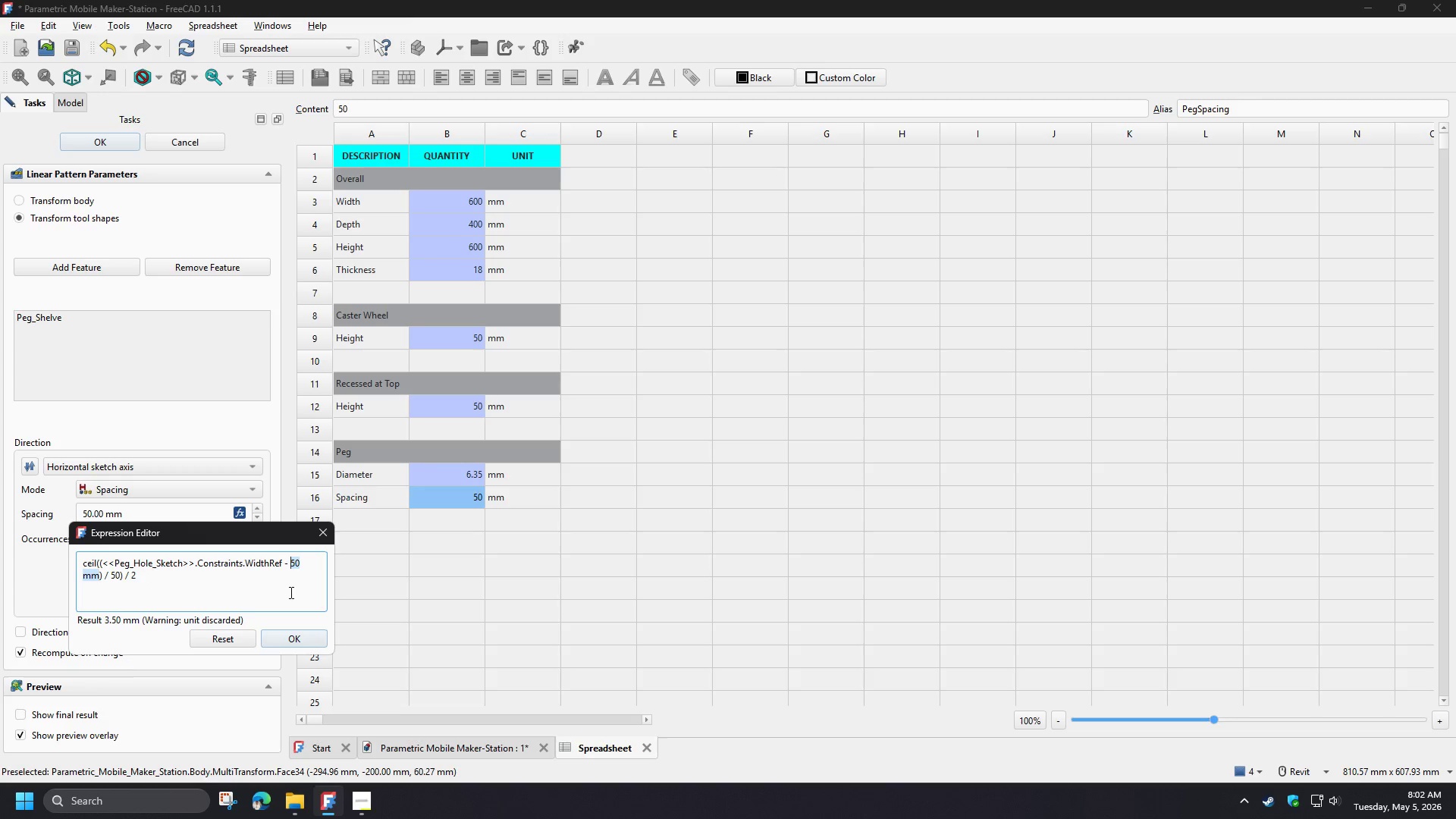 
key(Shift+ShiftLeft)
 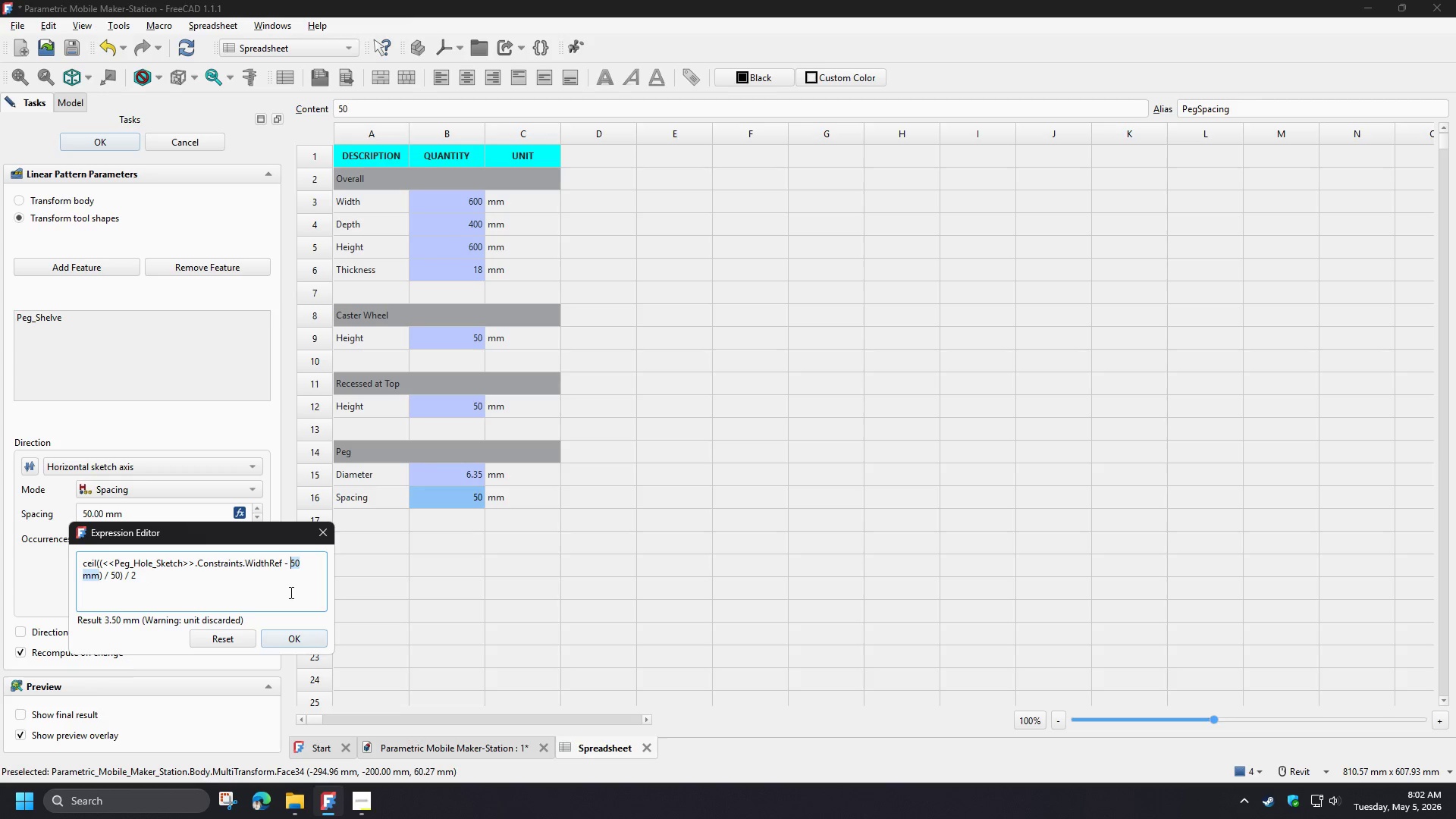 
key(Shift+ShiftLeft)
 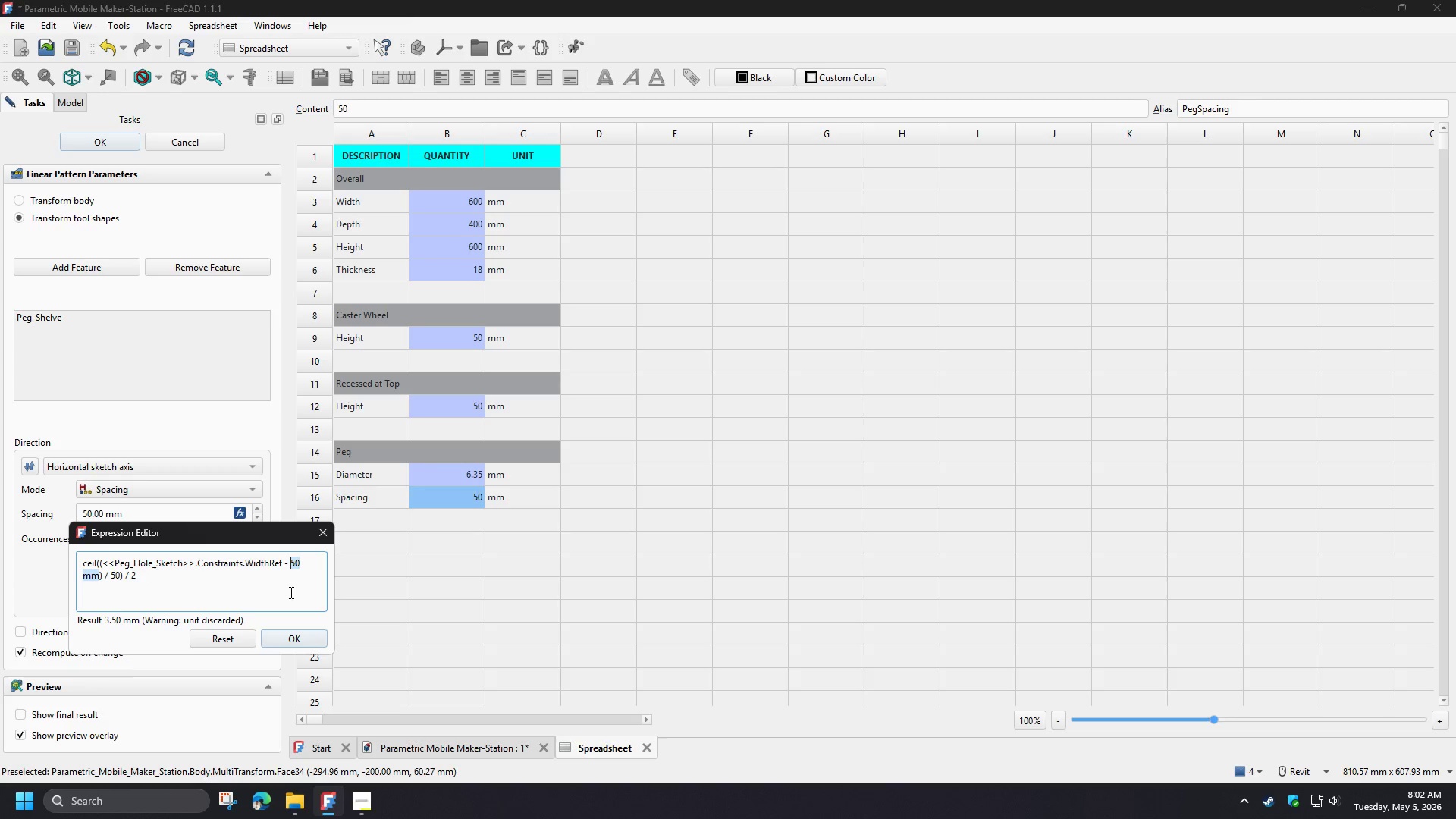 
key(Shift+ShiftLeft)
 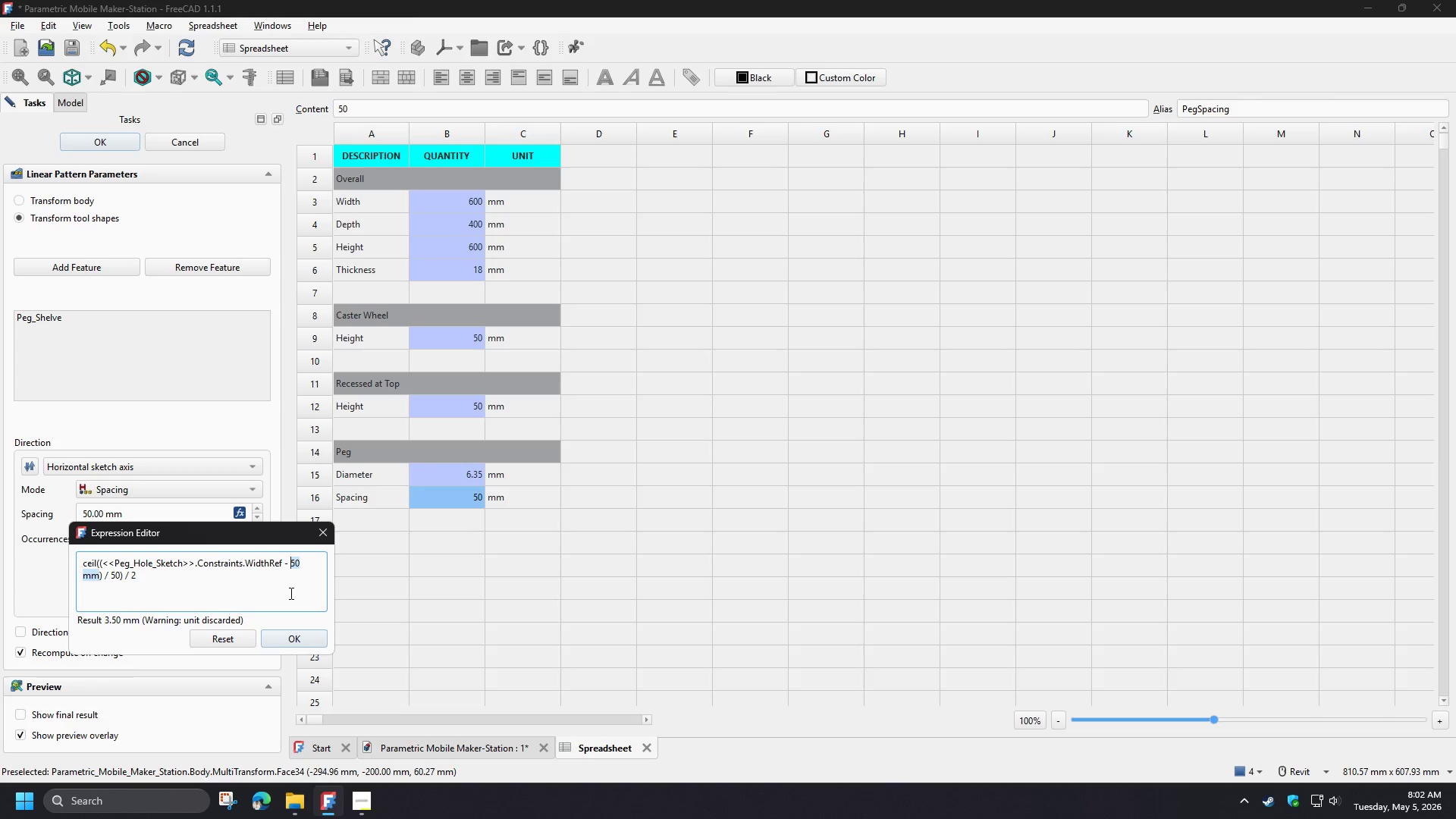 
type(spr)
 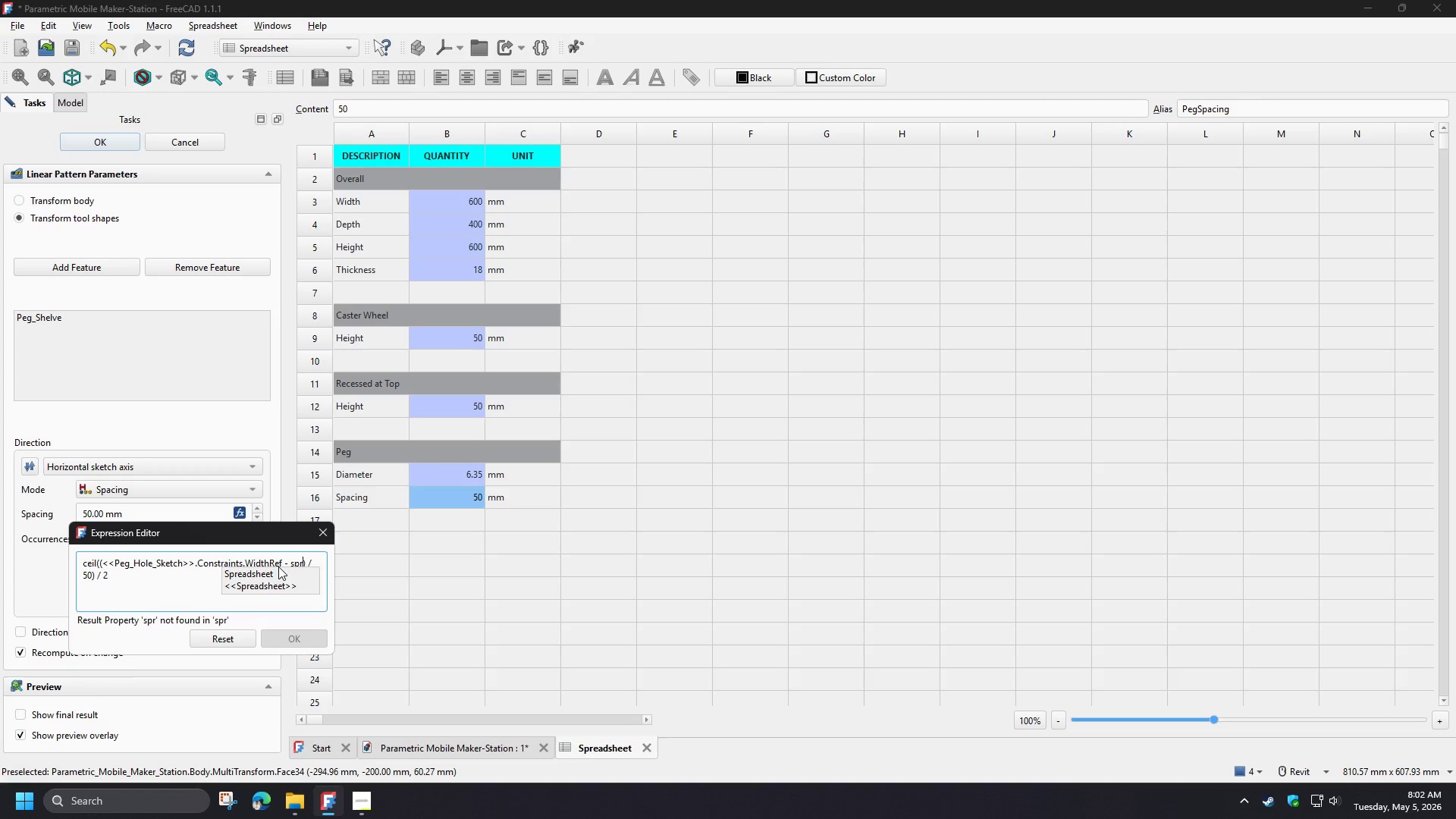 
left_click([278, 573])
 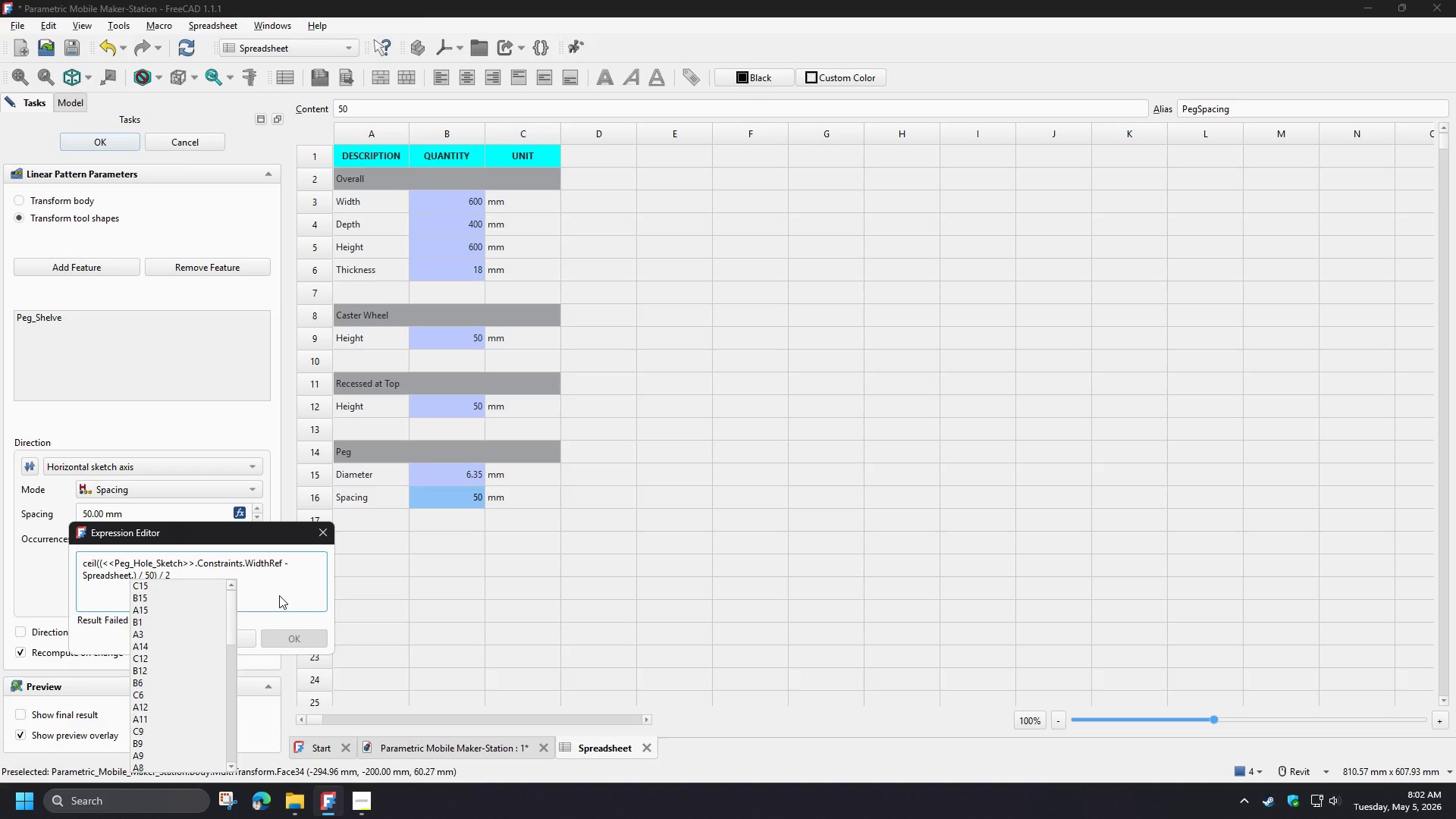 
key(P)
 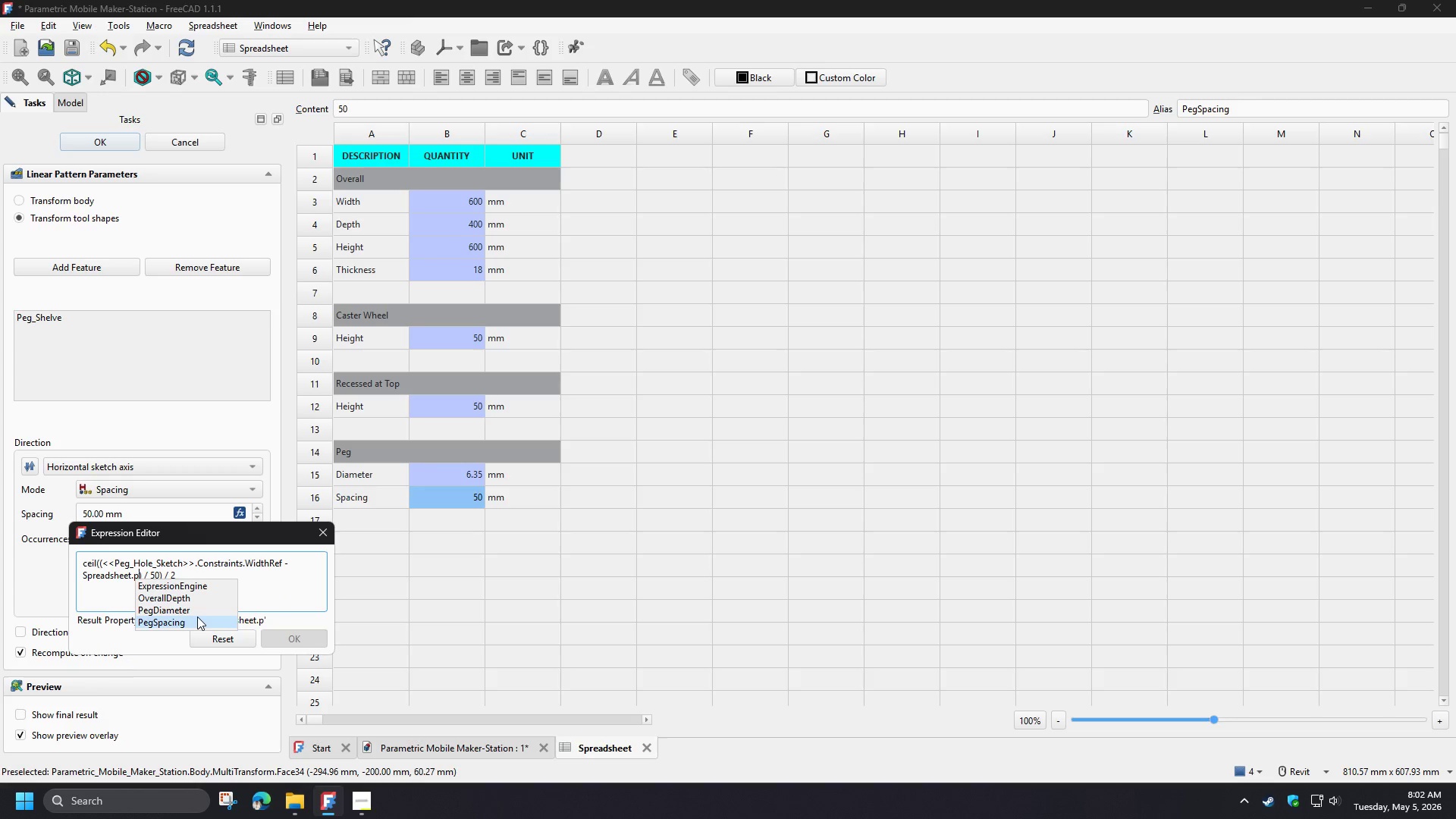 
left_click([196, 618])
 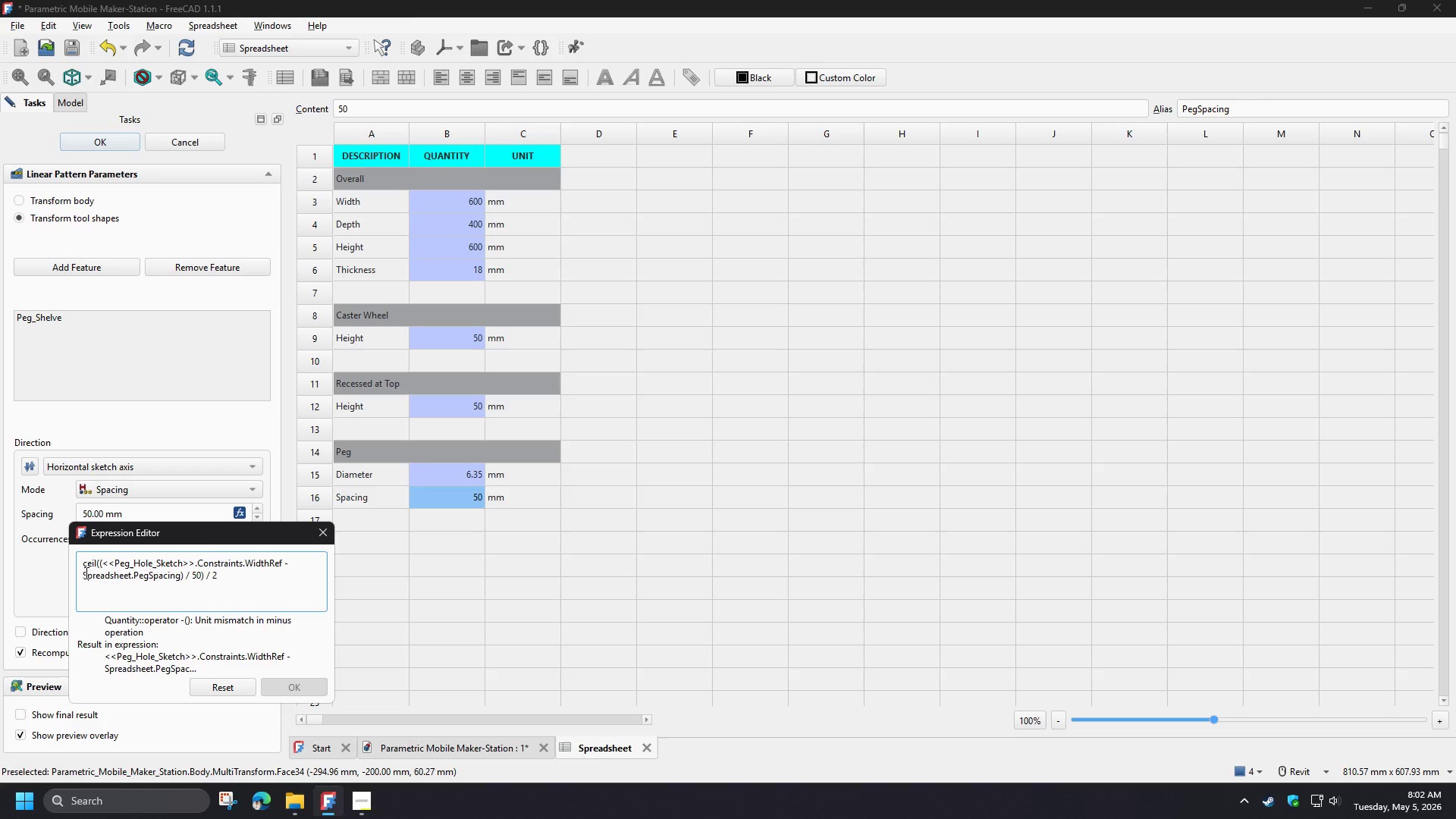 
left_click_drag(start_coordinate=[83, 573], to_coordinate=[178, 578])
 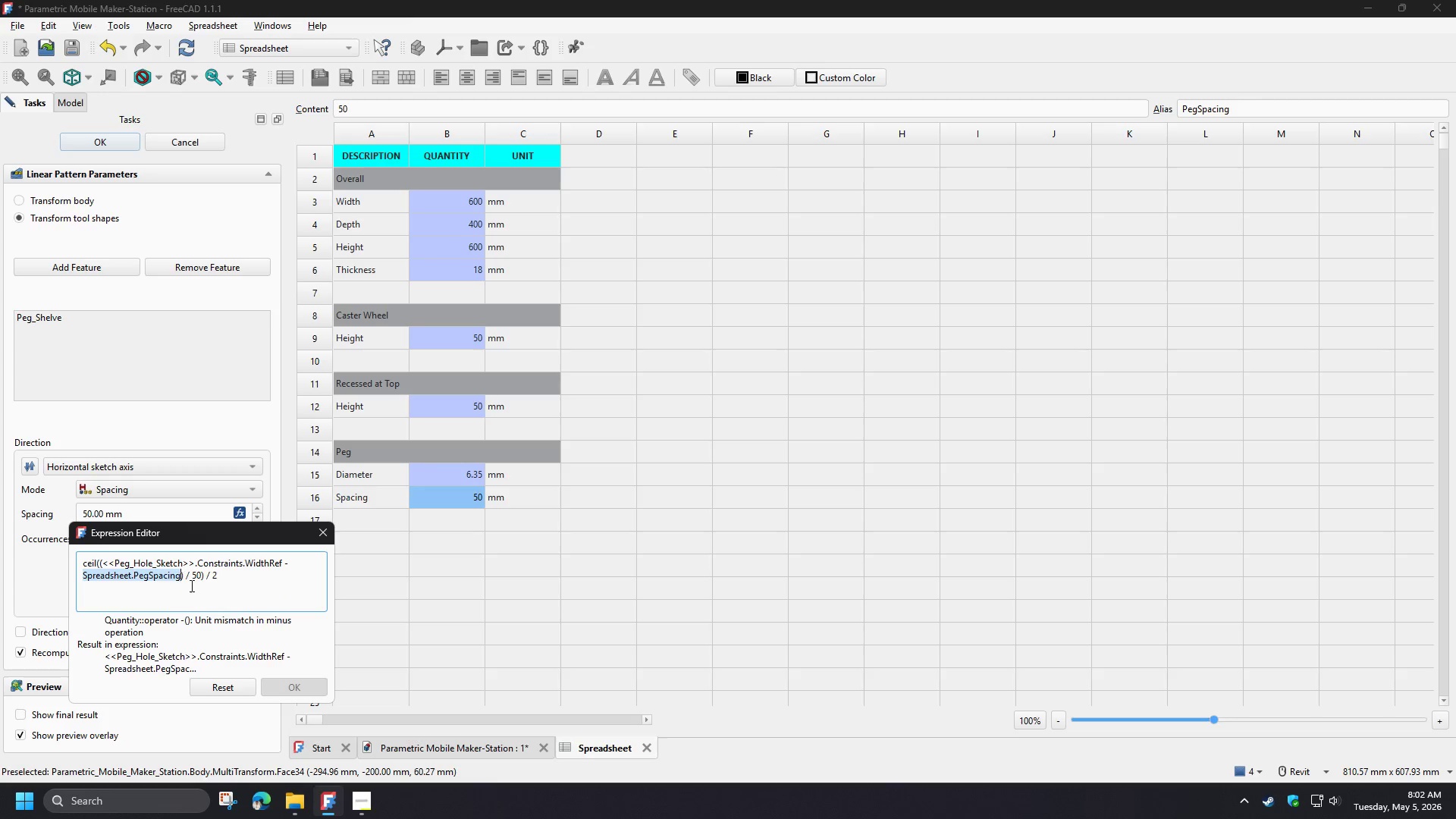 
key(Control+C)
 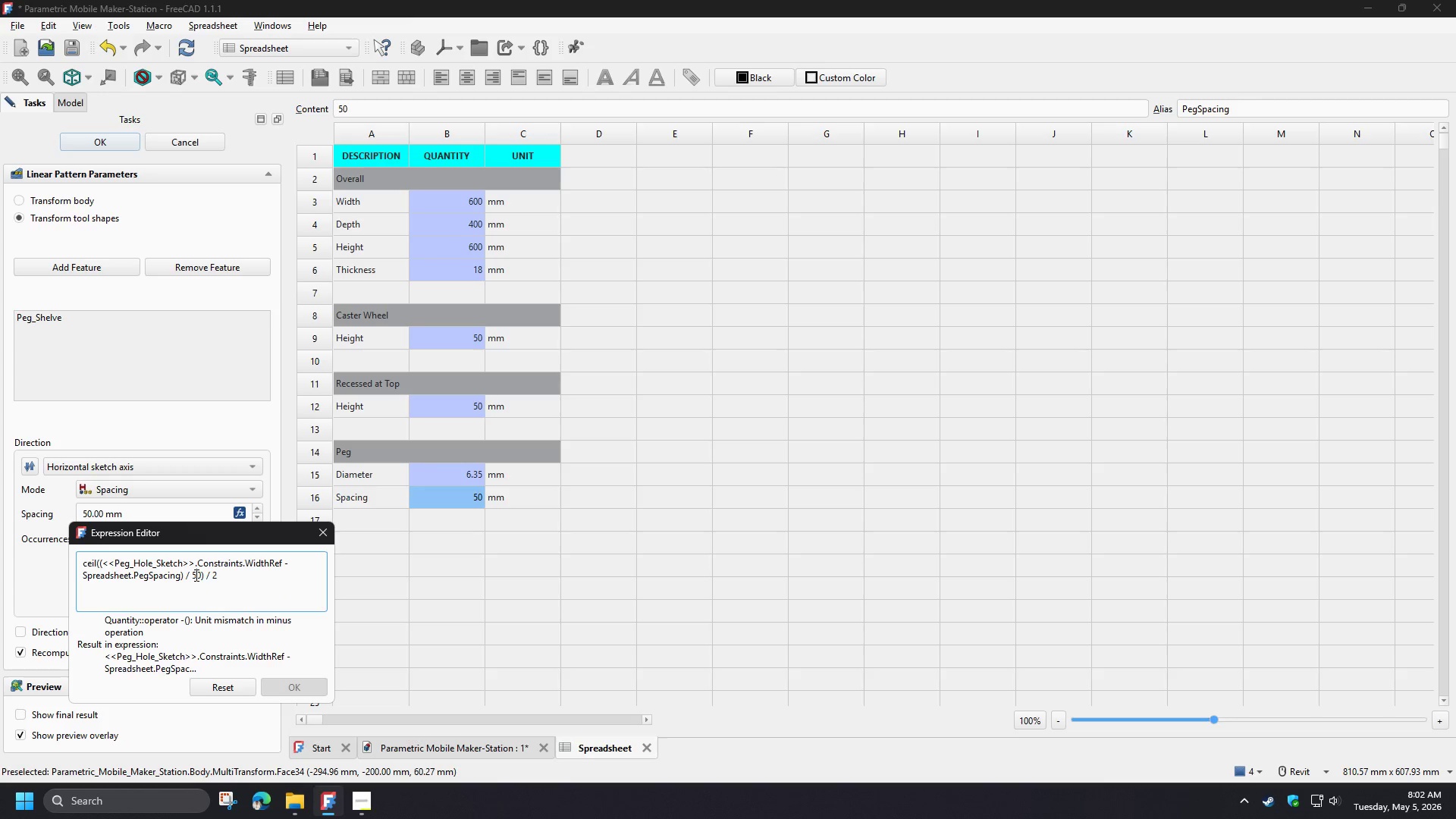 
double_click([195, 575])
 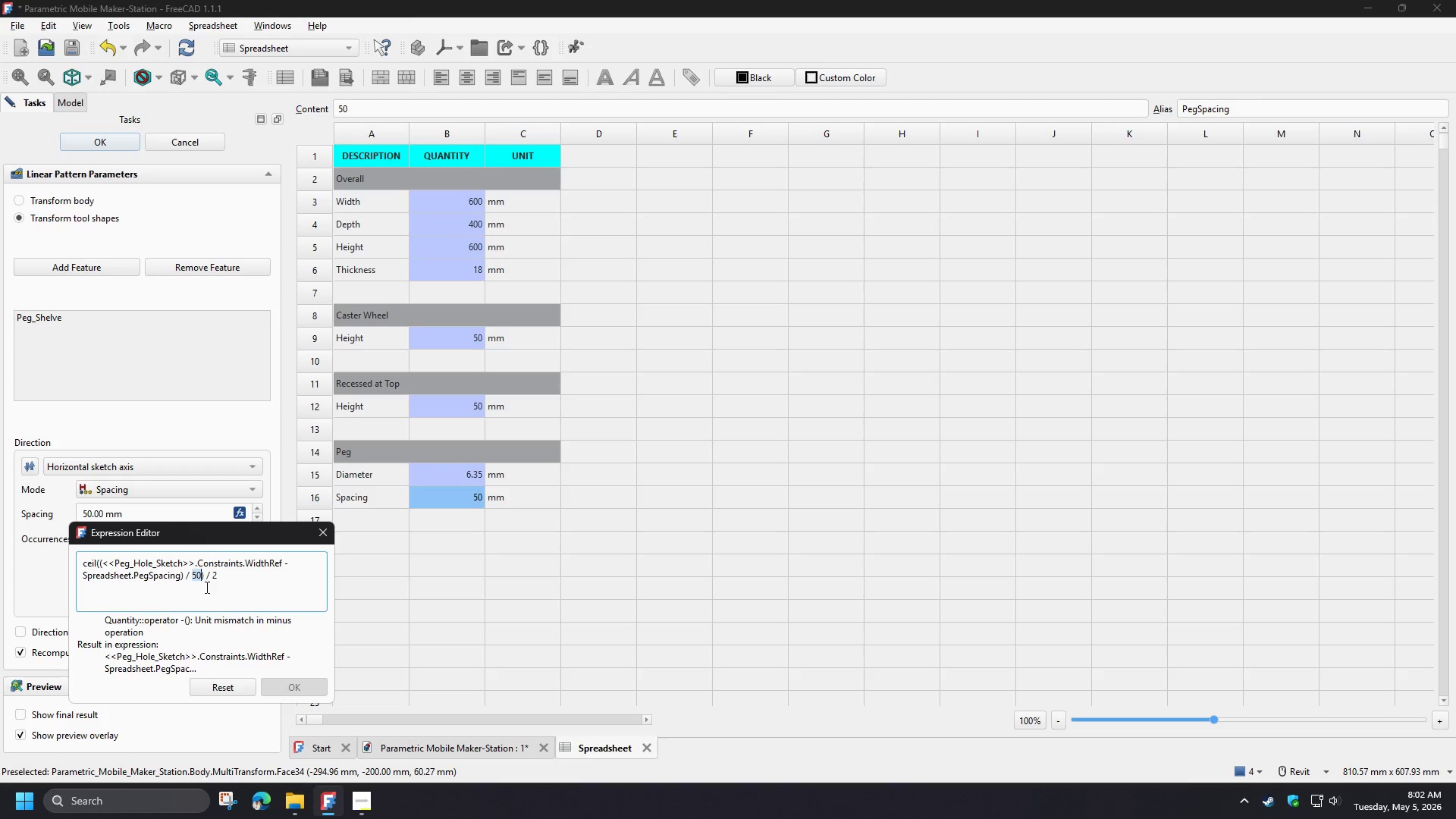 
key(Control+V)
 